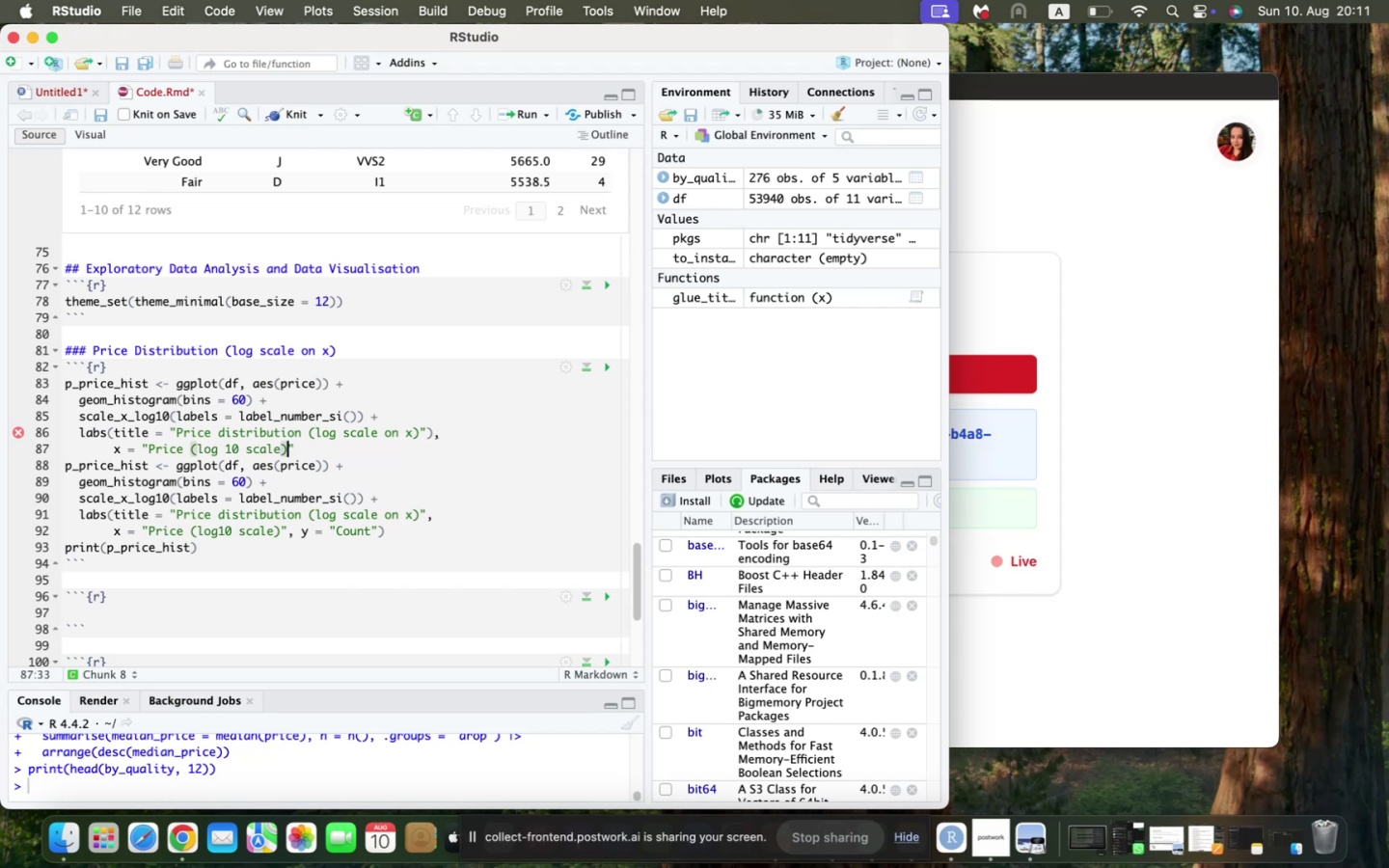 
key(ArrowRight)
 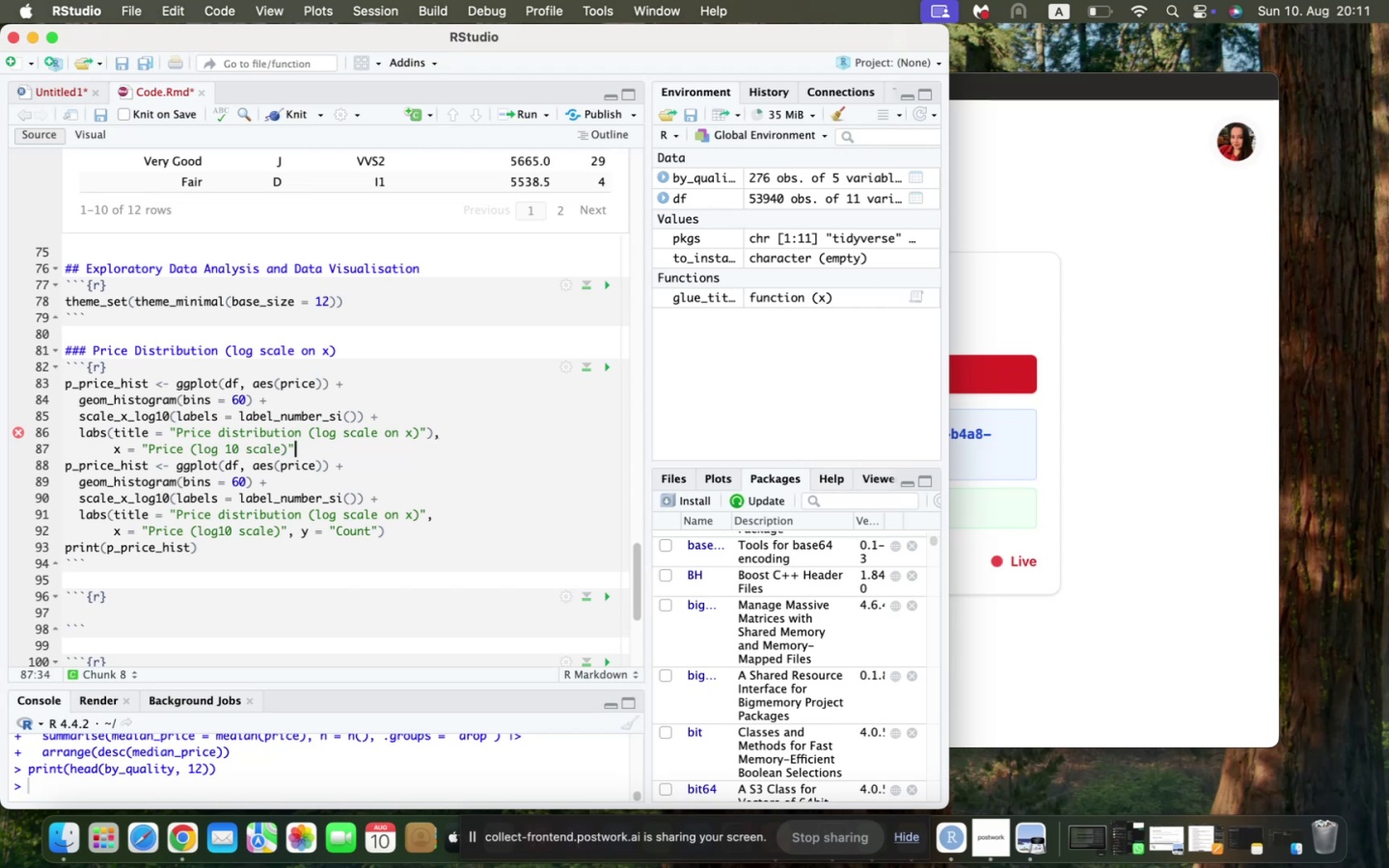 
type(, y = "Count)
 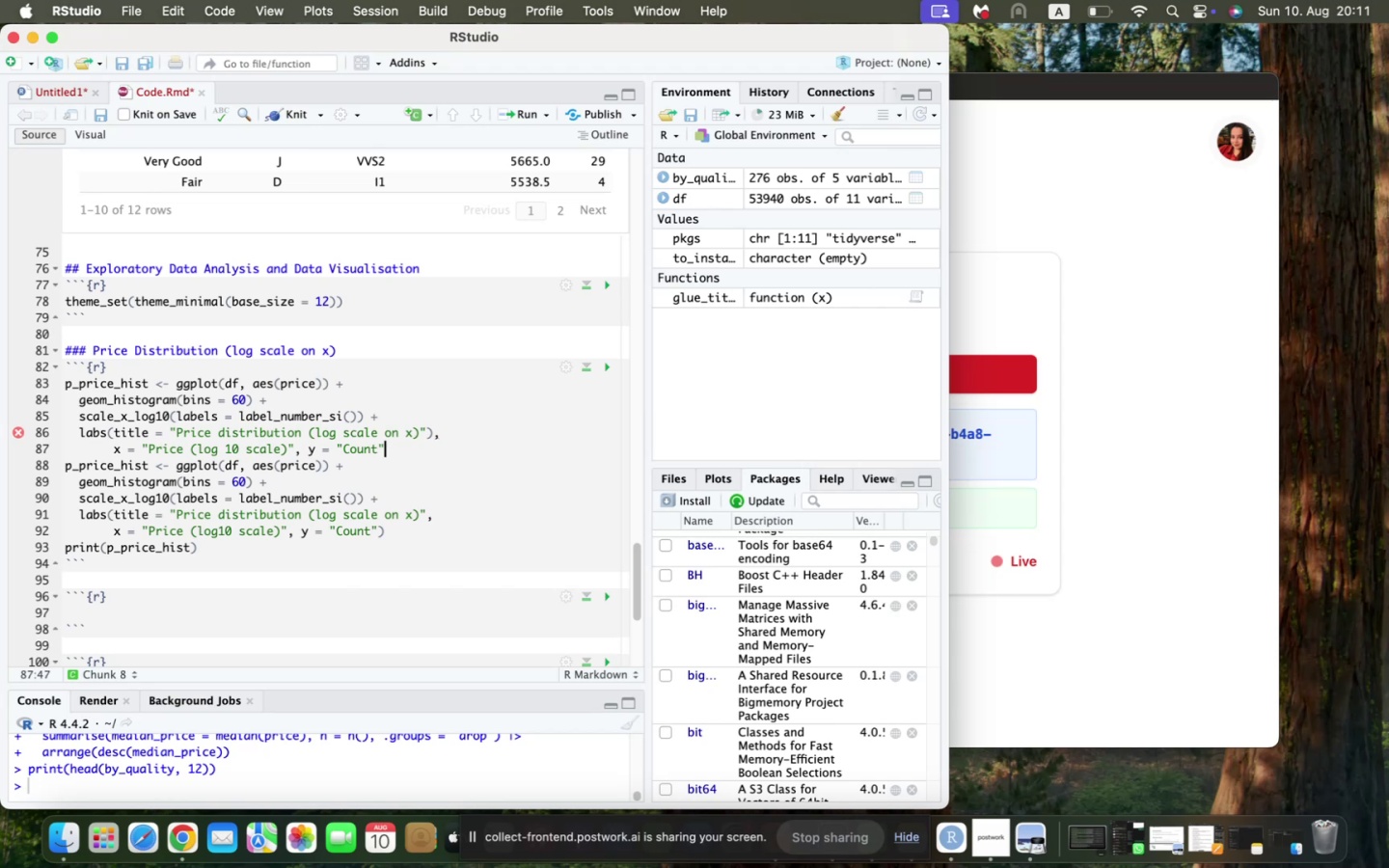 
 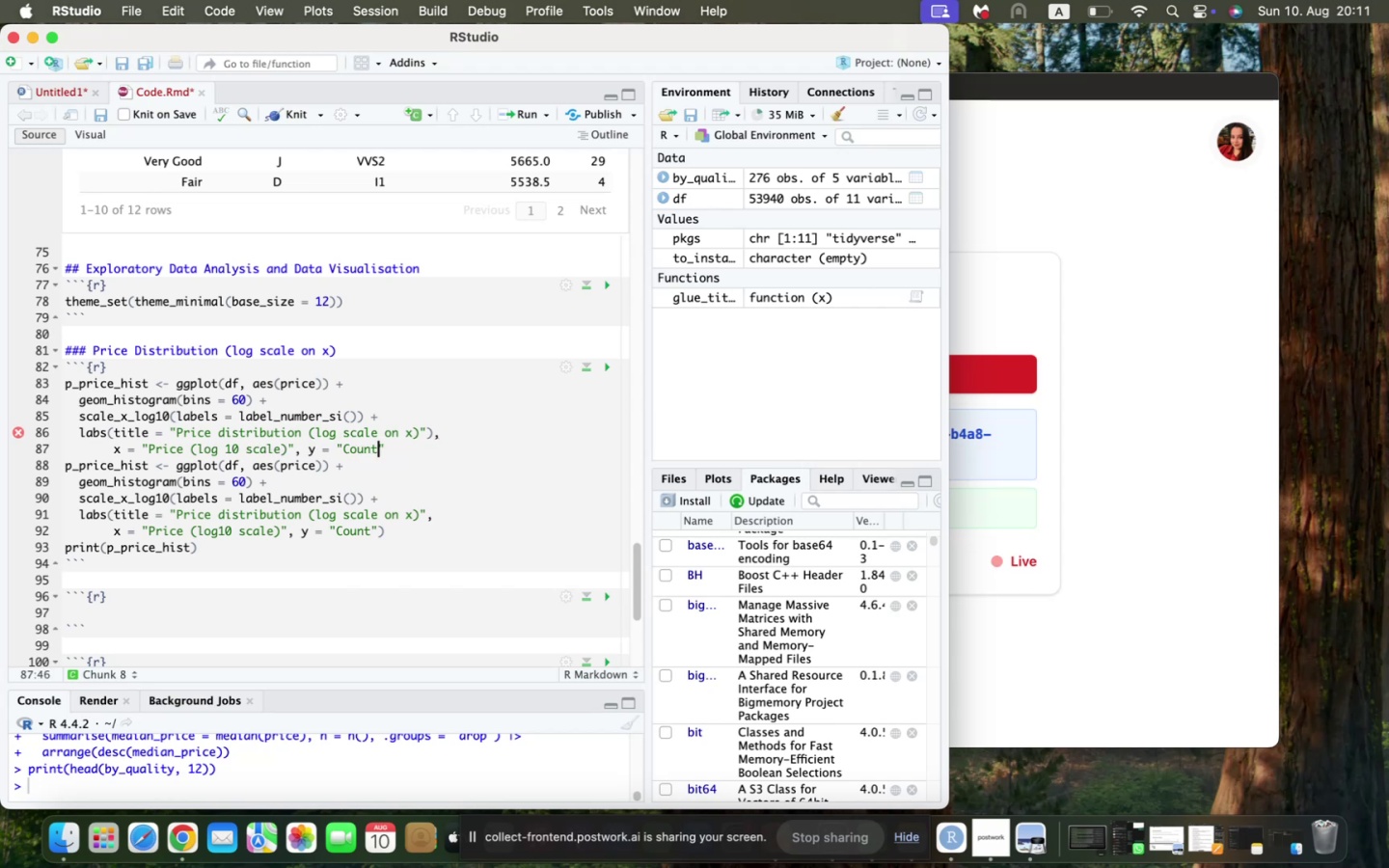 
key(ArrowRight)
 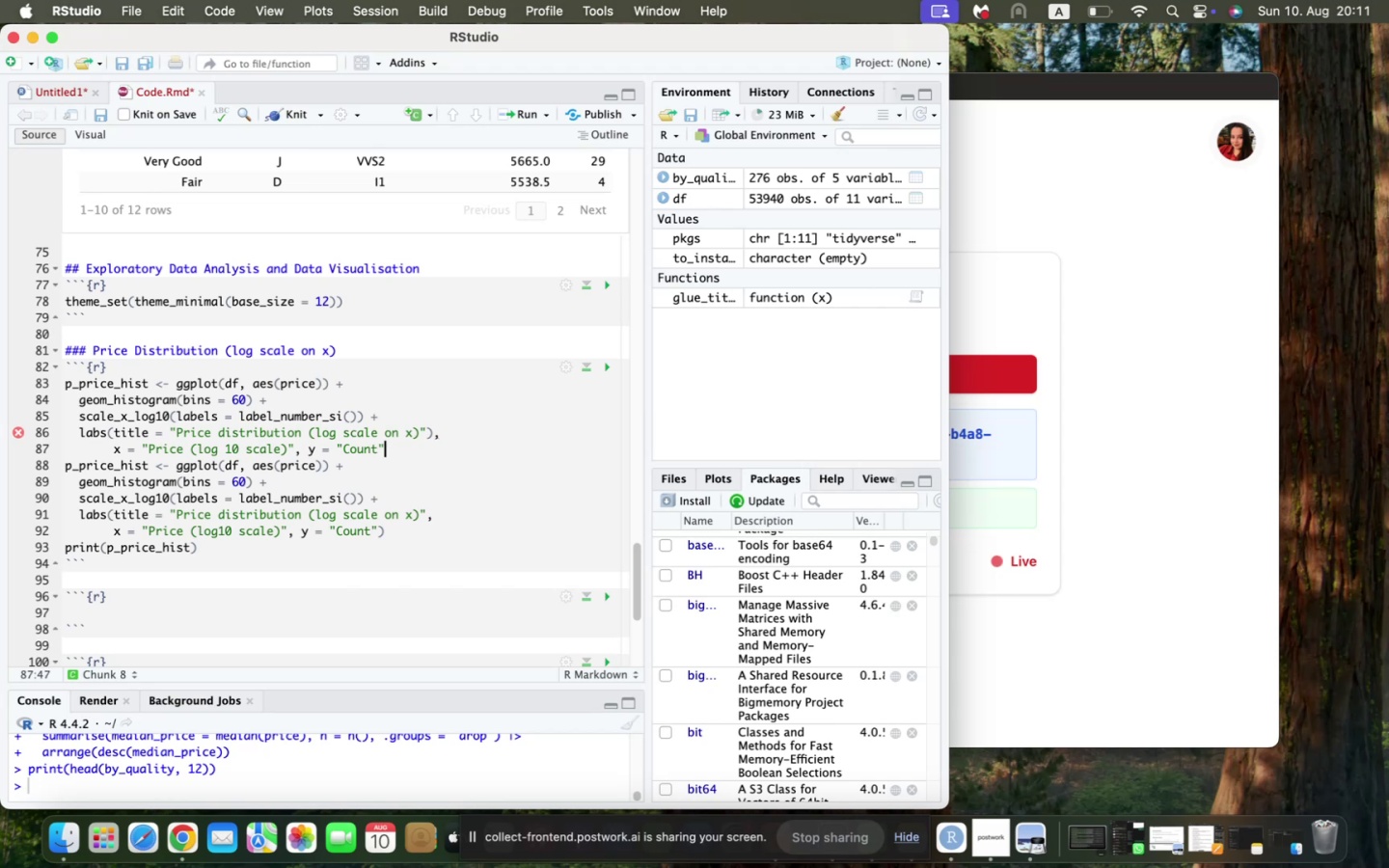 
key(Shift+0)
 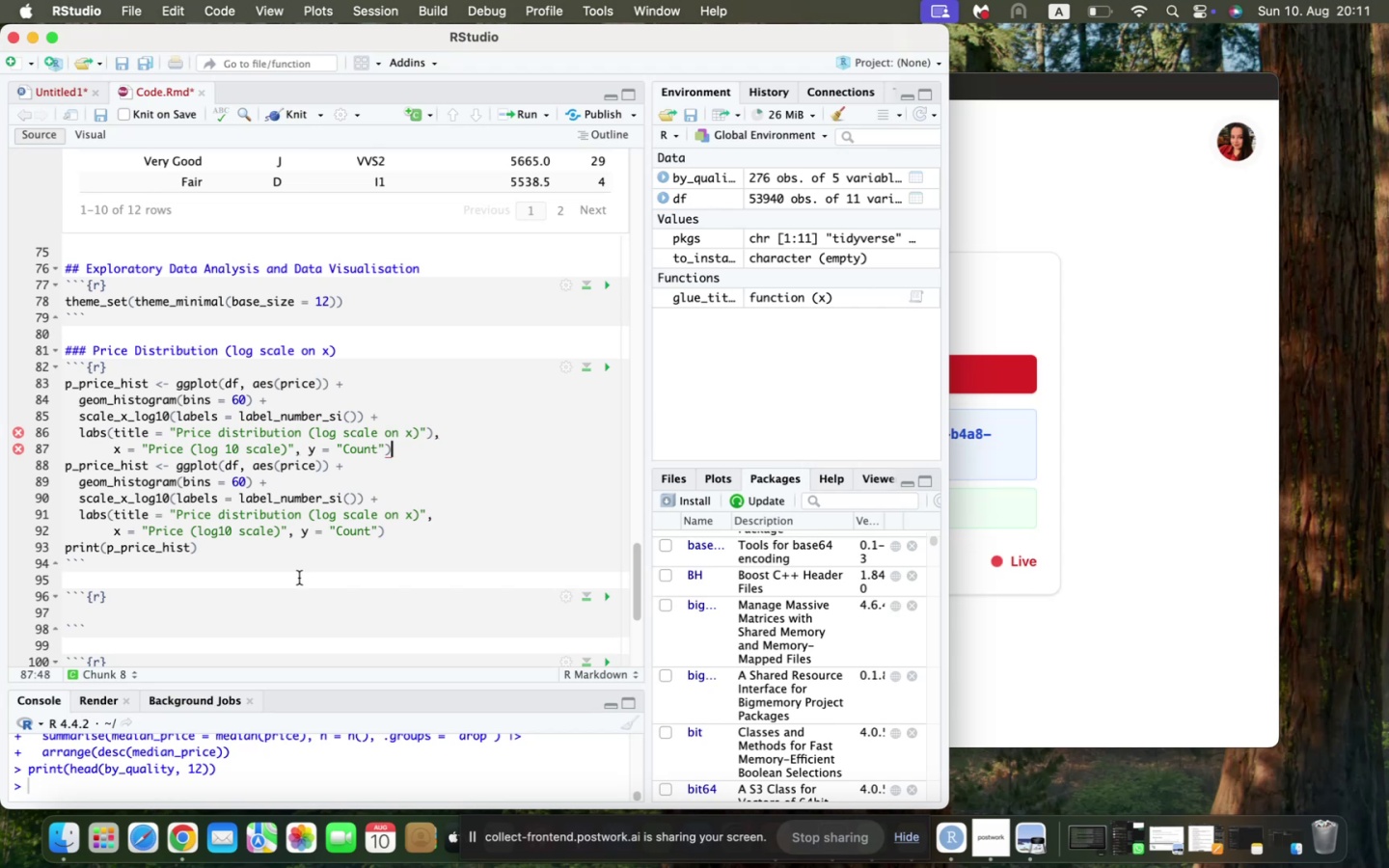 
left_click_drag(start_coordinate=[393, 533], to_coordinate=[51, 469])
 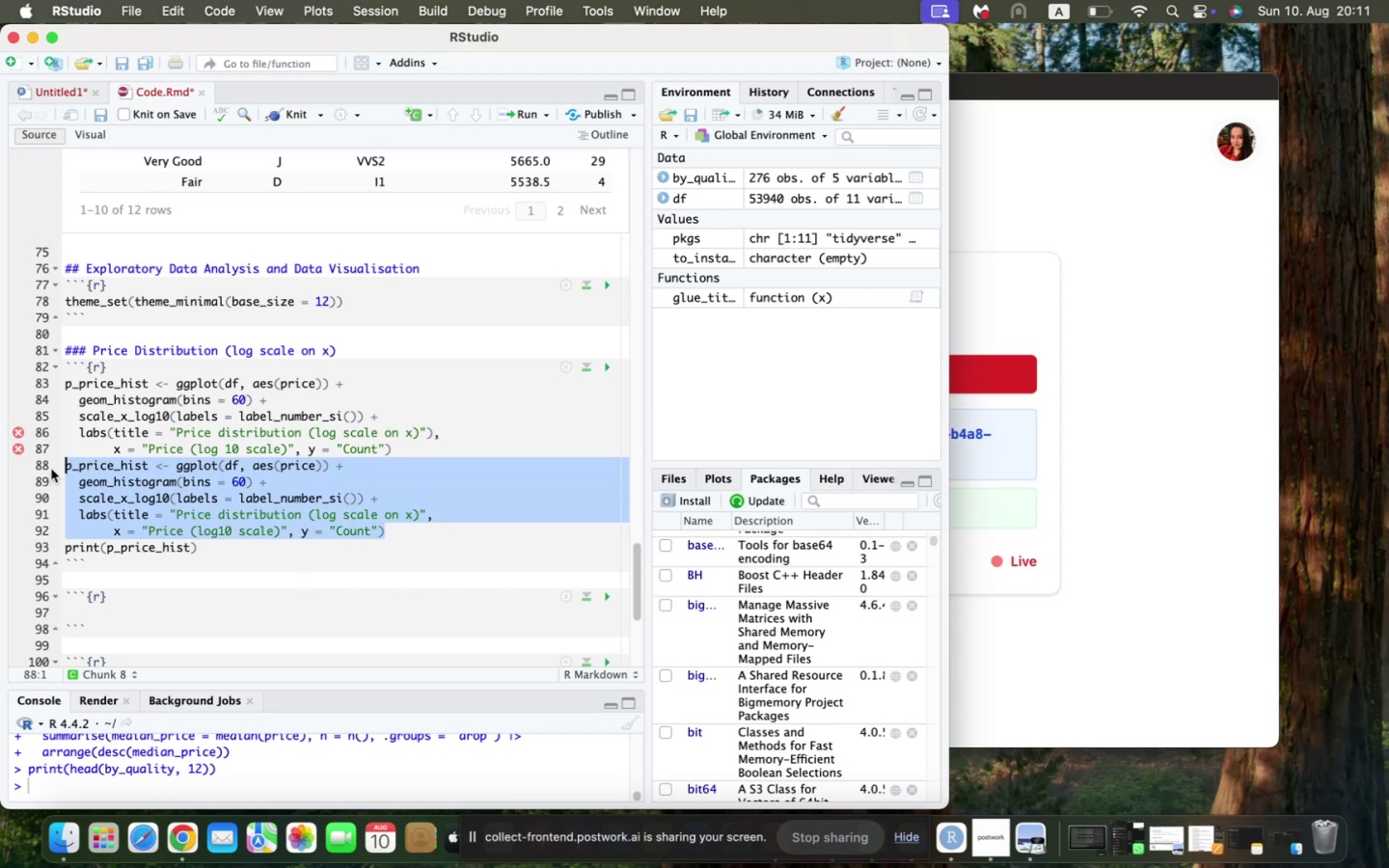 
key(Backspace)
 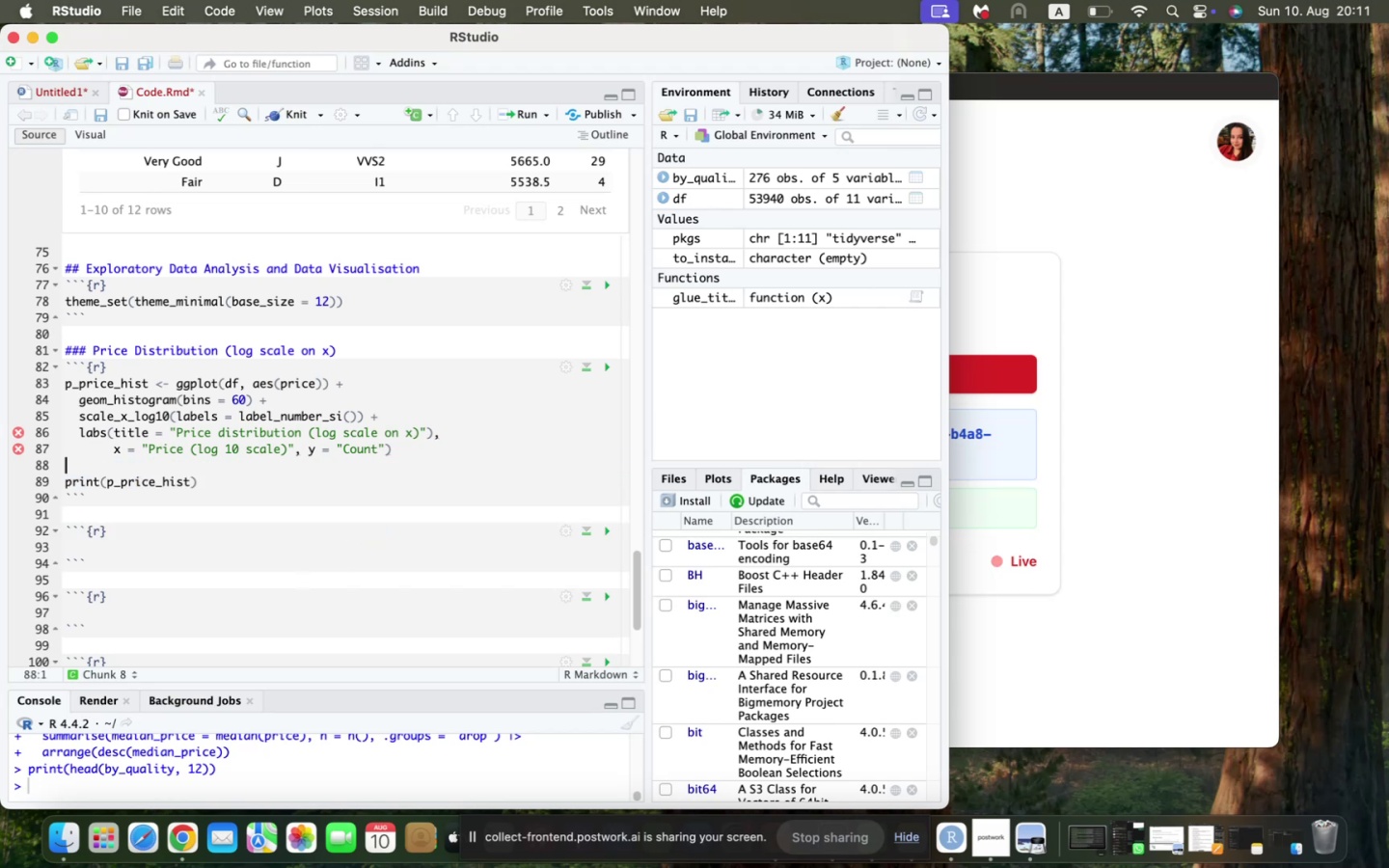 
key(Meta+CommandLeft)
 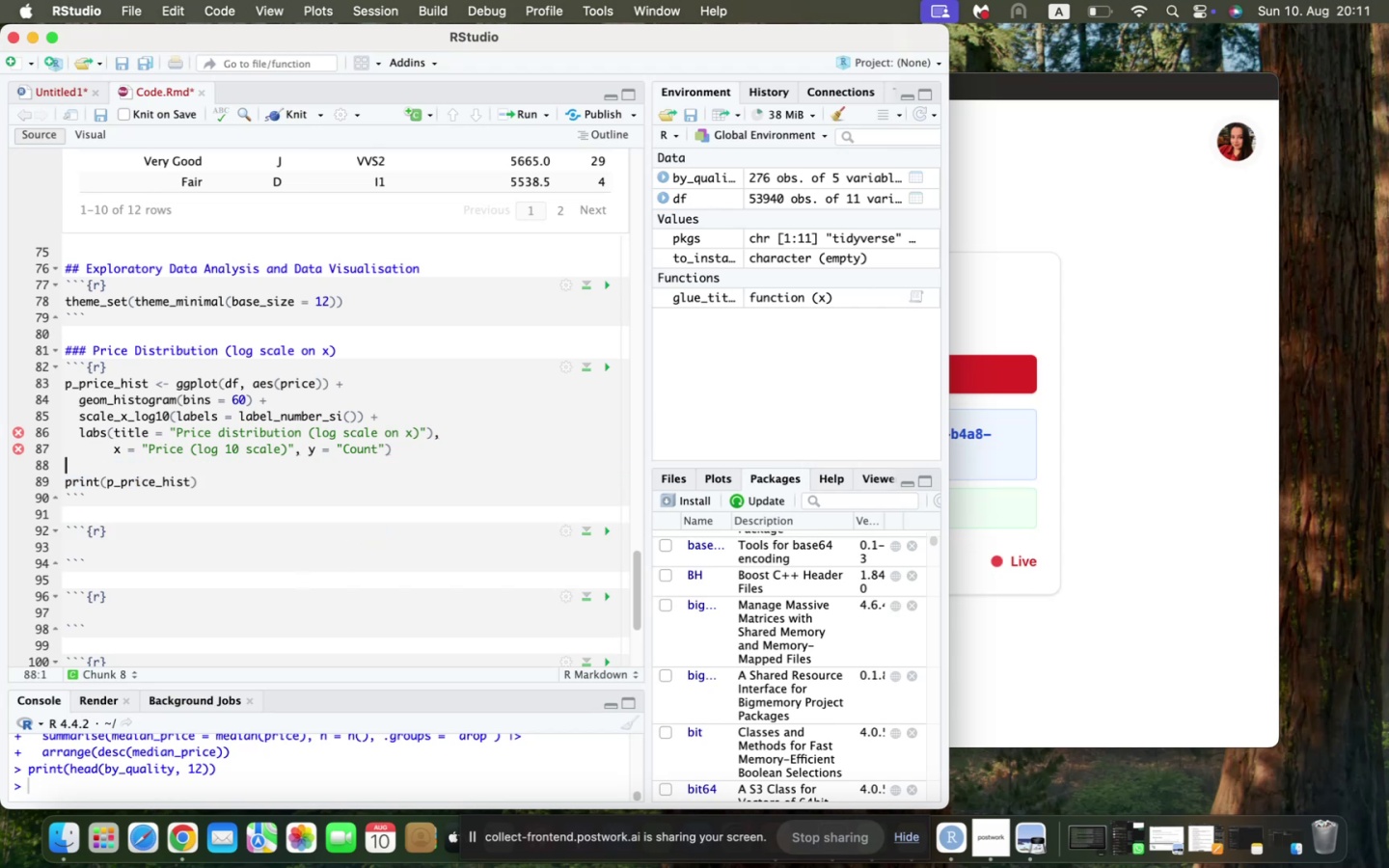 
key(Meta+Z)
 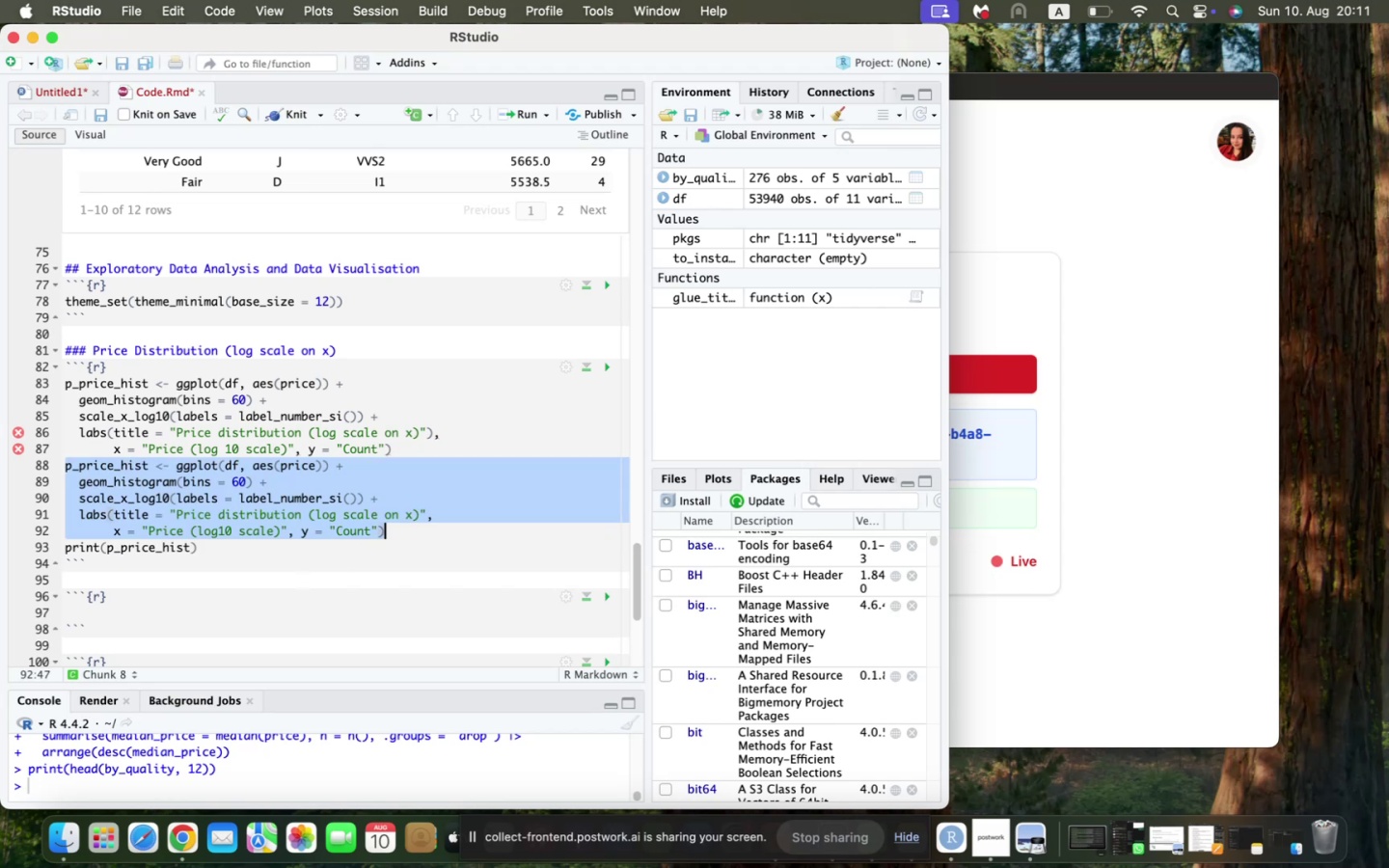 
mouse_move([29, 461])
 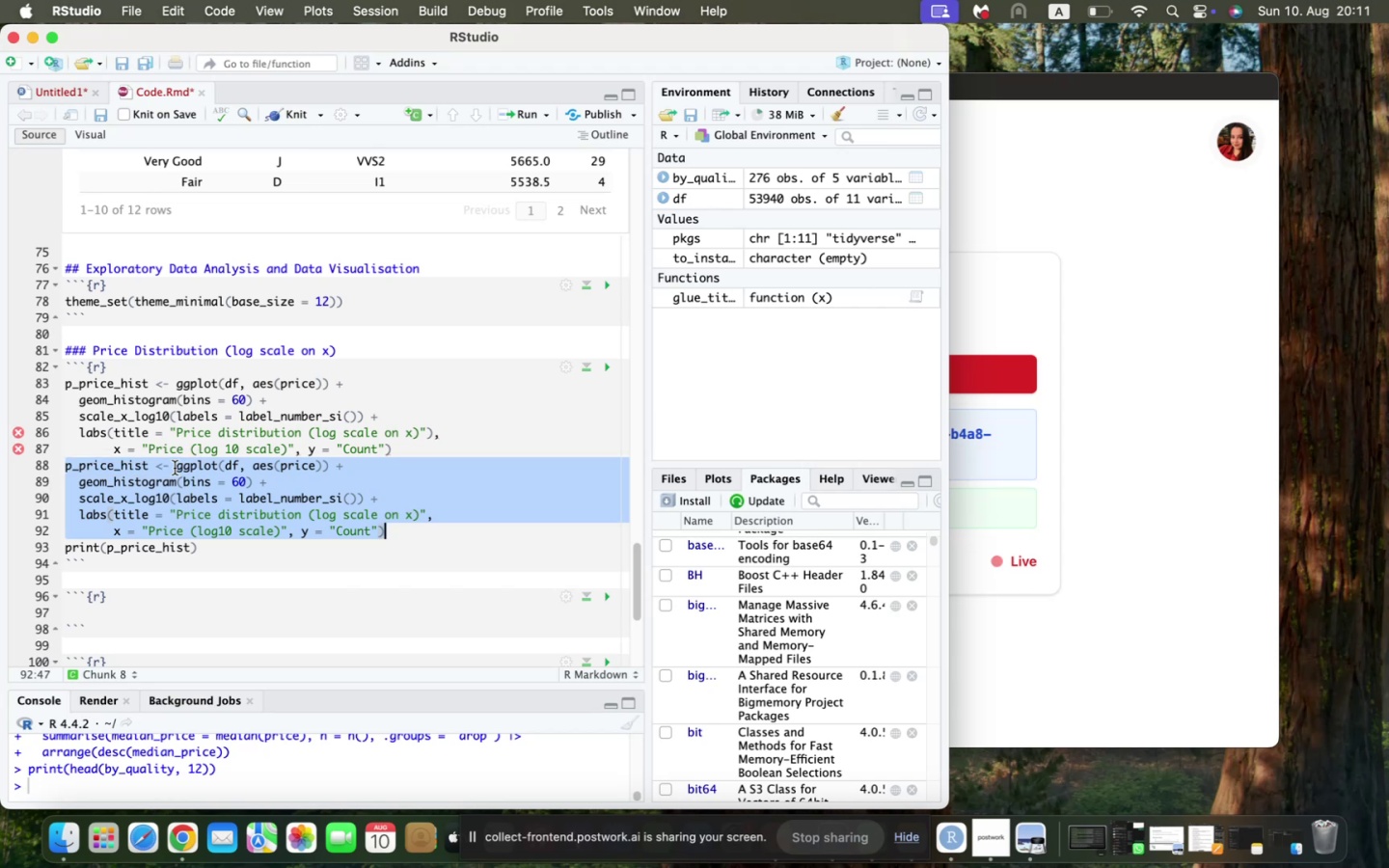 
left_click([383, 483])
 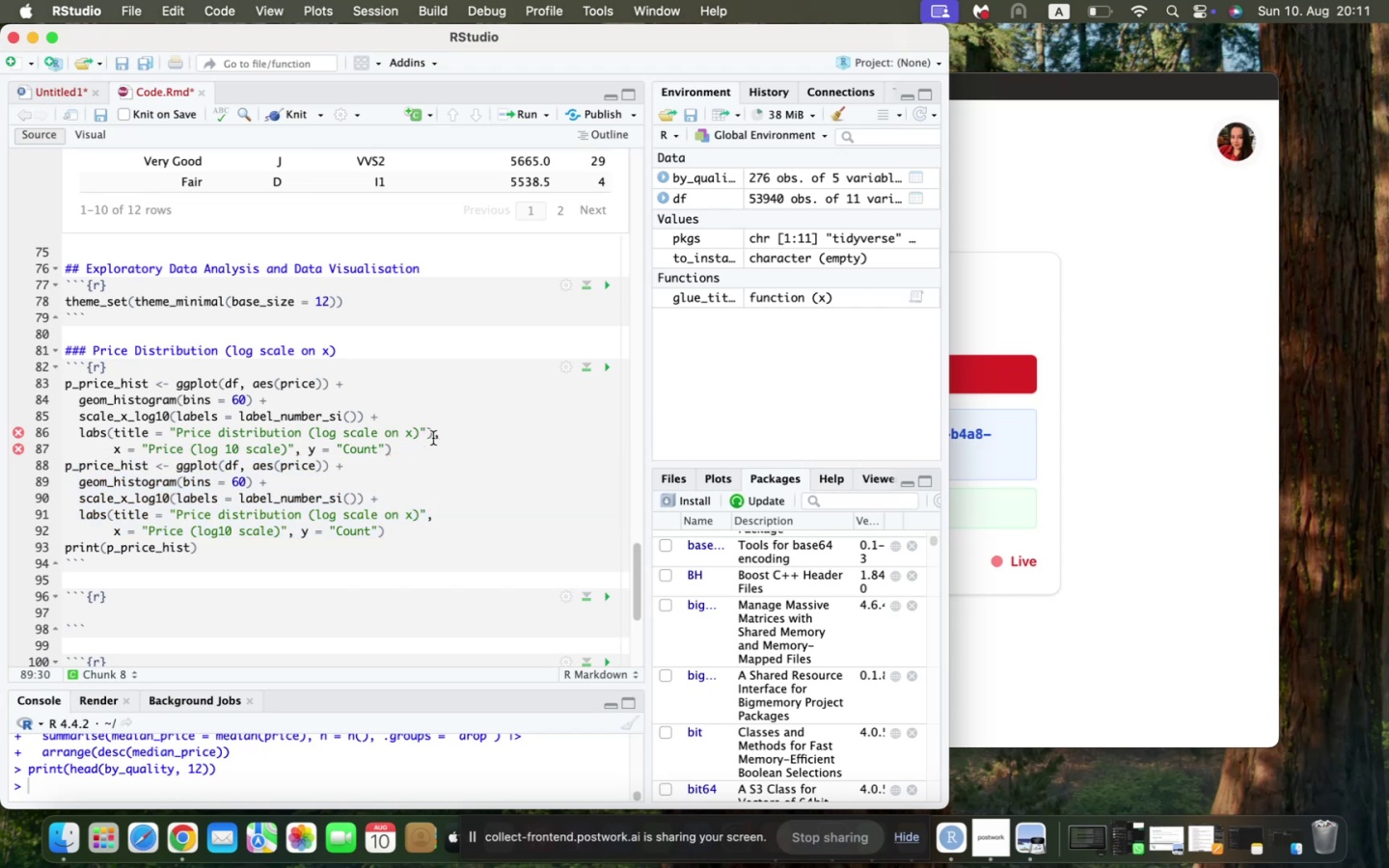 
left_click([435, 438])
 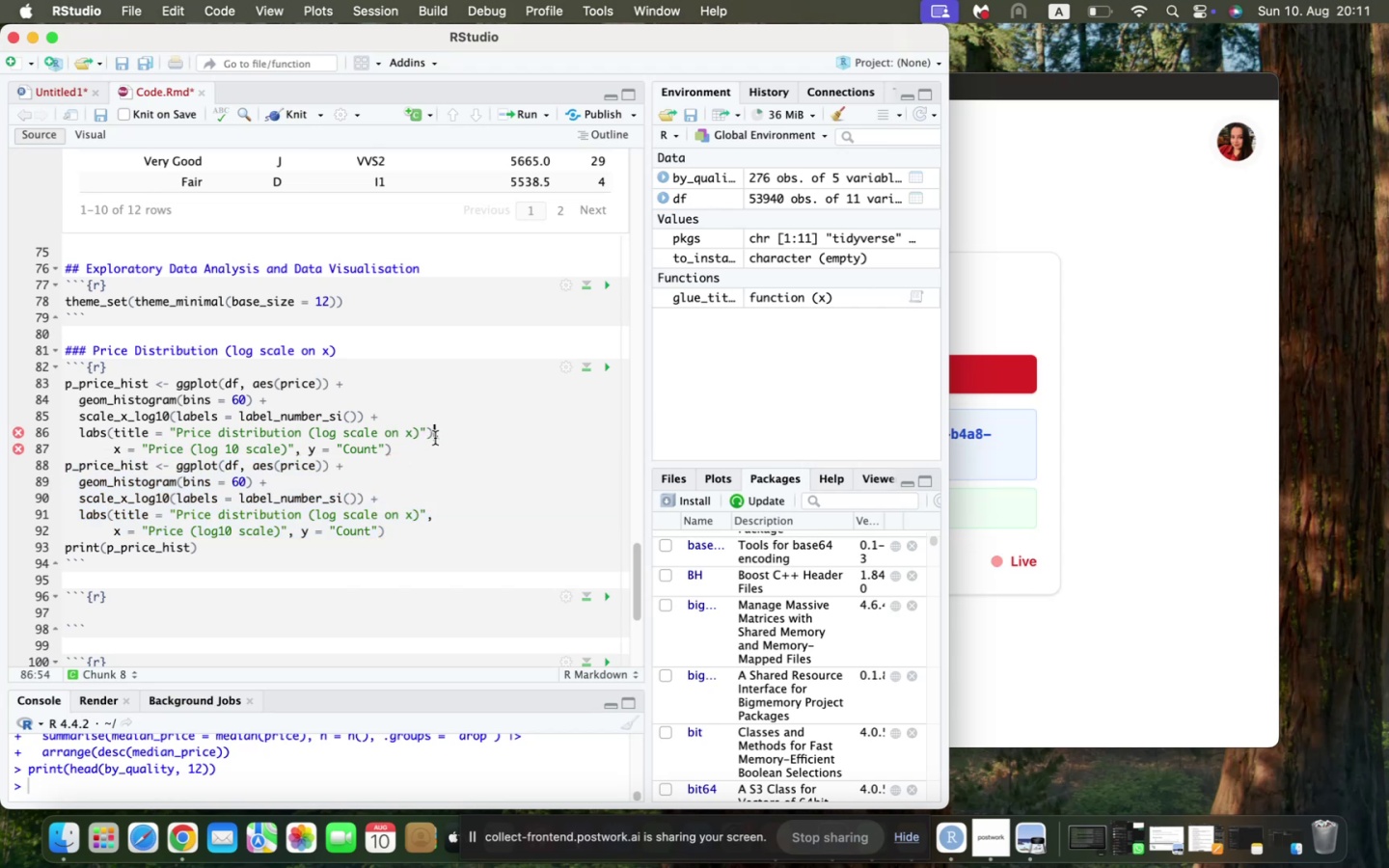 
key(Backspace)
 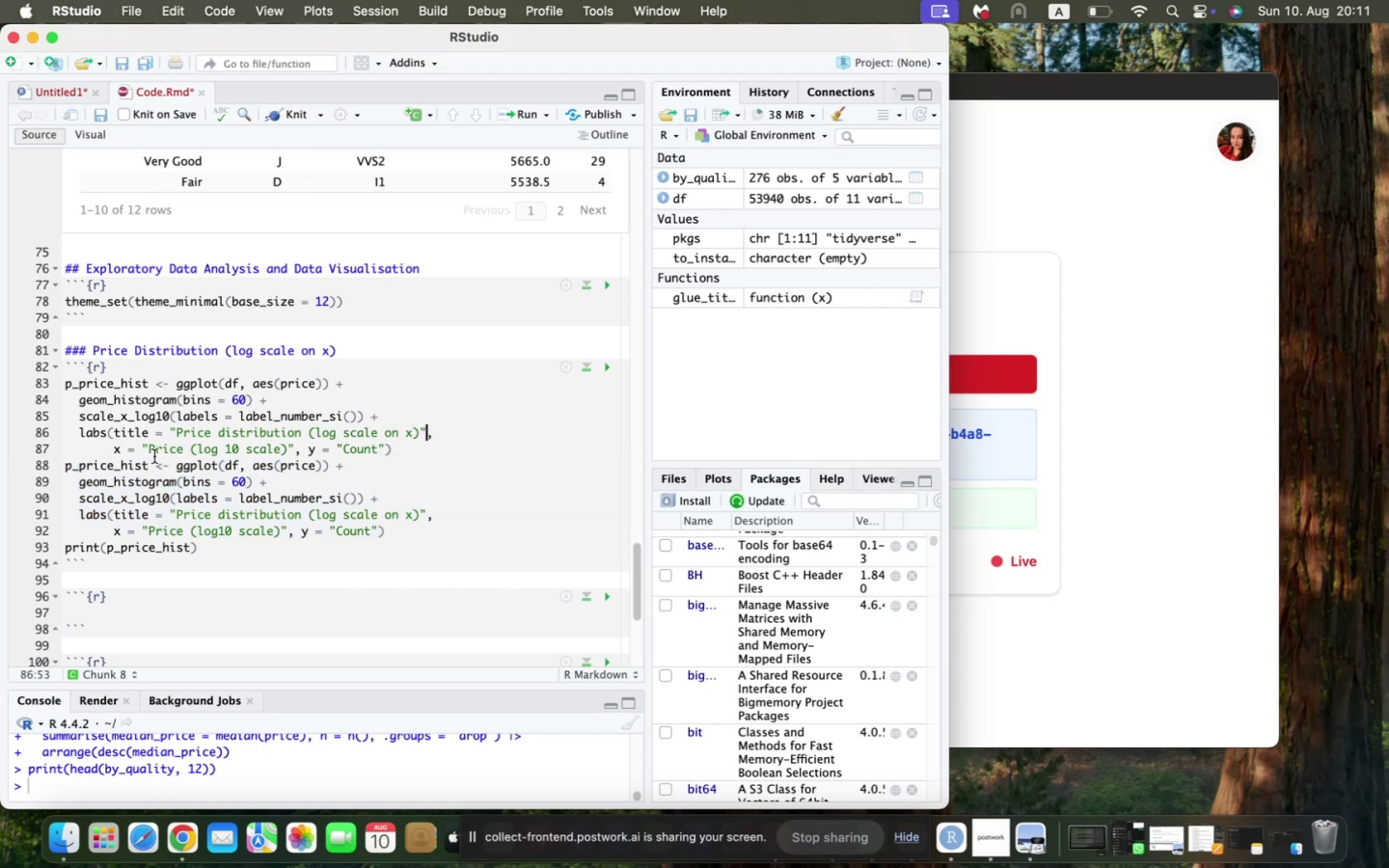 
left_click([416, 452])
 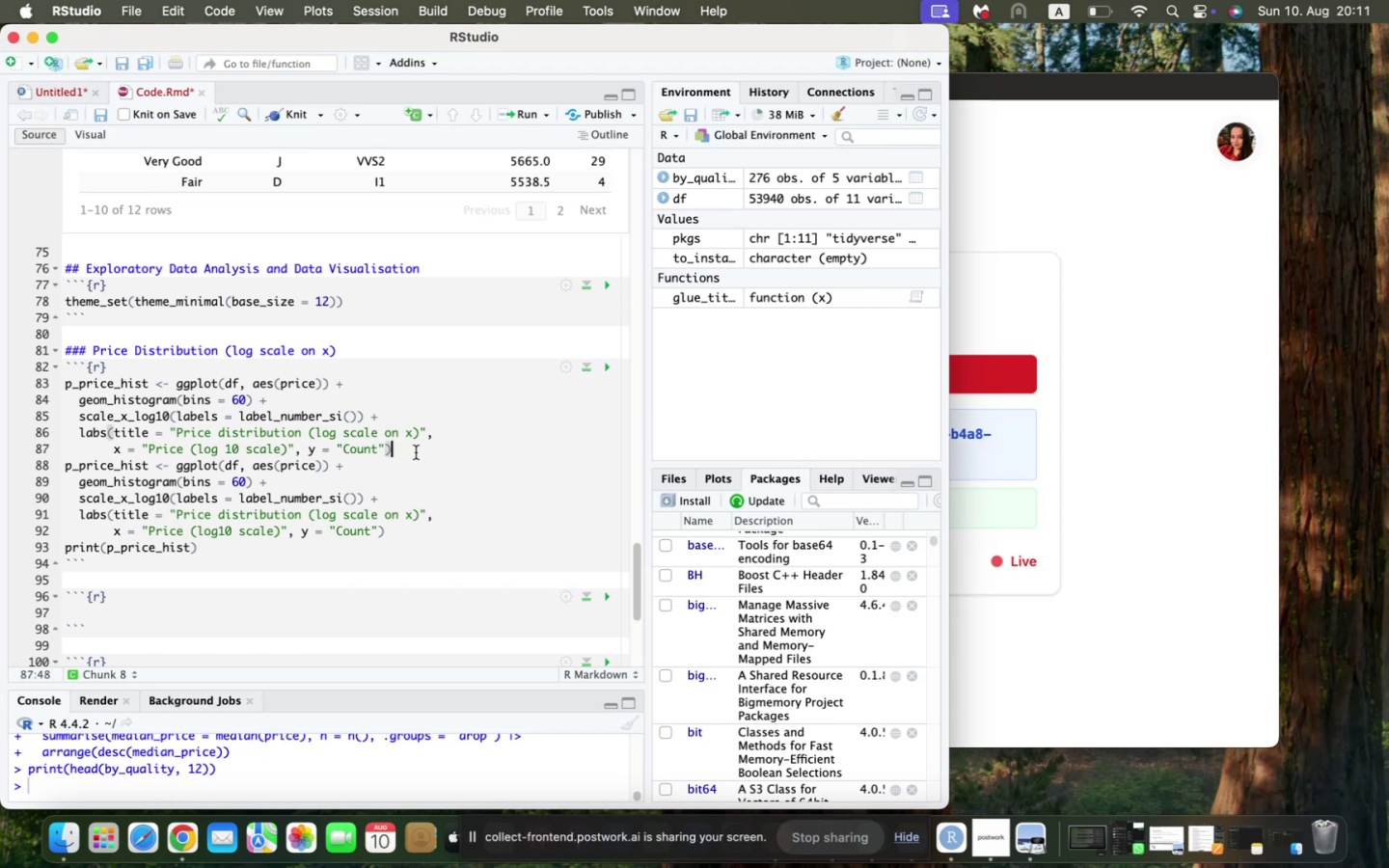 
key(Enter)
 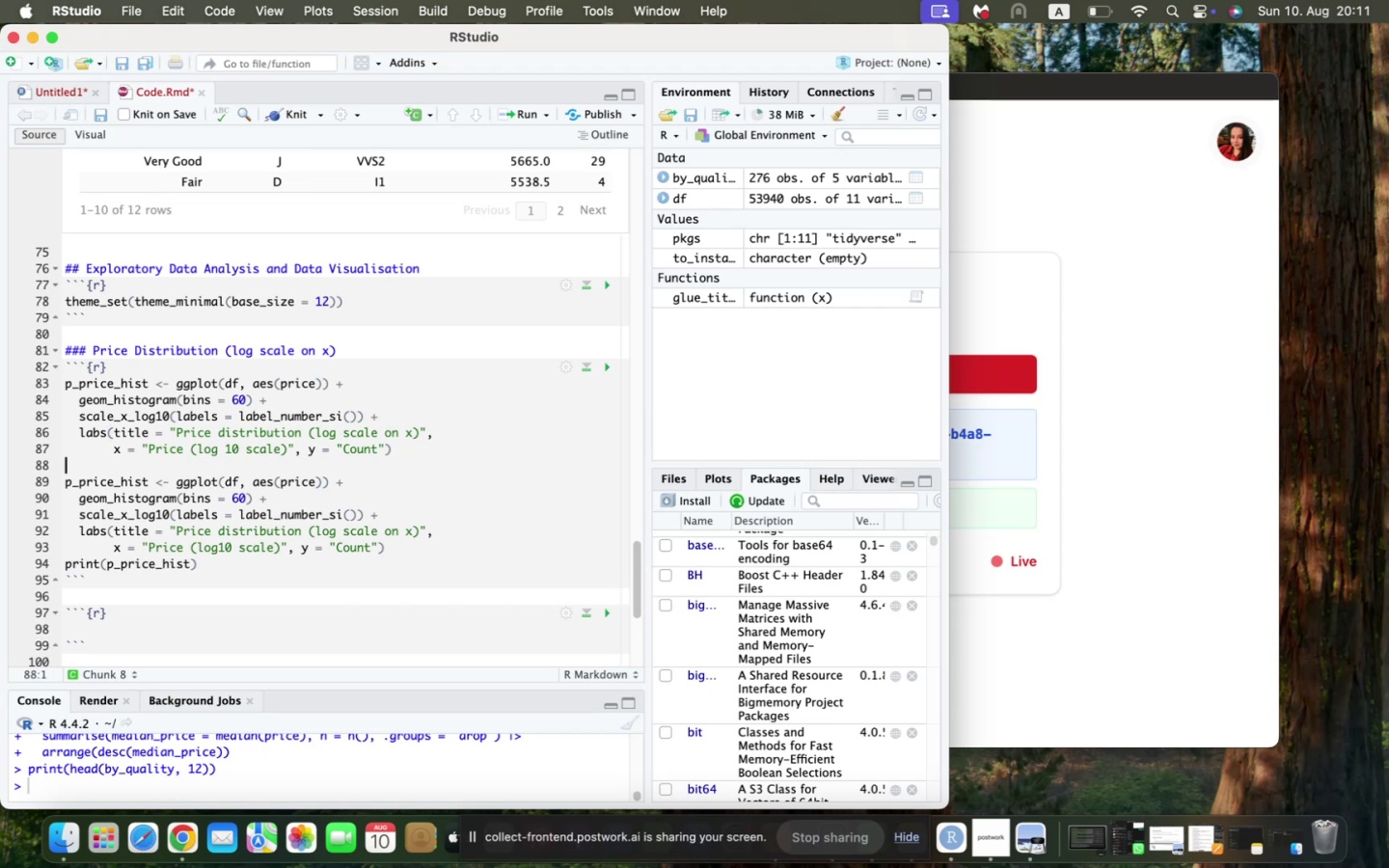 
type(print(p_price_hist)
key(Backspace)
key(Backspace)
 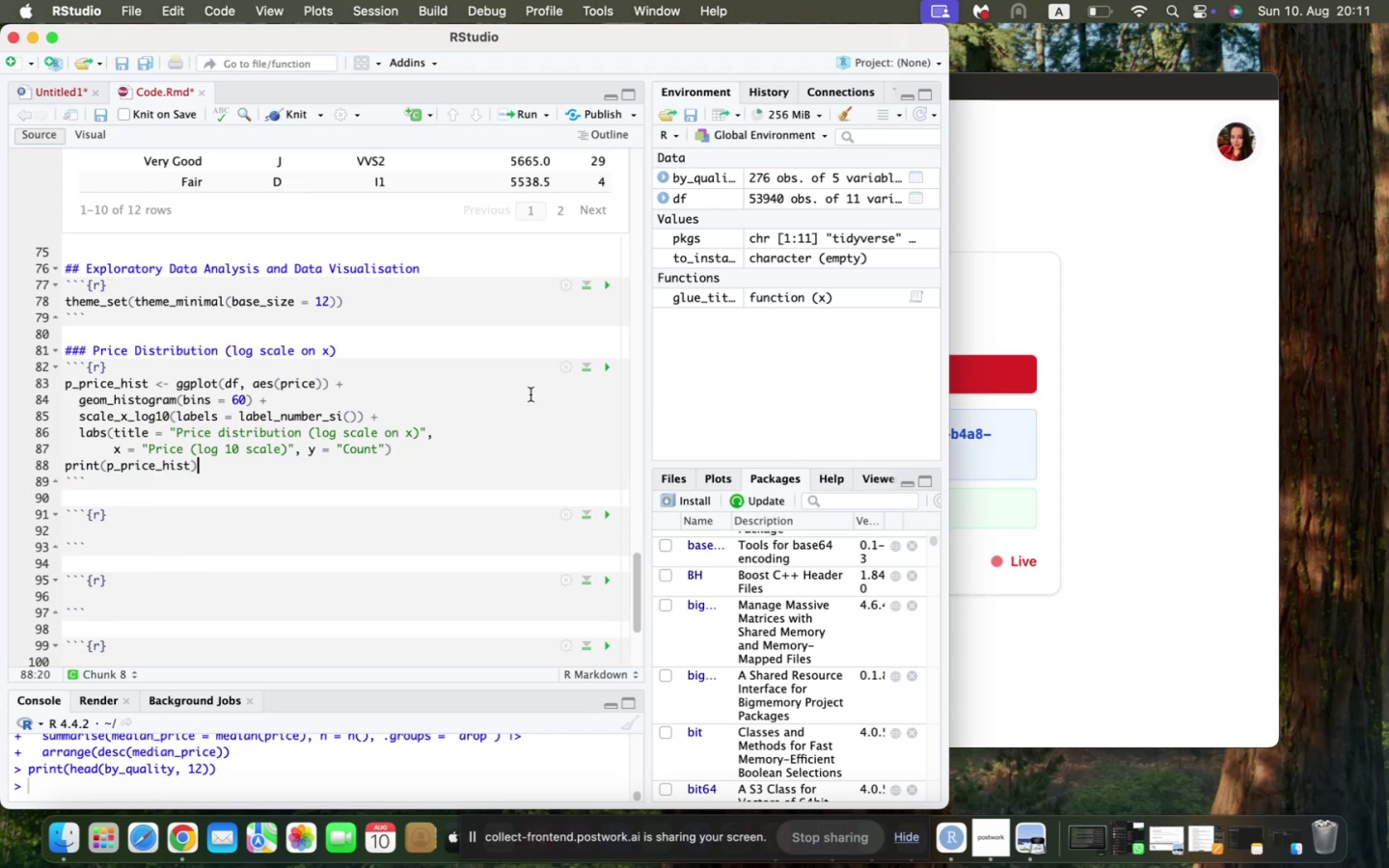 
left_click_drag(start_coordinate=[204, 563], to_coordinate=[22, 474])
 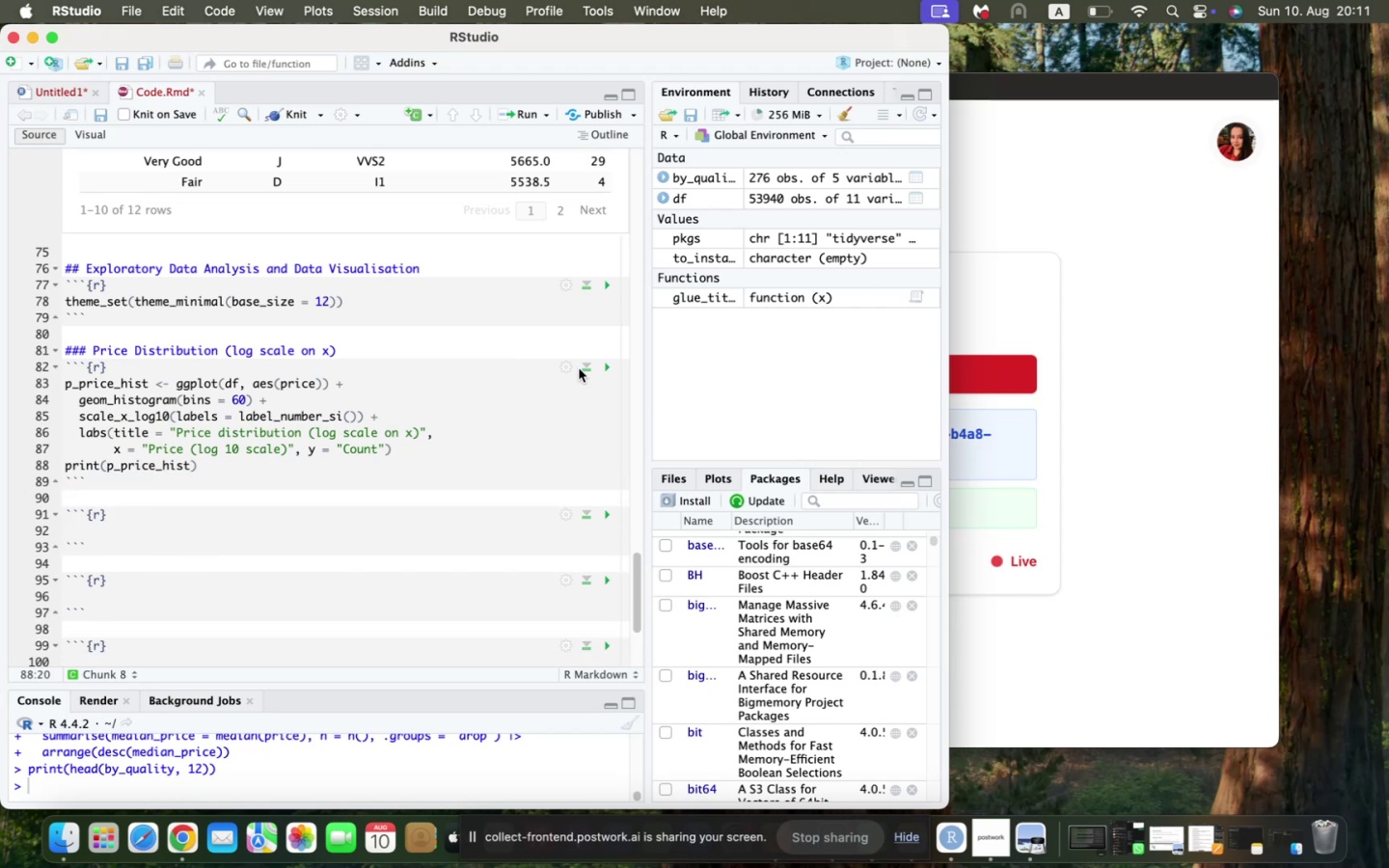 
left_click([601, 366])
 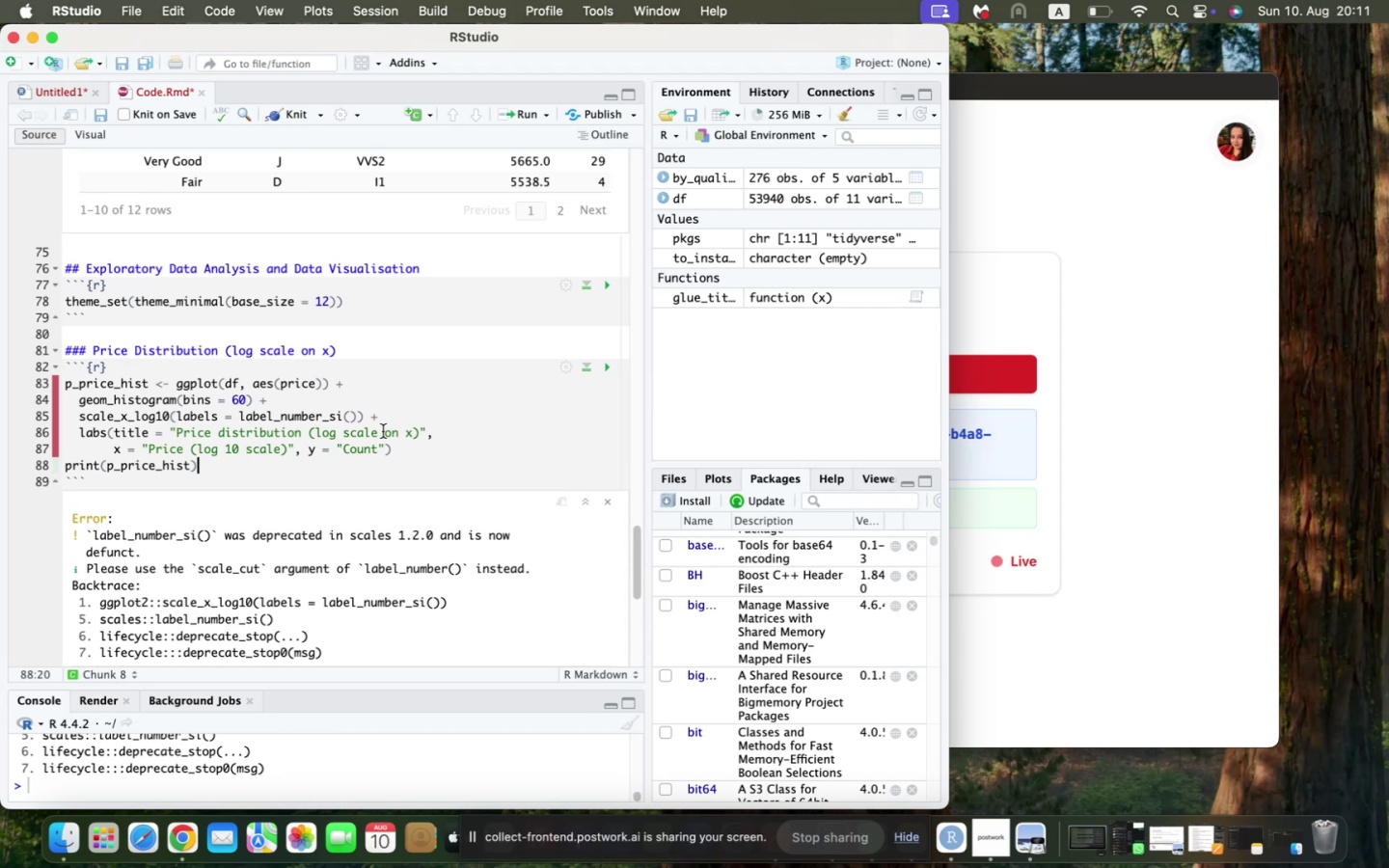 
scroll: coordinate [383, 431], scroll_direction: down, amount: 16.0
 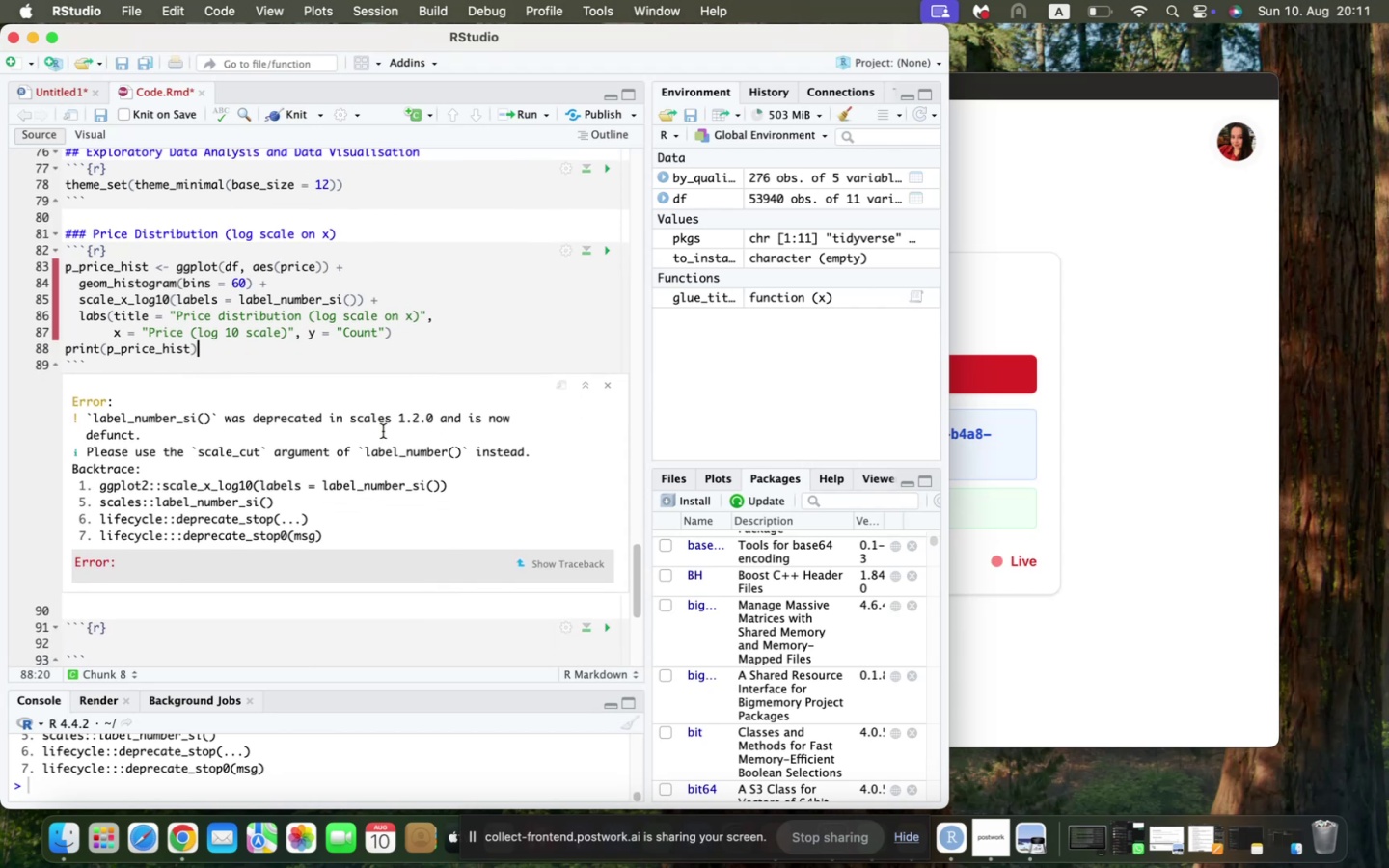 
scroll: coordinate [383, 431], scroll_direction: up, amount: 5.0
 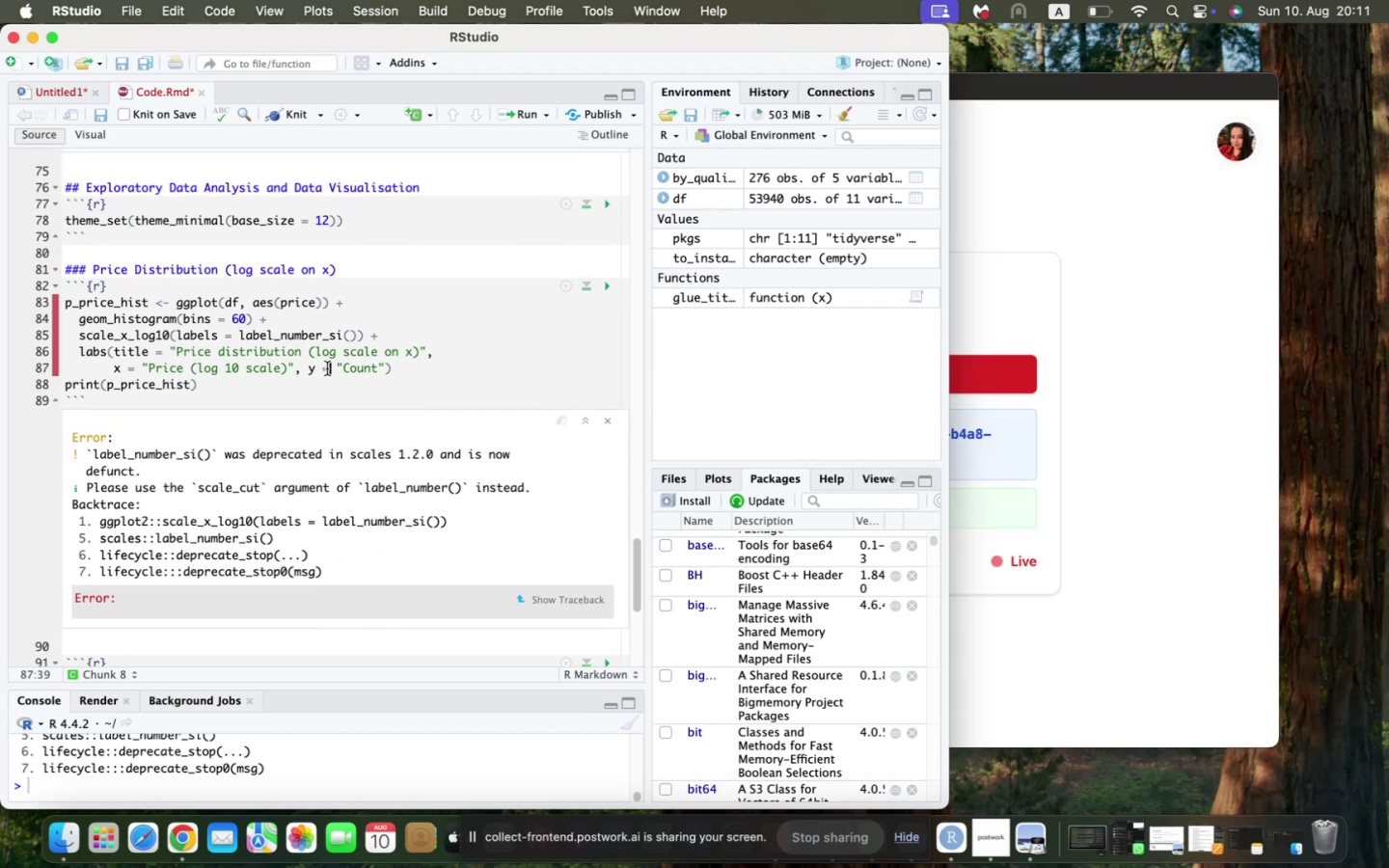 
key(Meta+CommandLeft)
 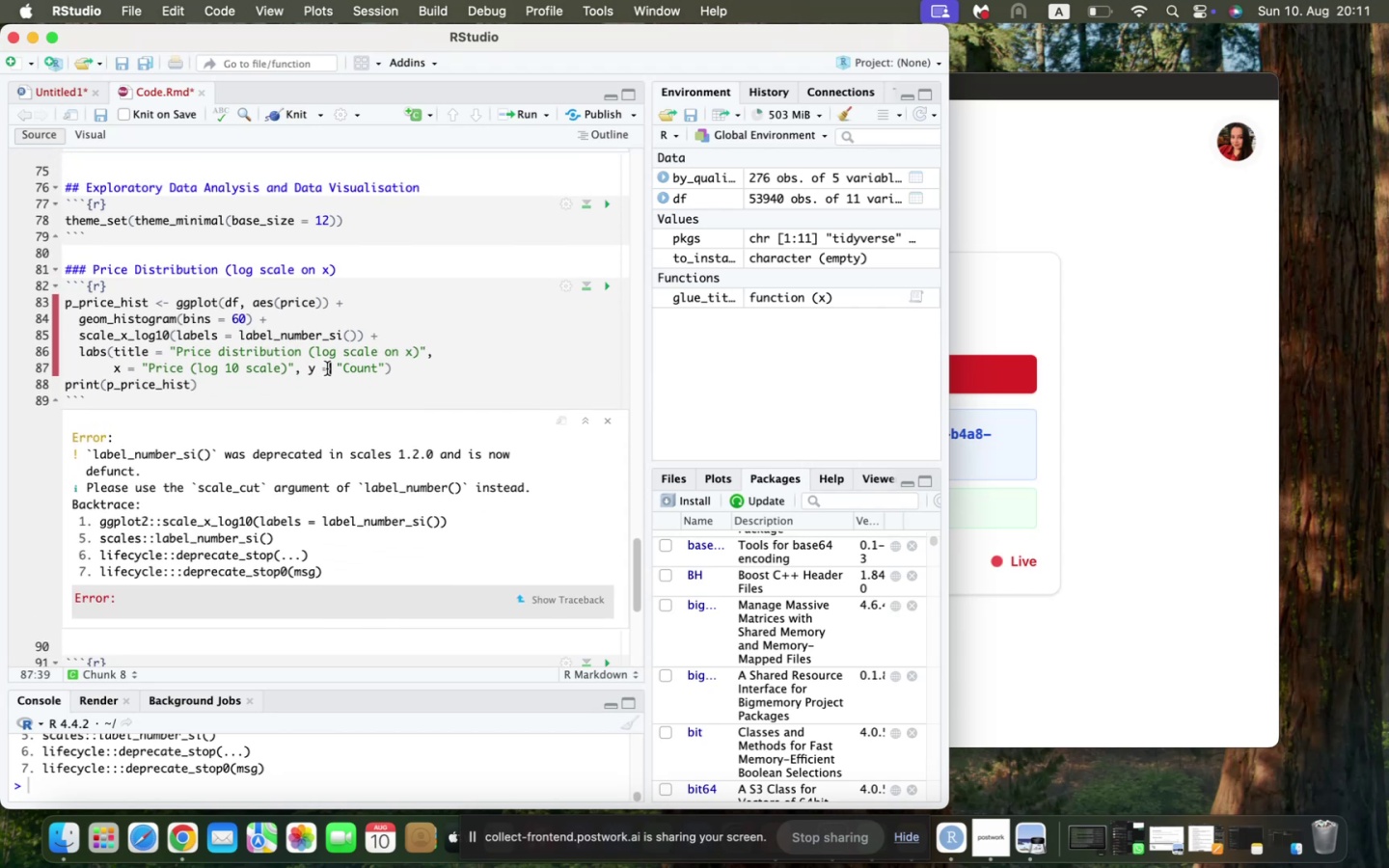 
key(Meta+Z)
 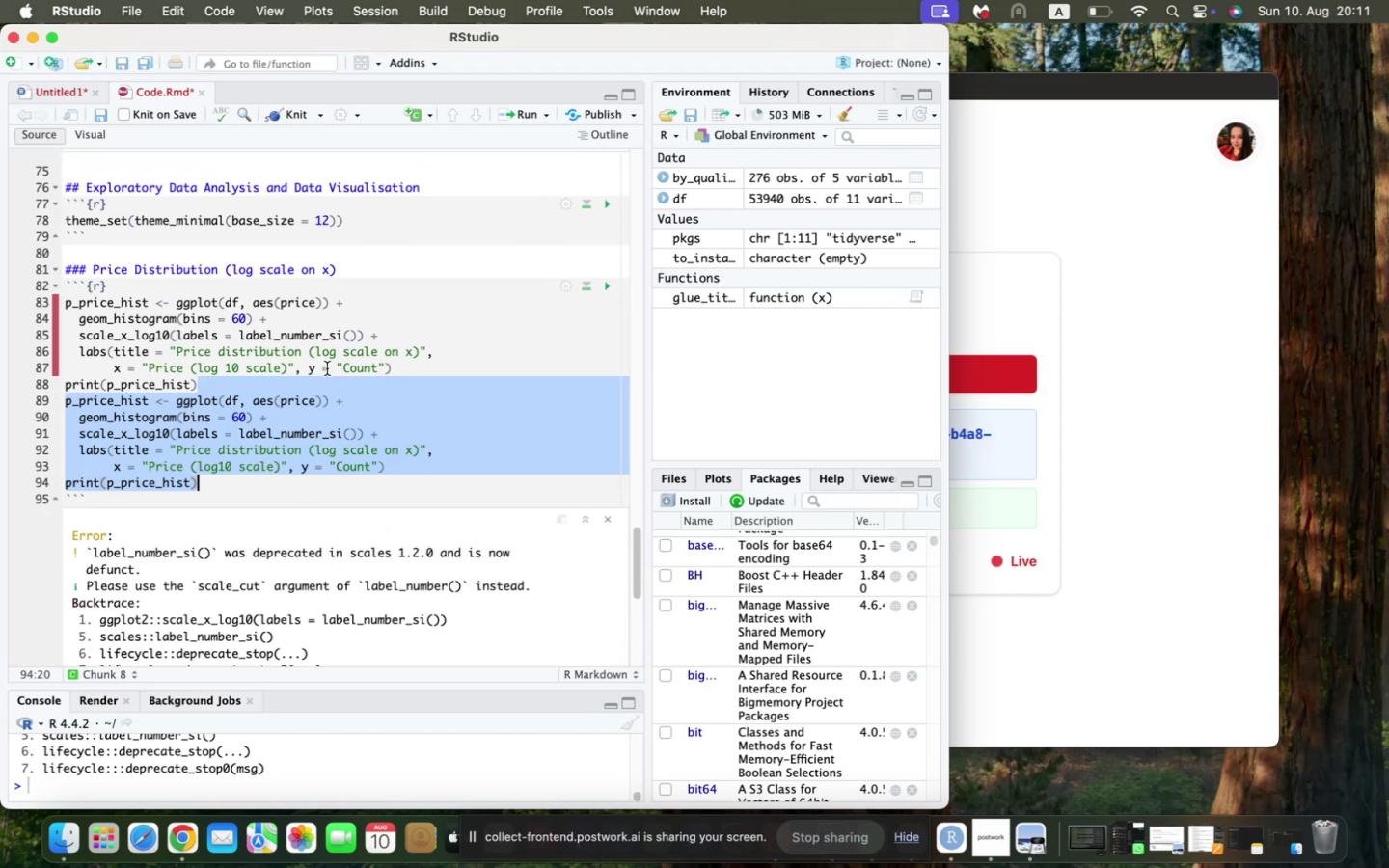 
hold_key(key=CommandLeft, duration=0.93)
 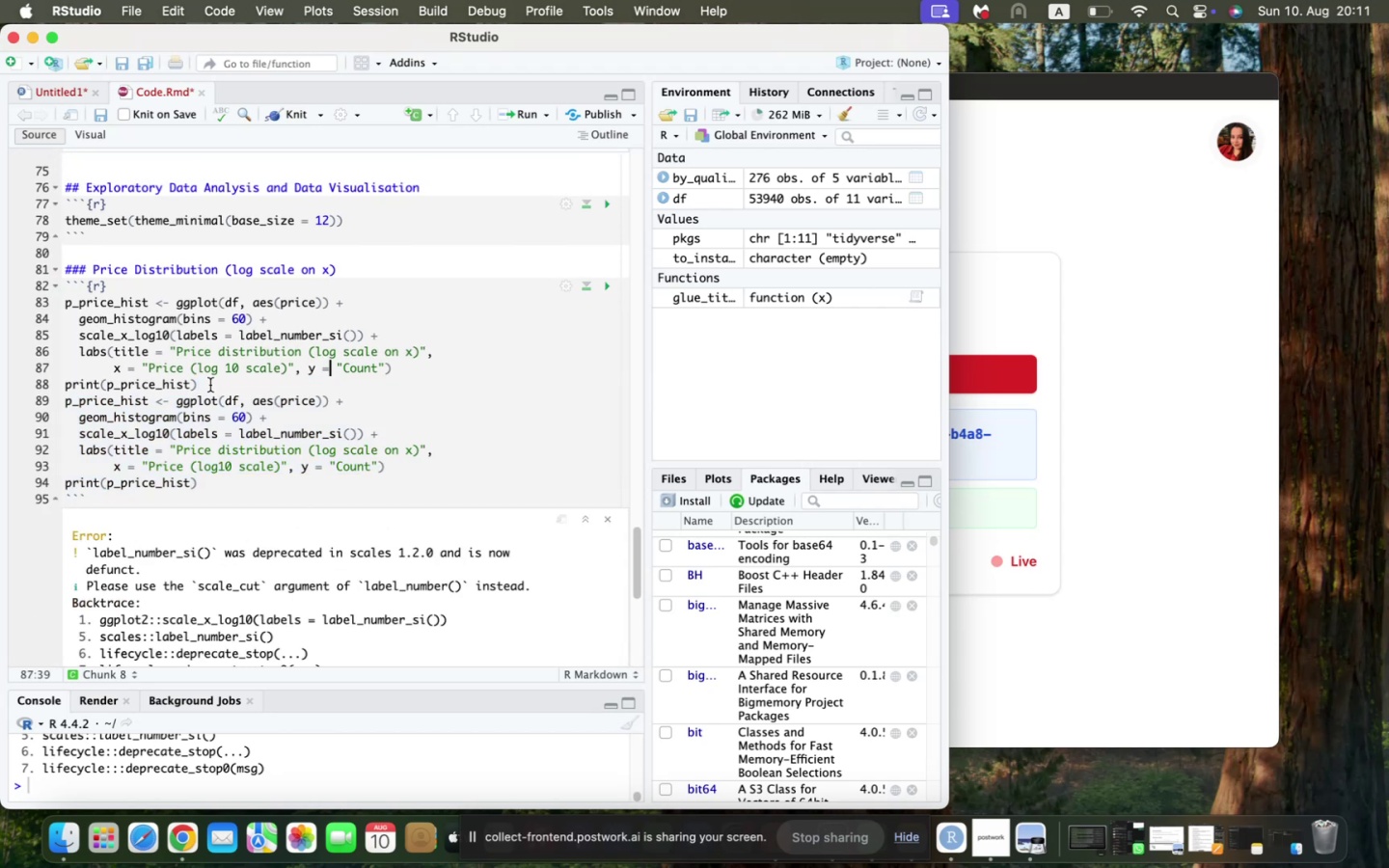 
left_click_drag(start_coordinate=[201, 383], to_coordinate=[8, 296])
 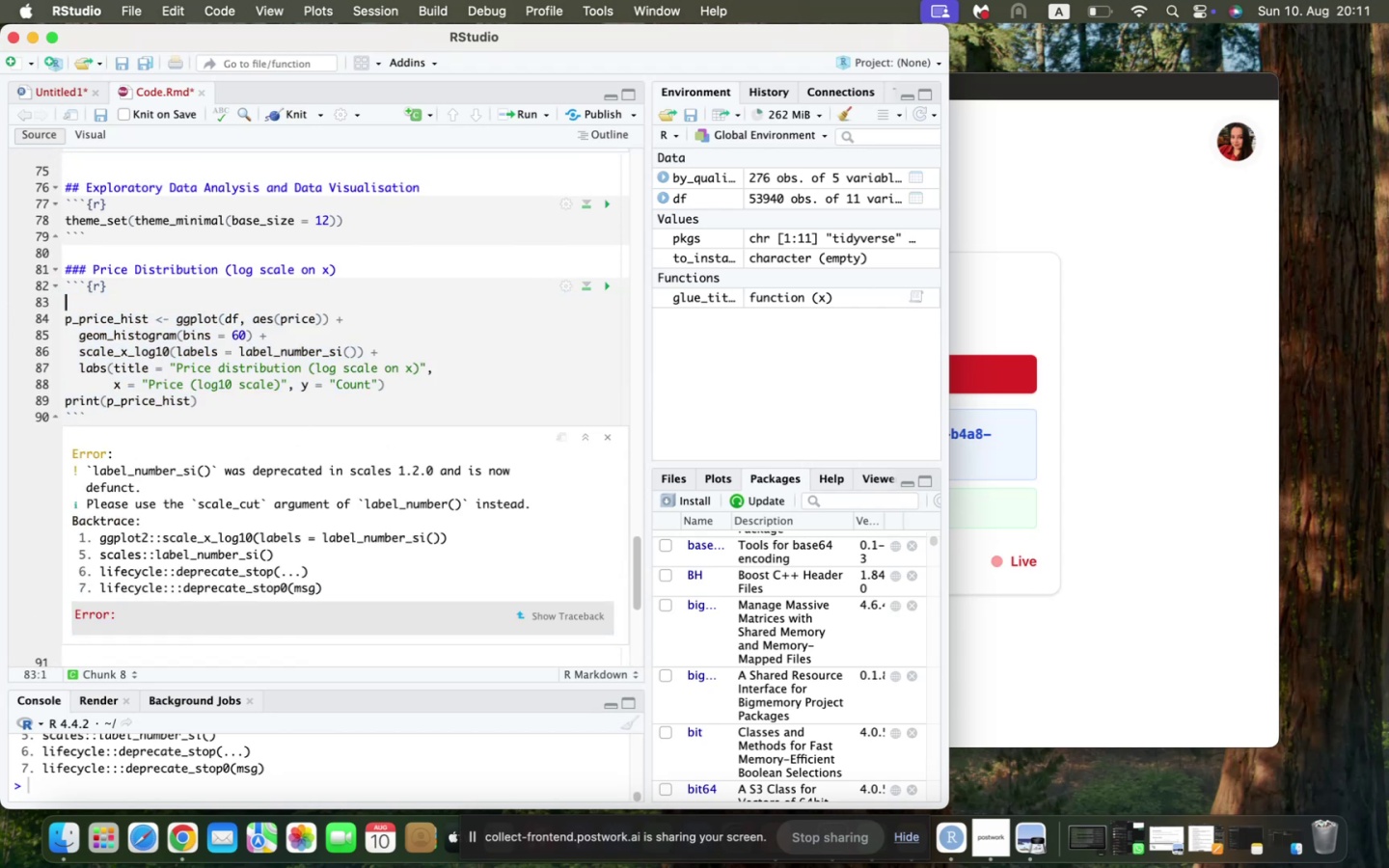 
key(Backspace)
 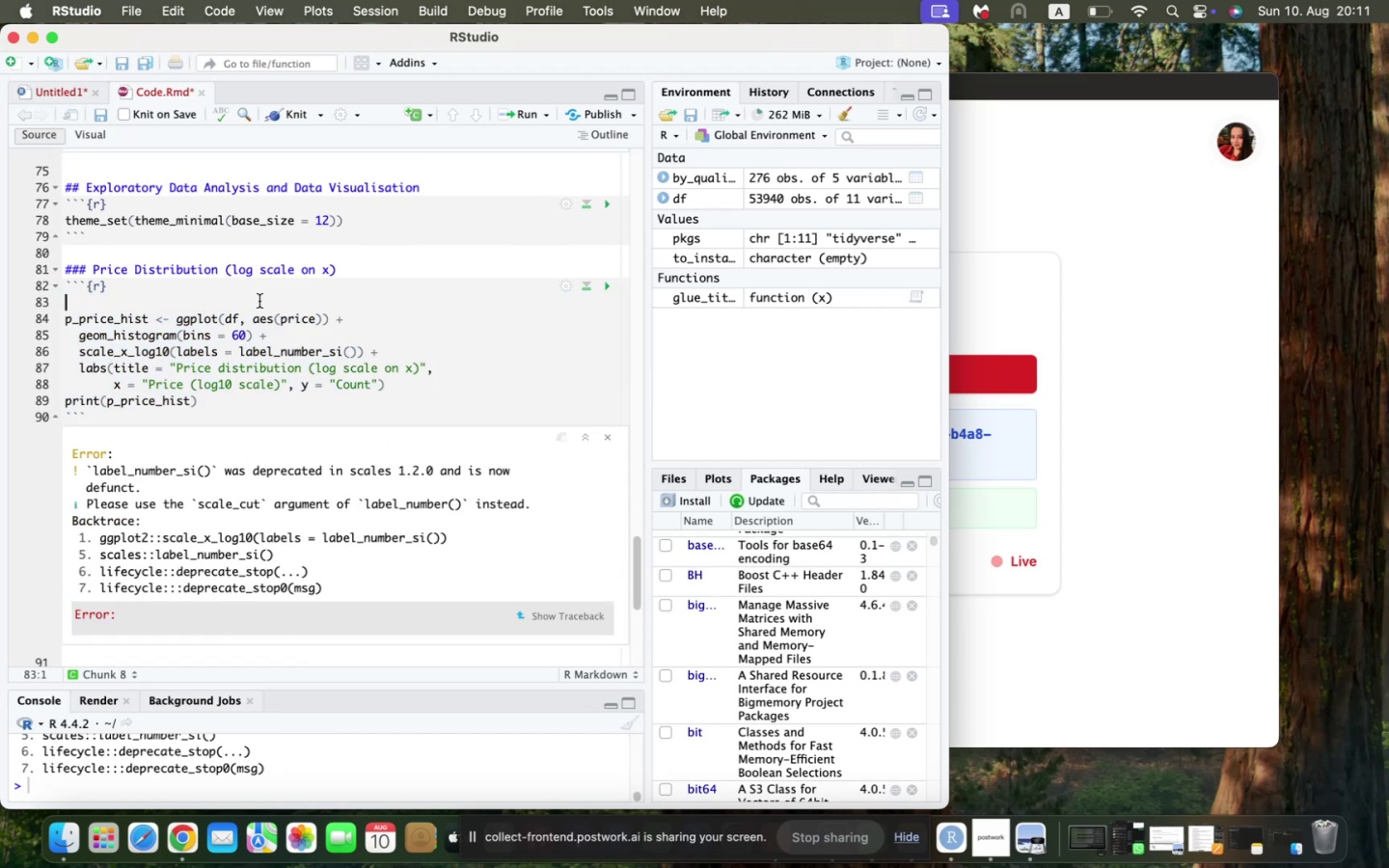 
key(Backspace)
 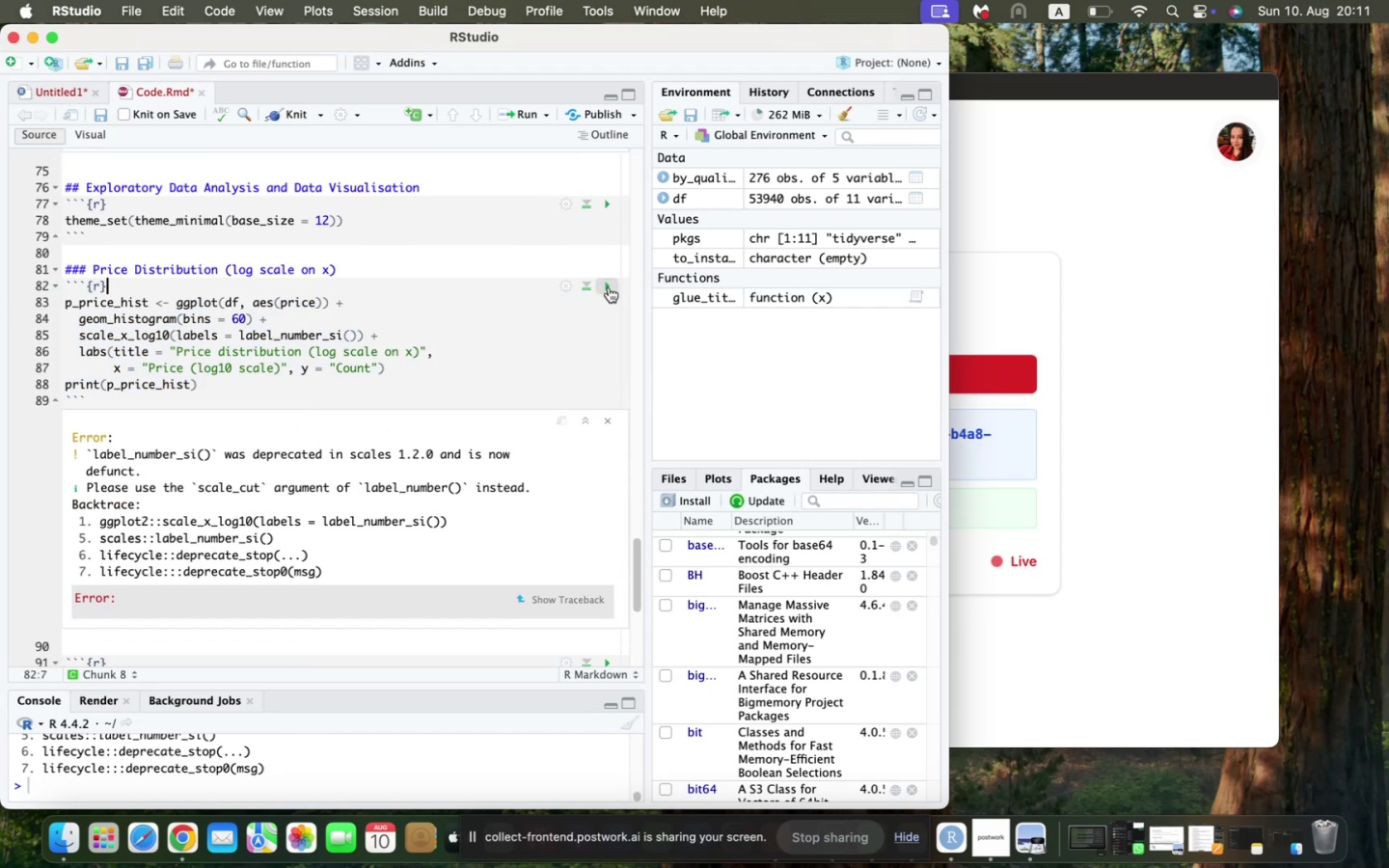 
left_click([607, 287])
 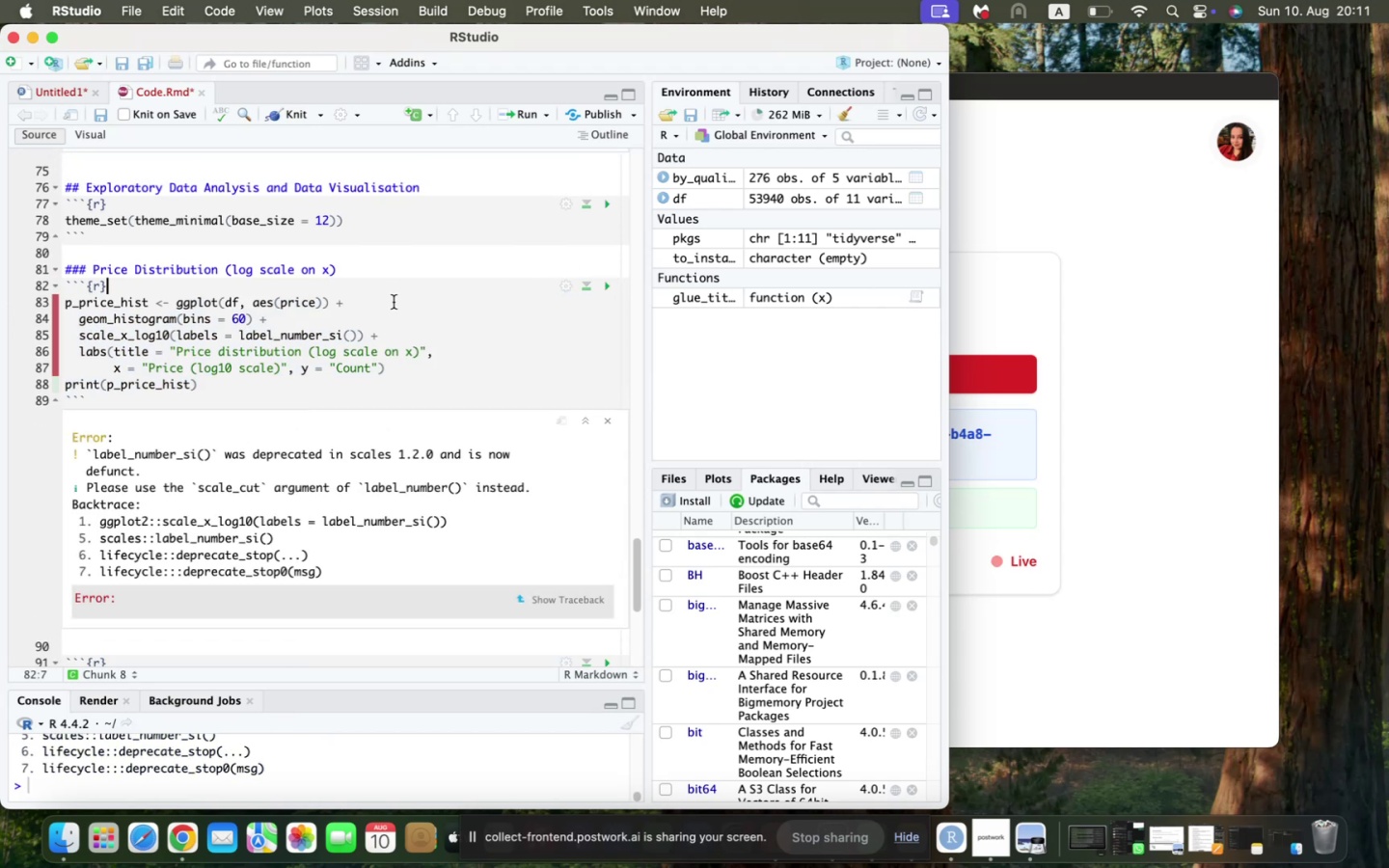 
scroll: coordinate [394, 302], scroll_direction: down, amount: 7.0
 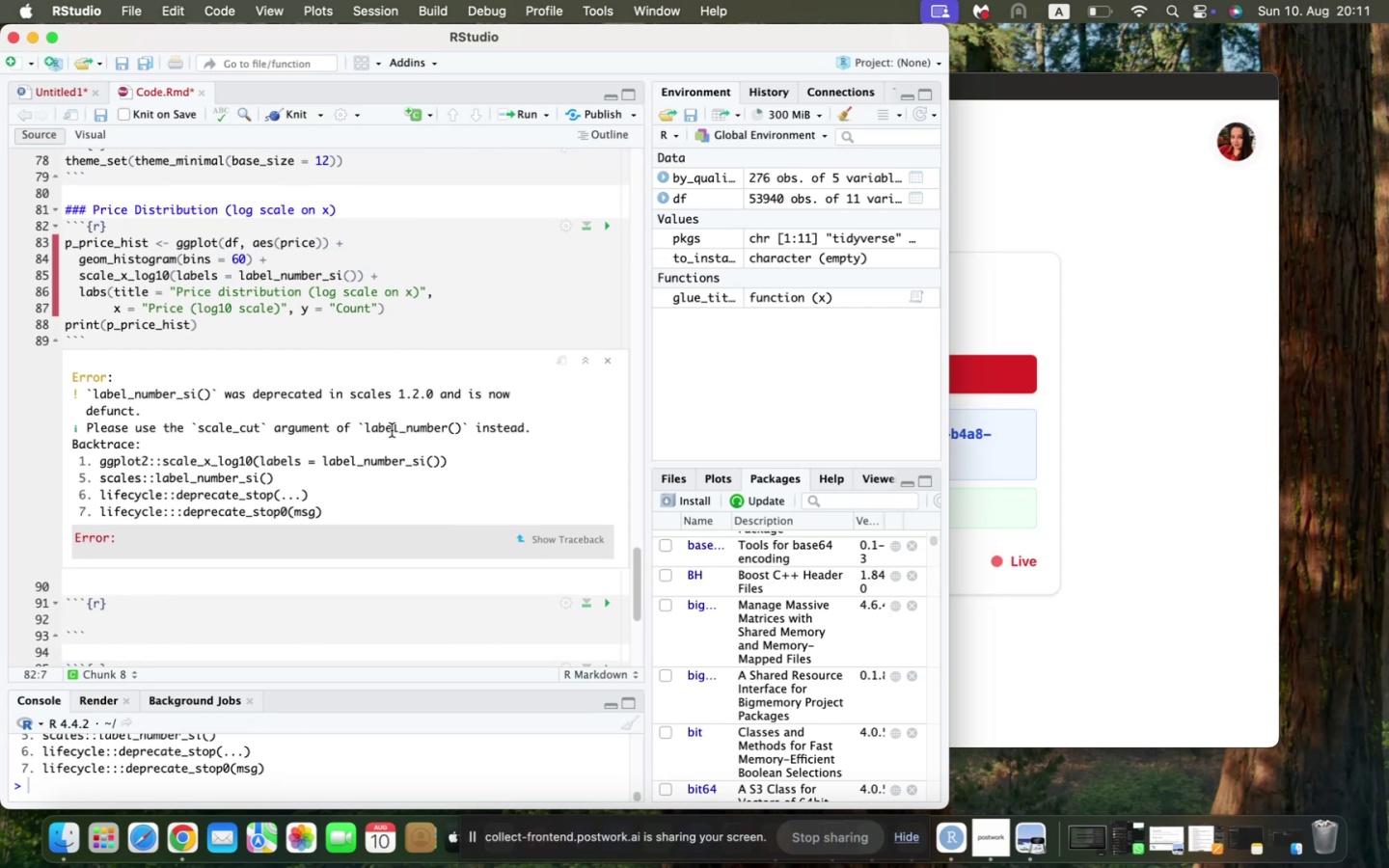 
left_click_drag(start_coordinate=[63, 244], to_coordinate=[249, 324])
 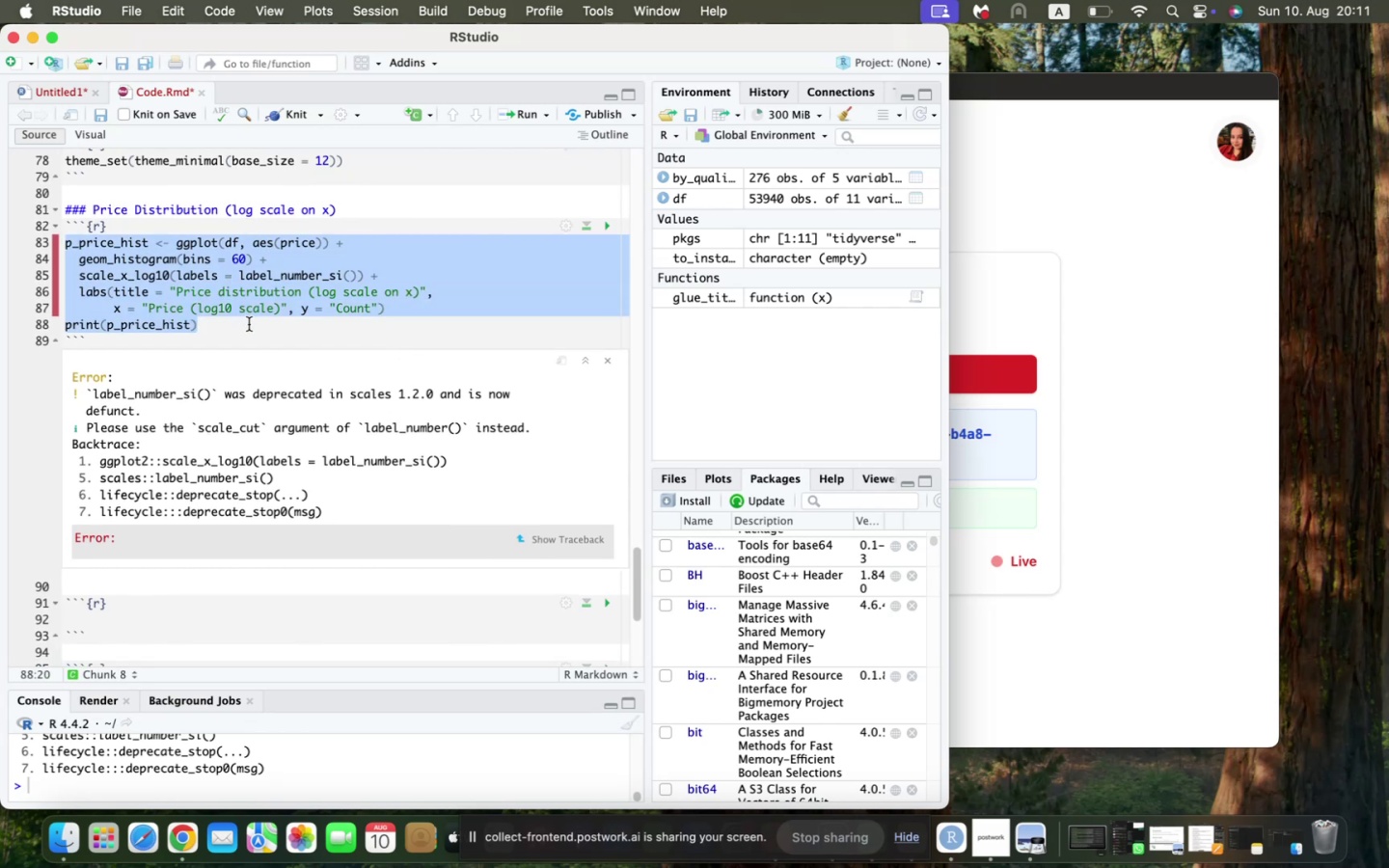 
key(Meta+C)
 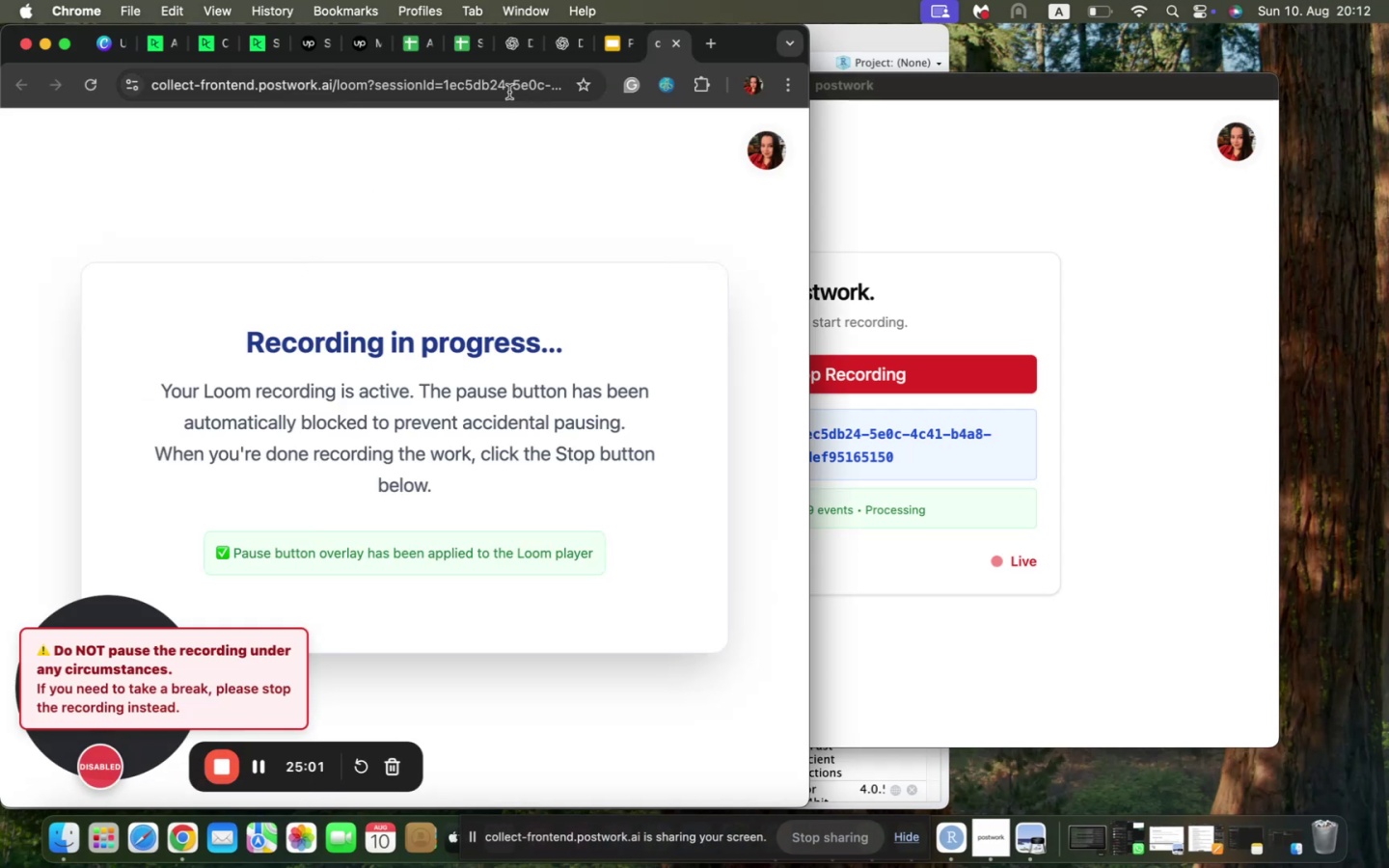 
wait(7.64)
 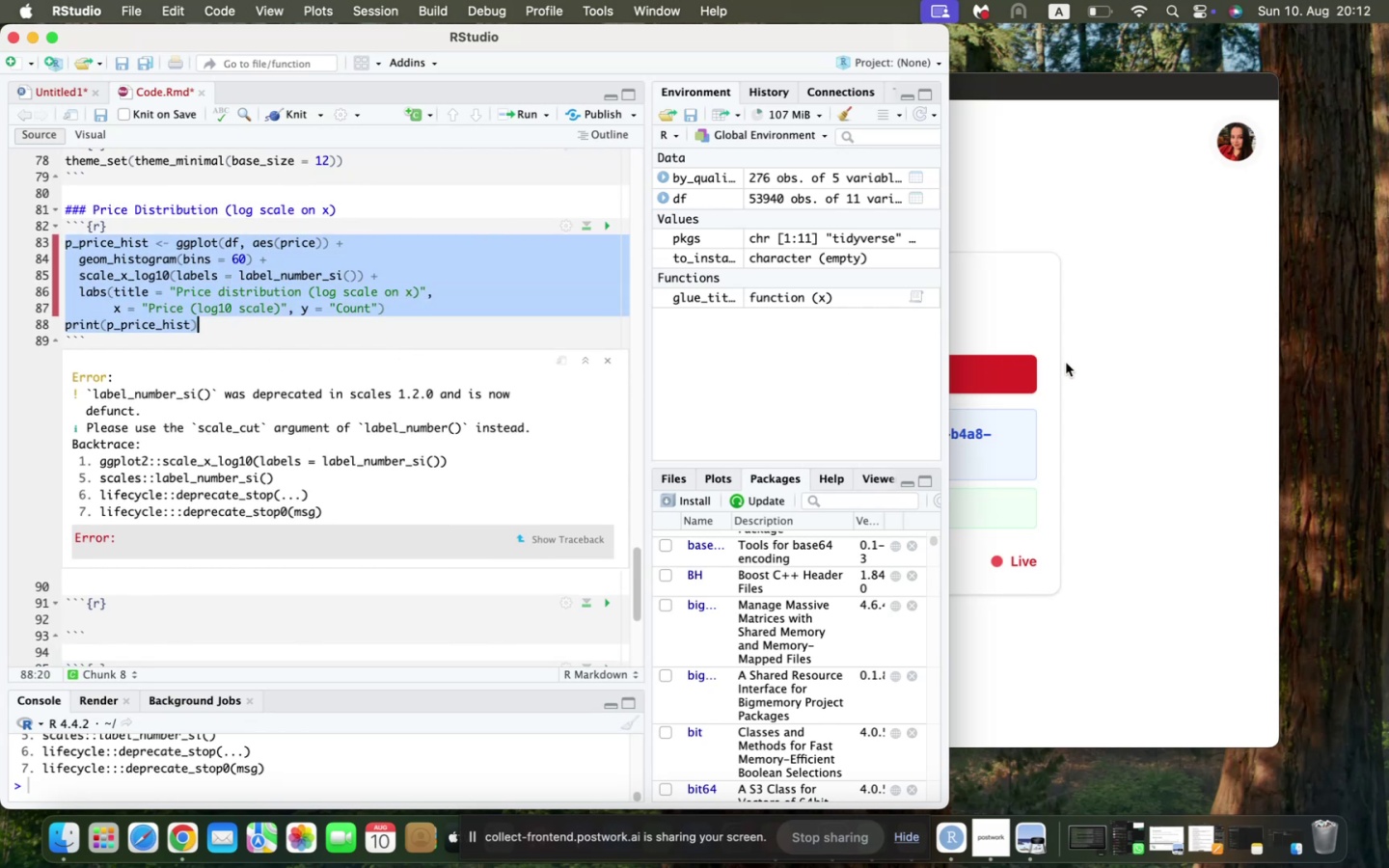 
left_click([511, 41])
 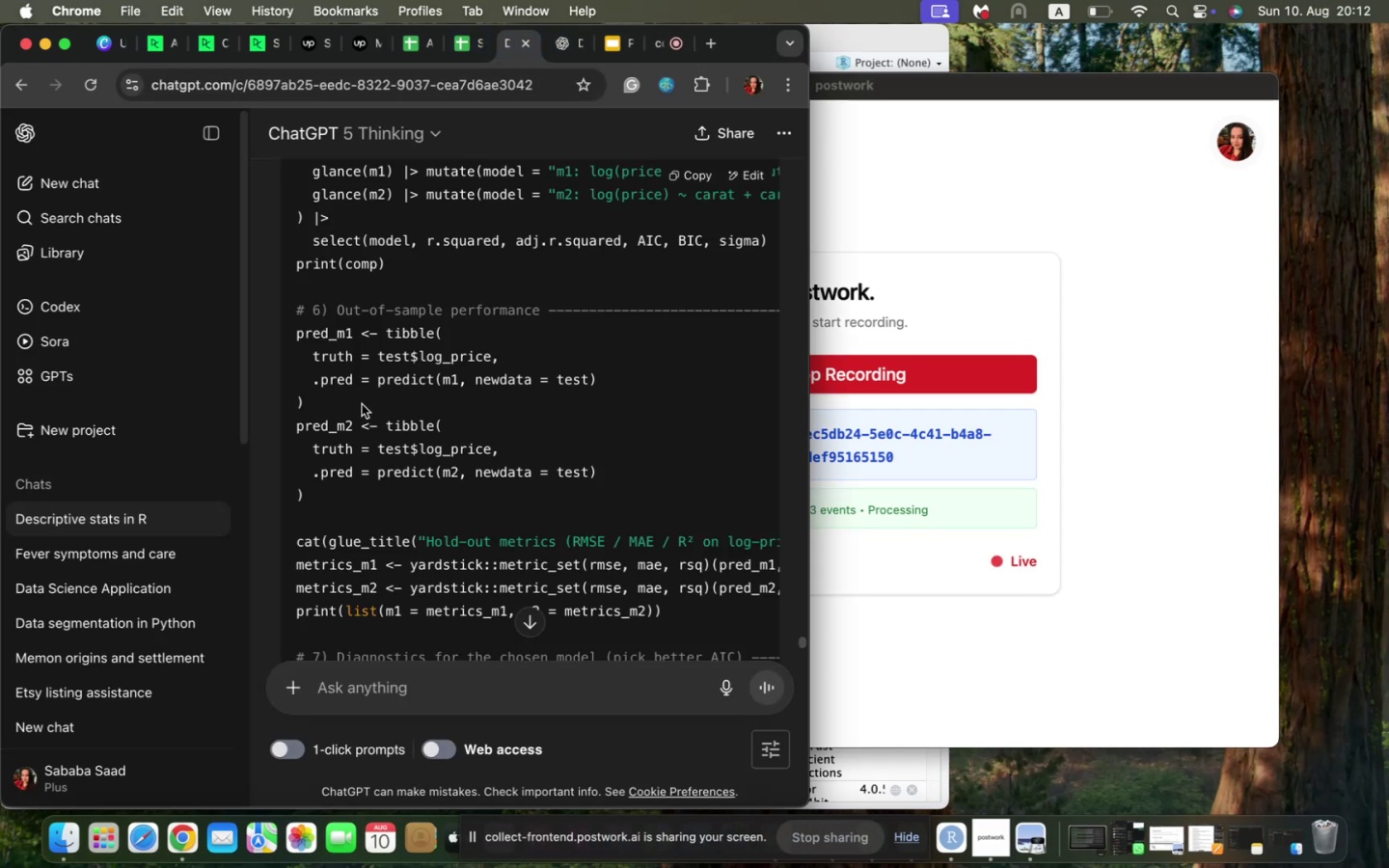 
scroll: coordinate [362, 404], scroll_direction: down, amount: 397.0
 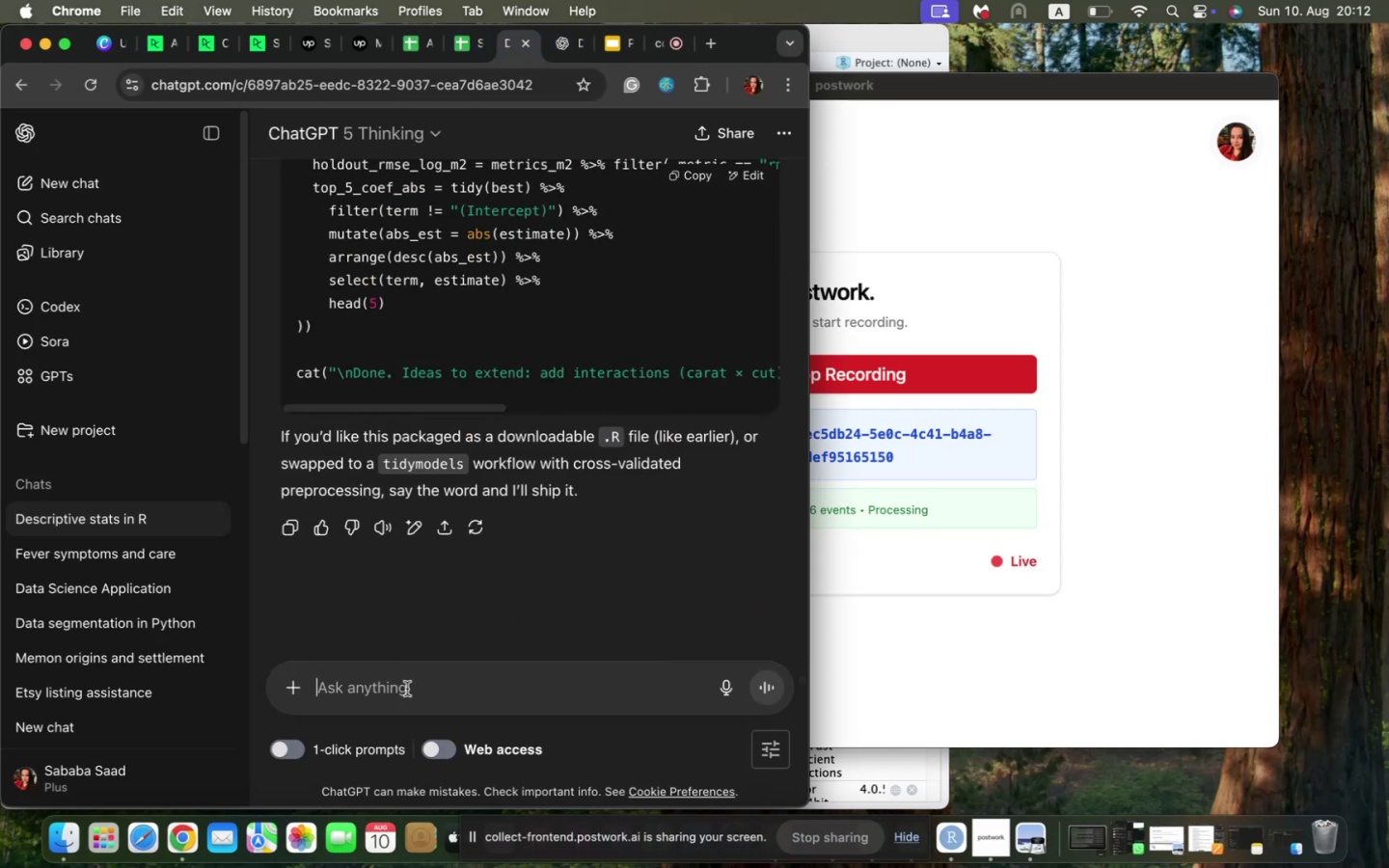 
key(Meta+V)
 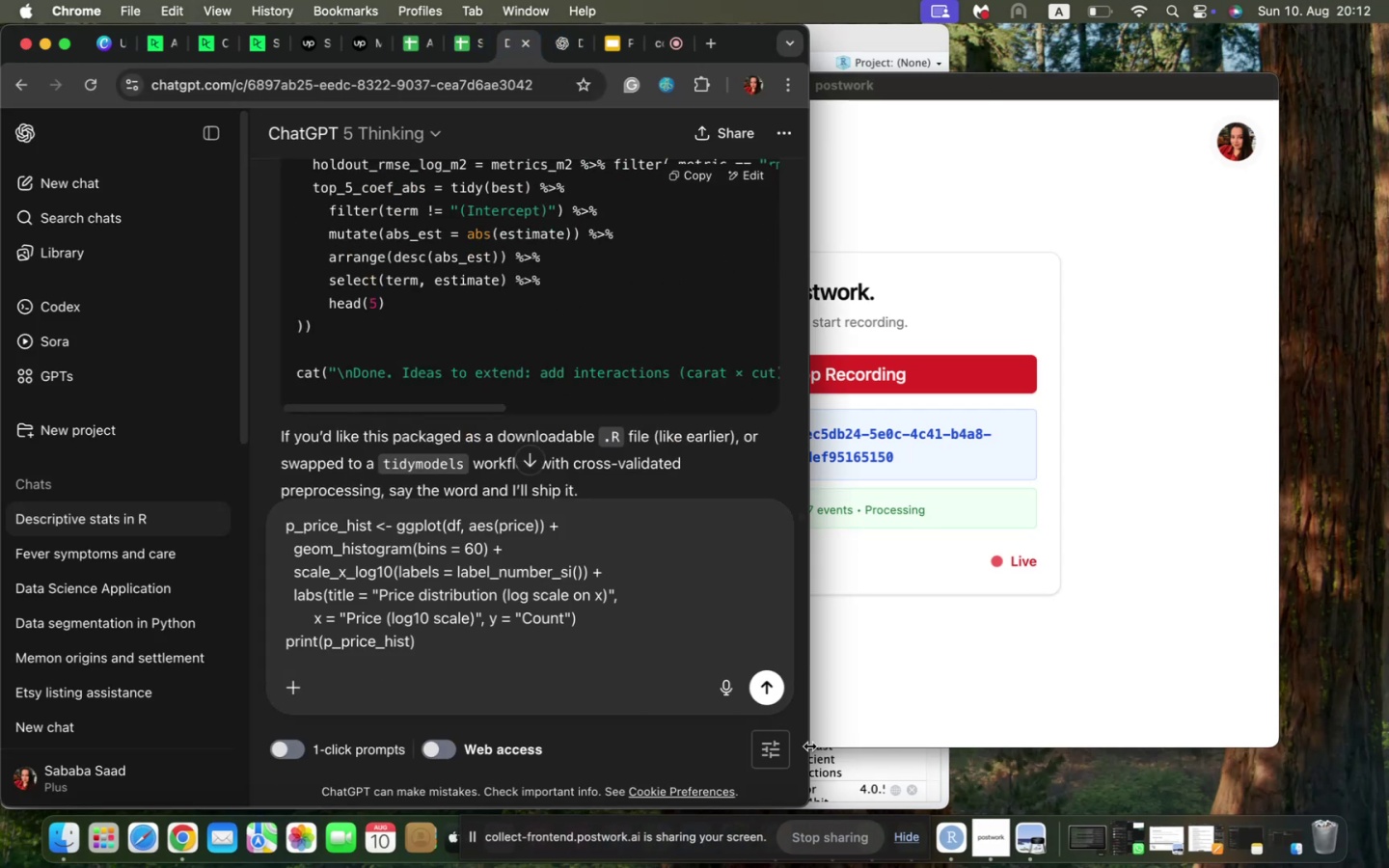 
left_click([856, 770])
 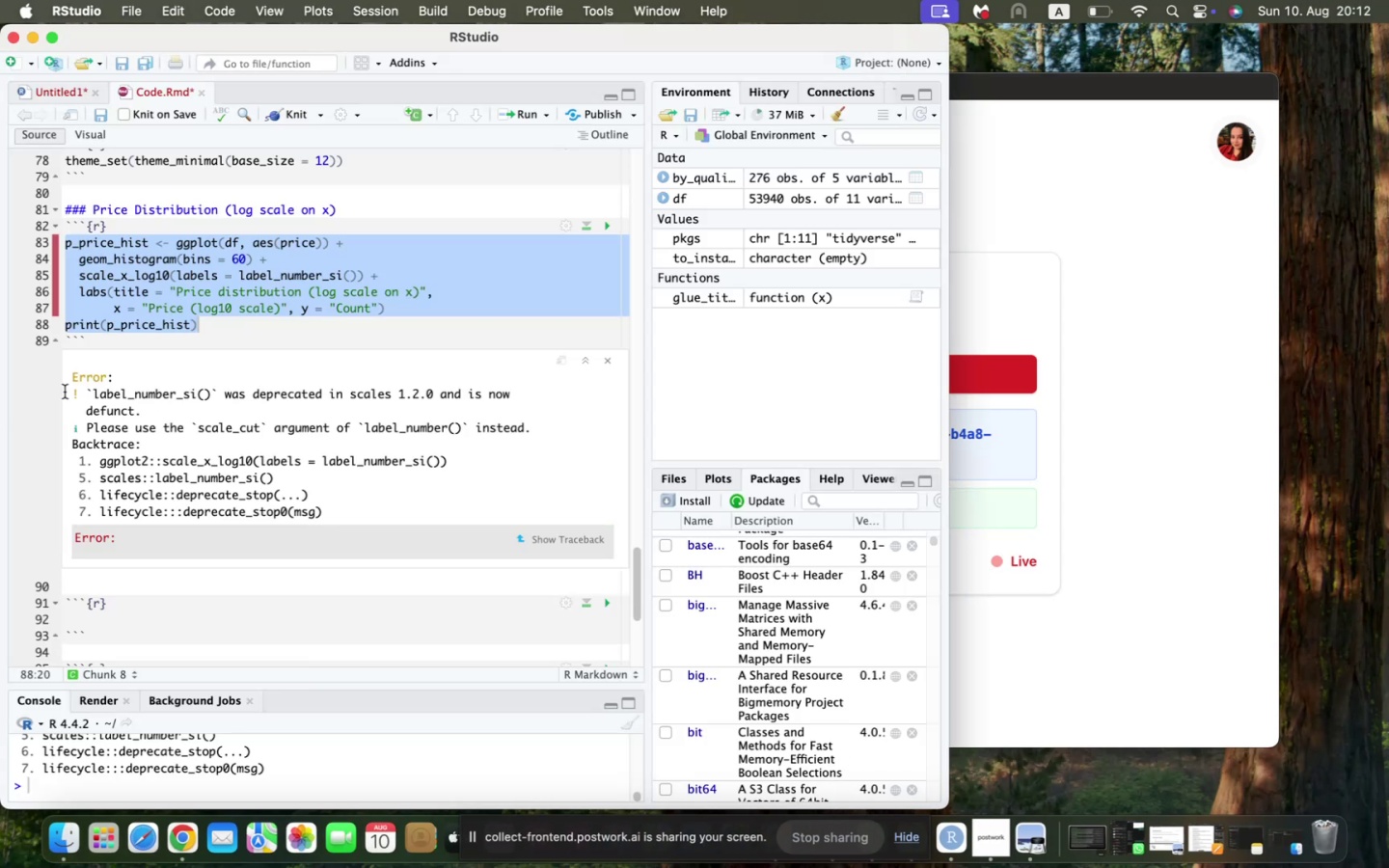 
left_click_drag(start_coordinate=[69, 377], to_coordinate=[340, 511])
 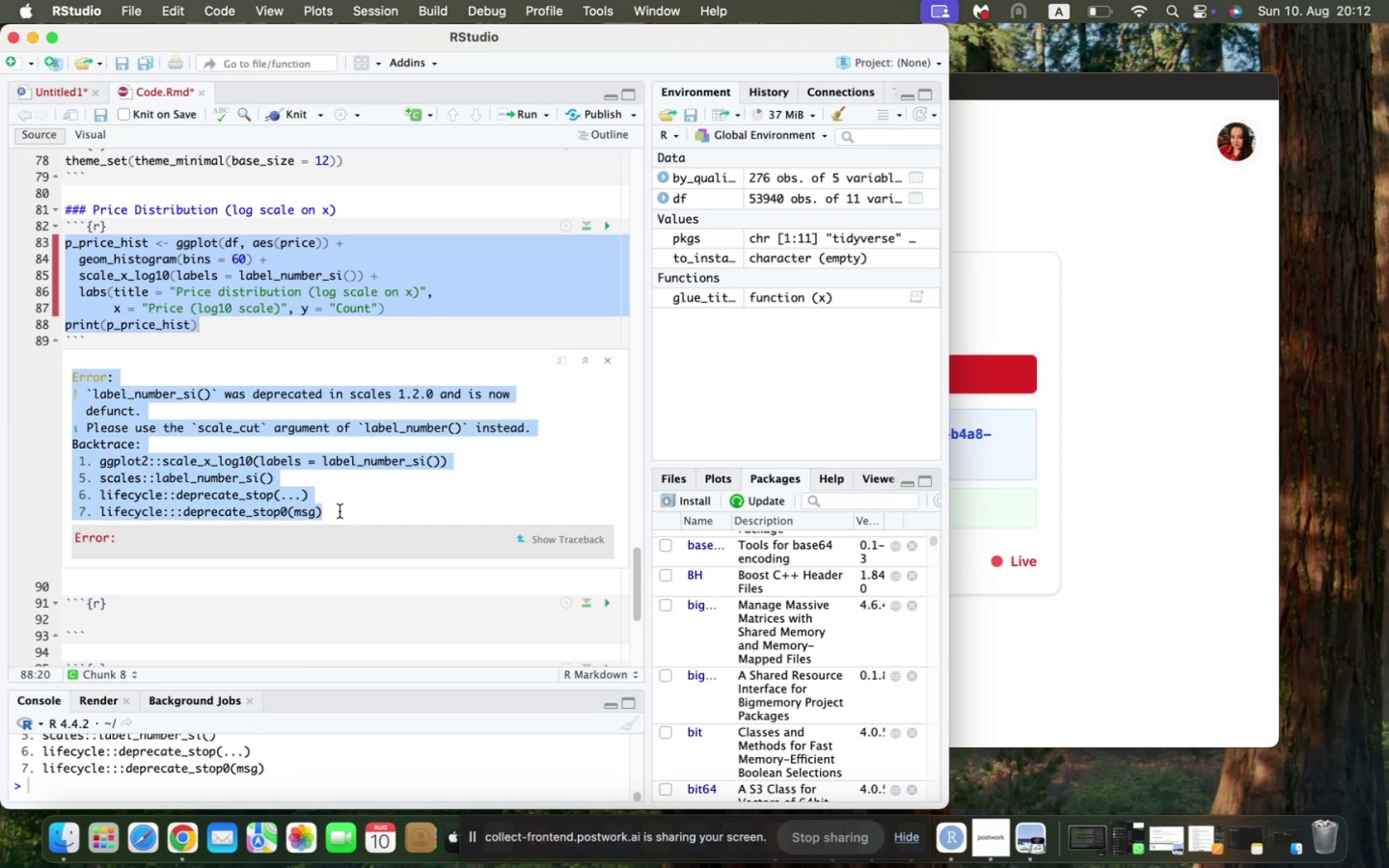 
key(Meta+CommandLeft)
 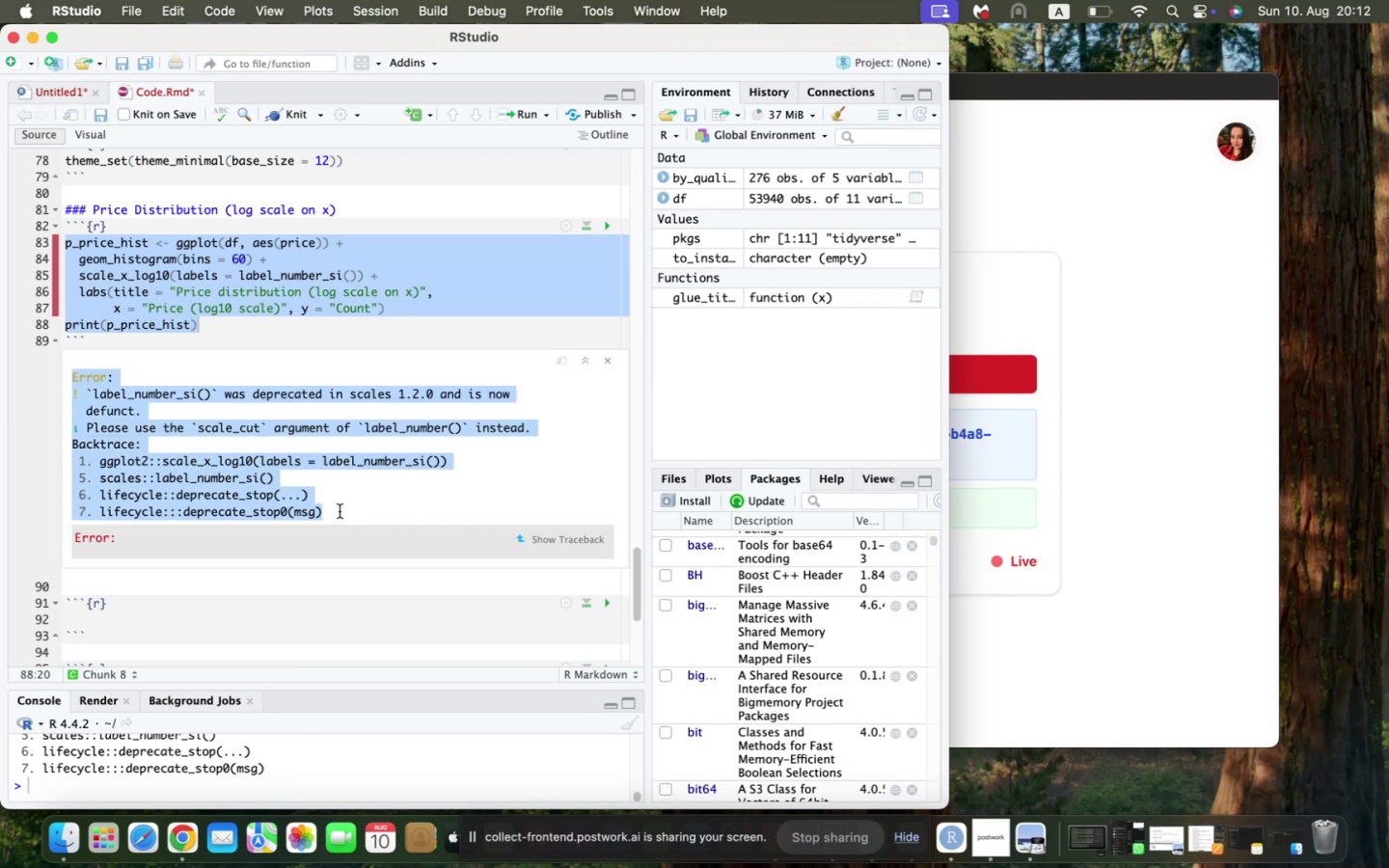 
key(Meta+C)
 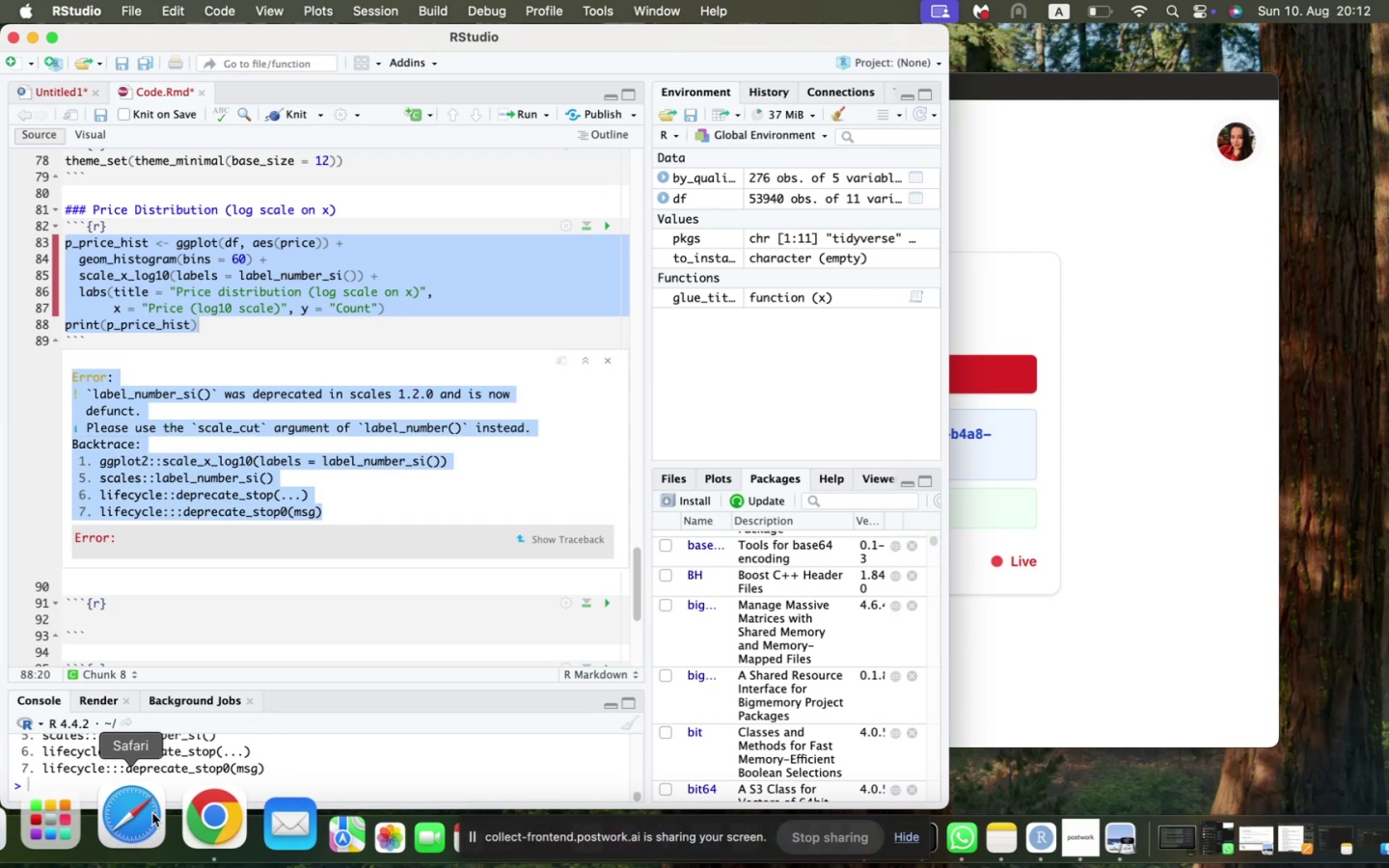 
left_click([181, 822])
 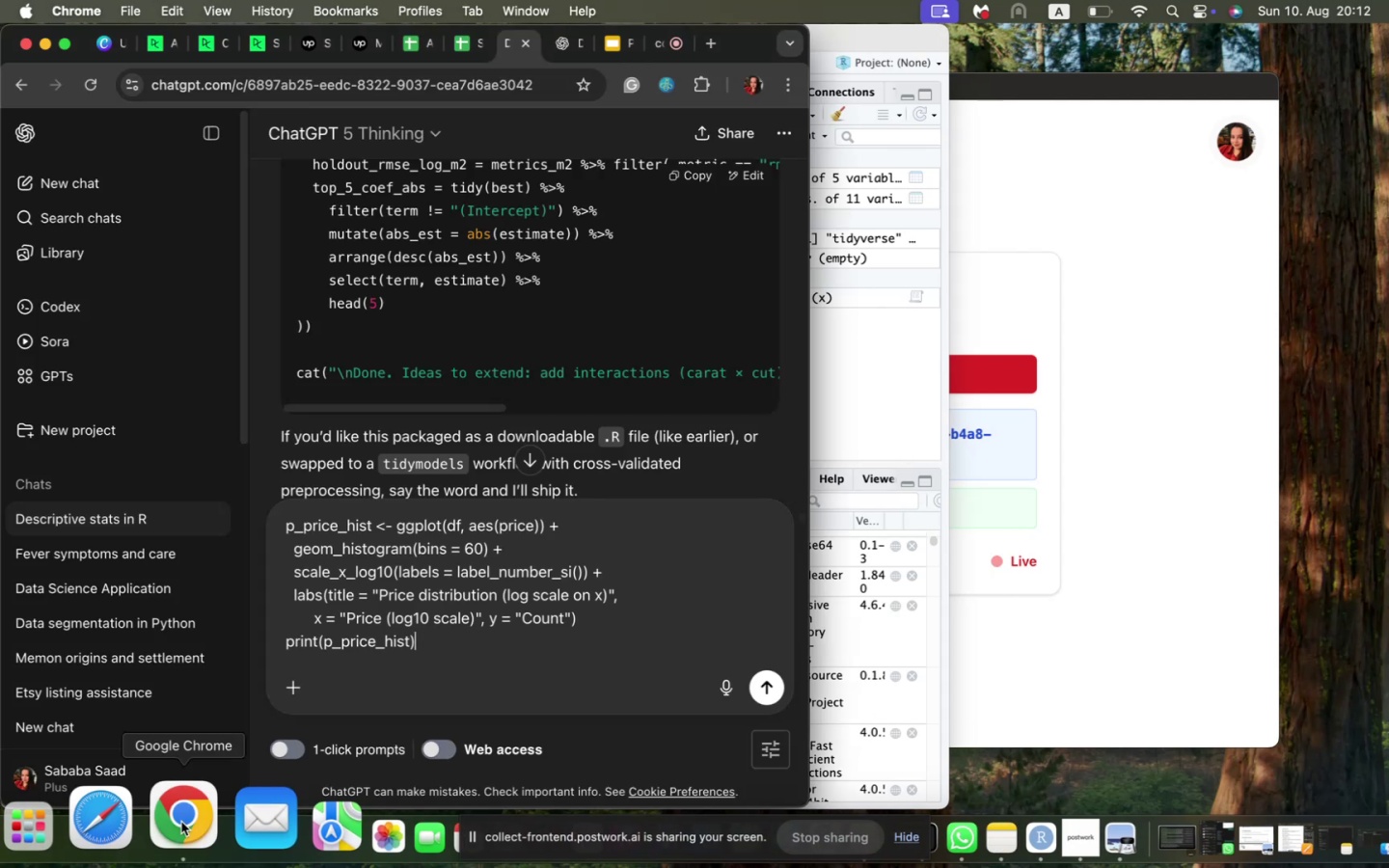 
hold_key(key=CommandLeft, duration=0.32)
 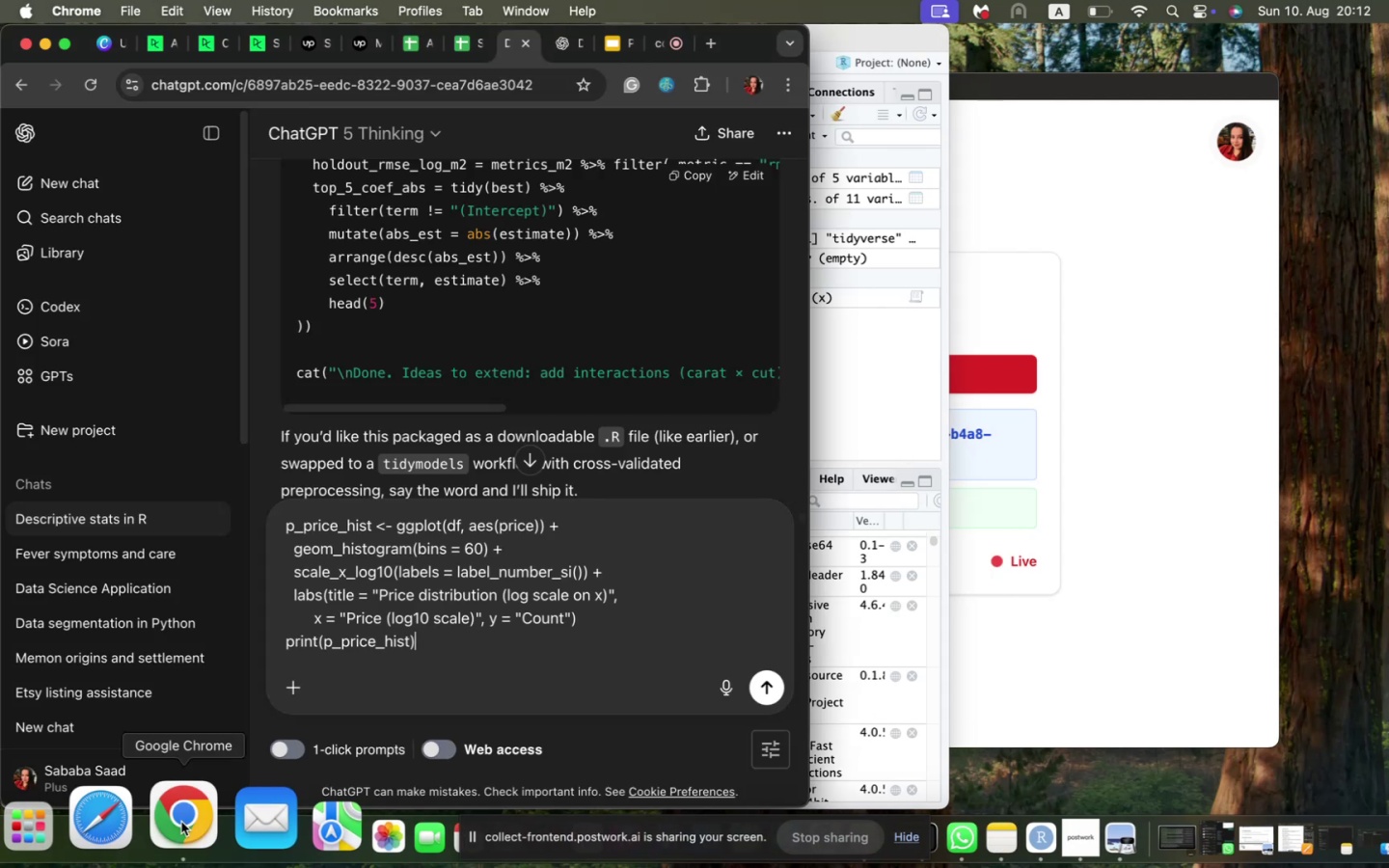 
key(Shift+Enter)
 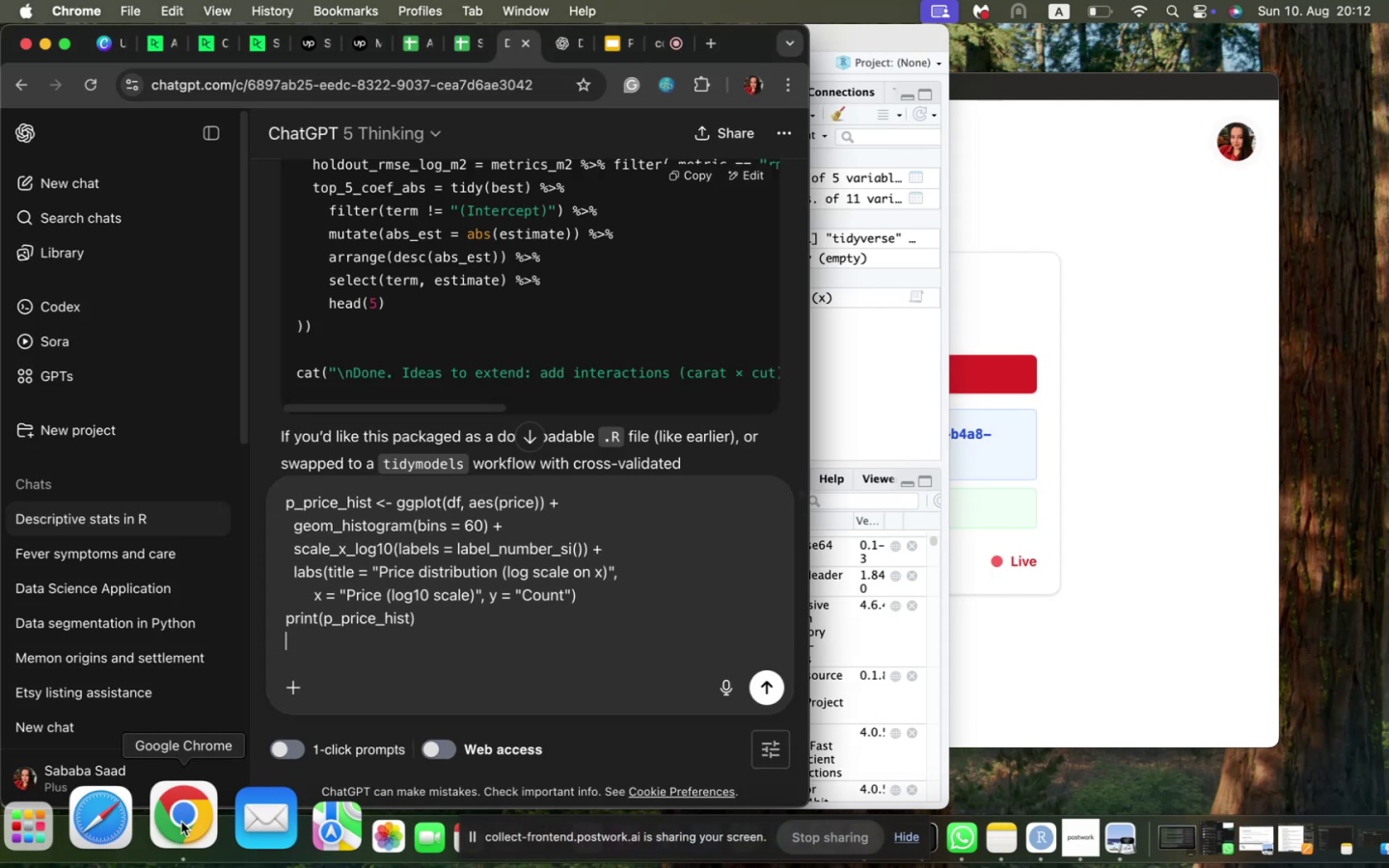 
key(Shift+Enter)
 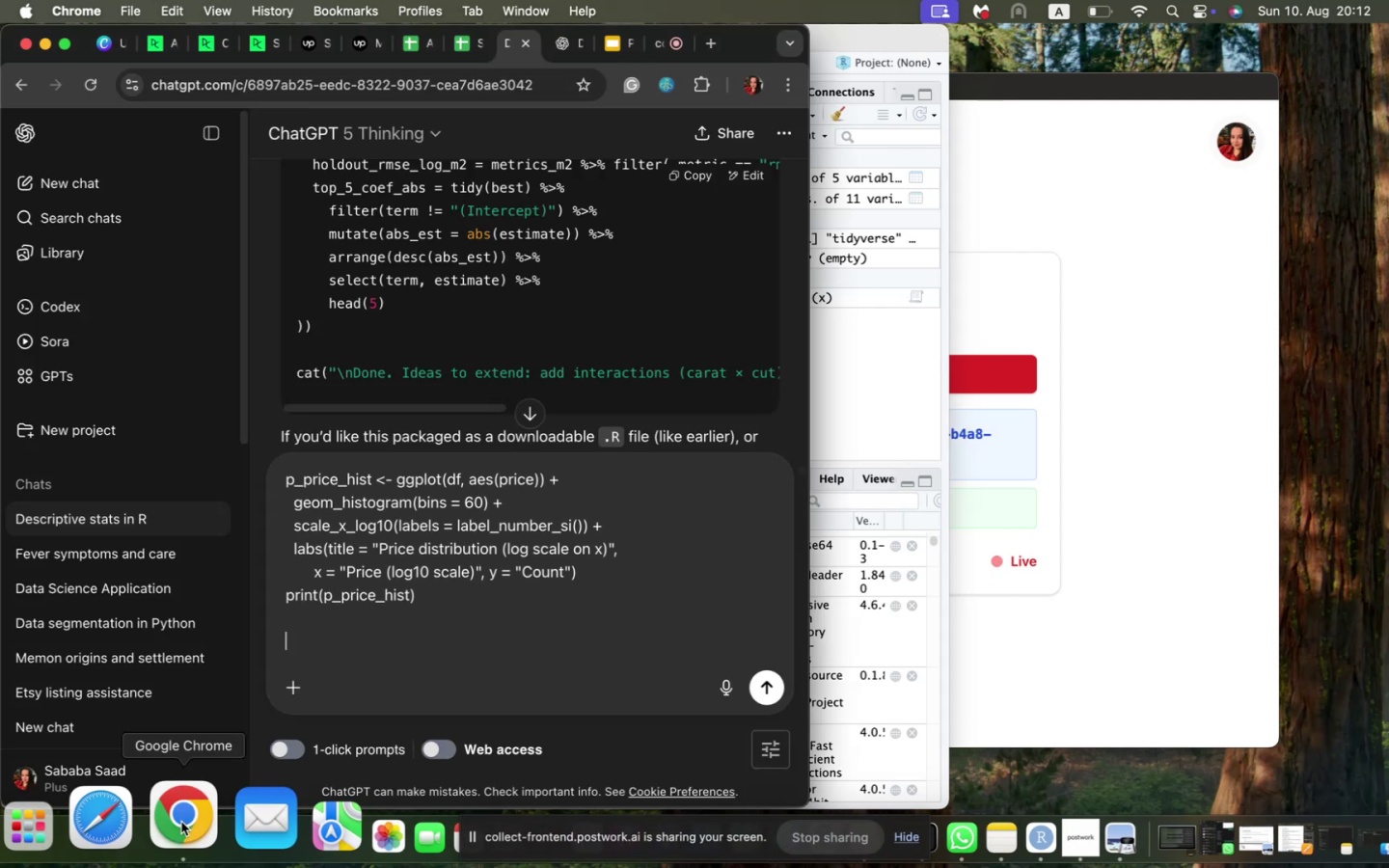 
key(Meta+V)
 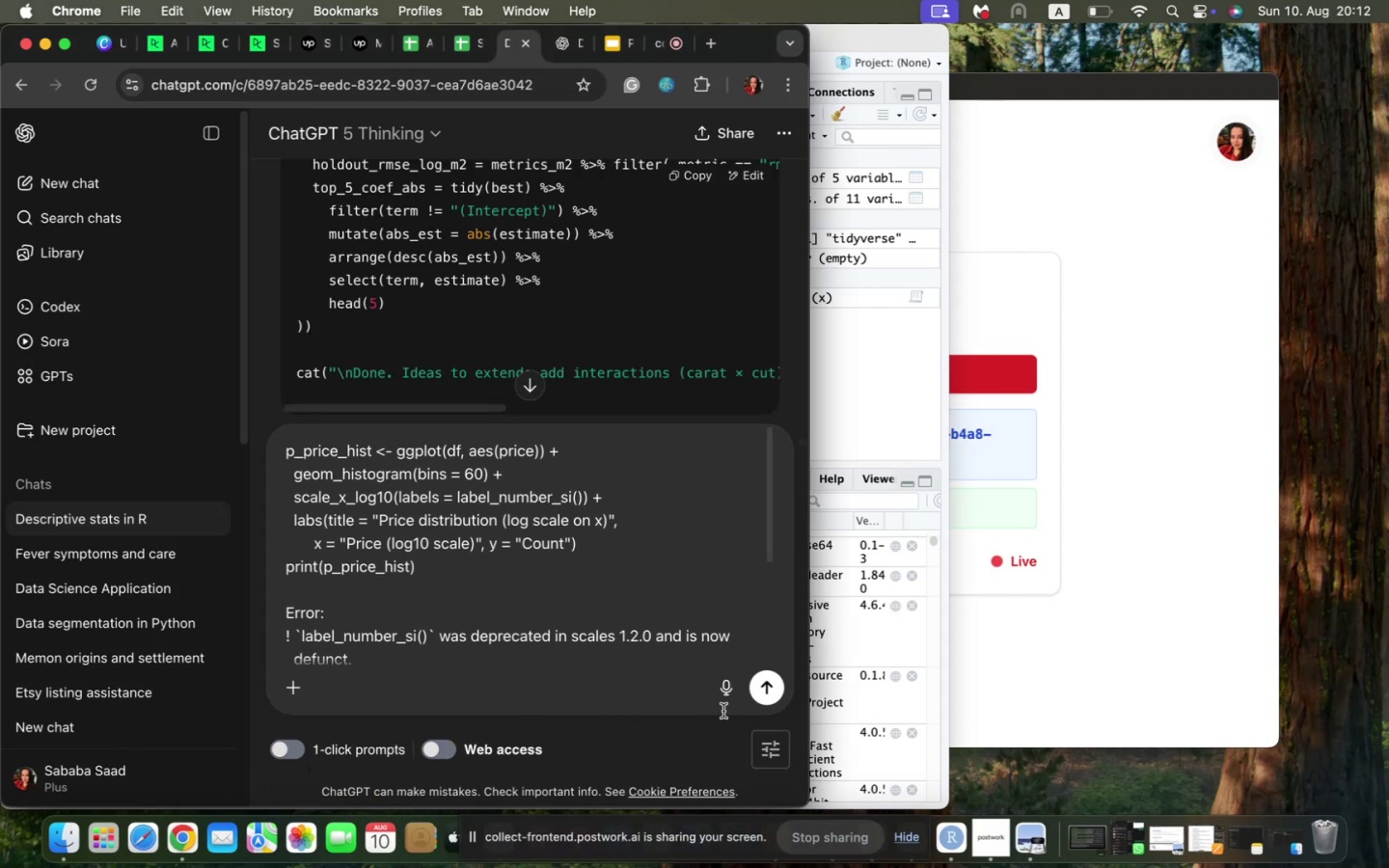 
left_click([765, 694])
 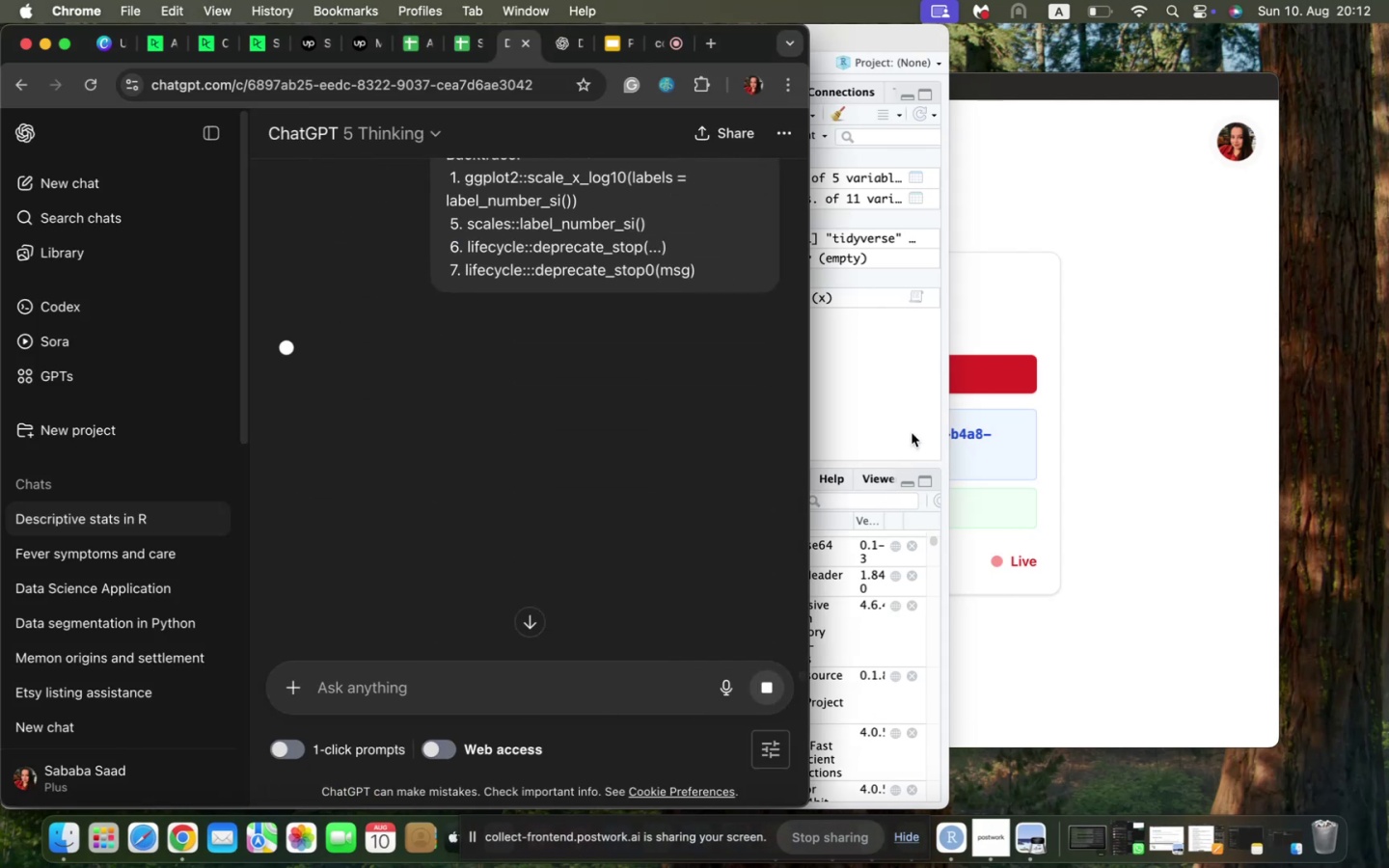 
left_click([912, 432])
 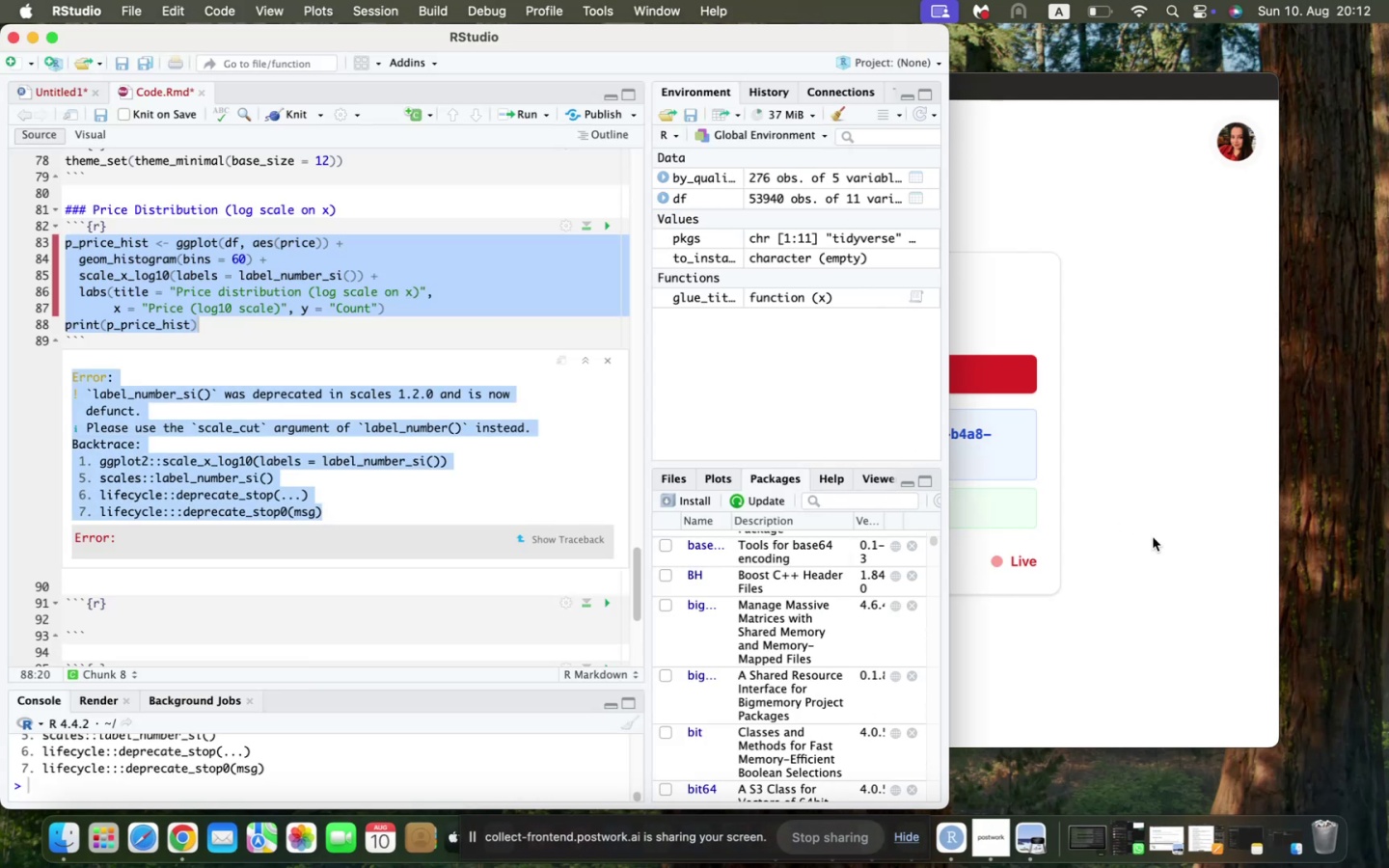 
left_click([483, 347])
 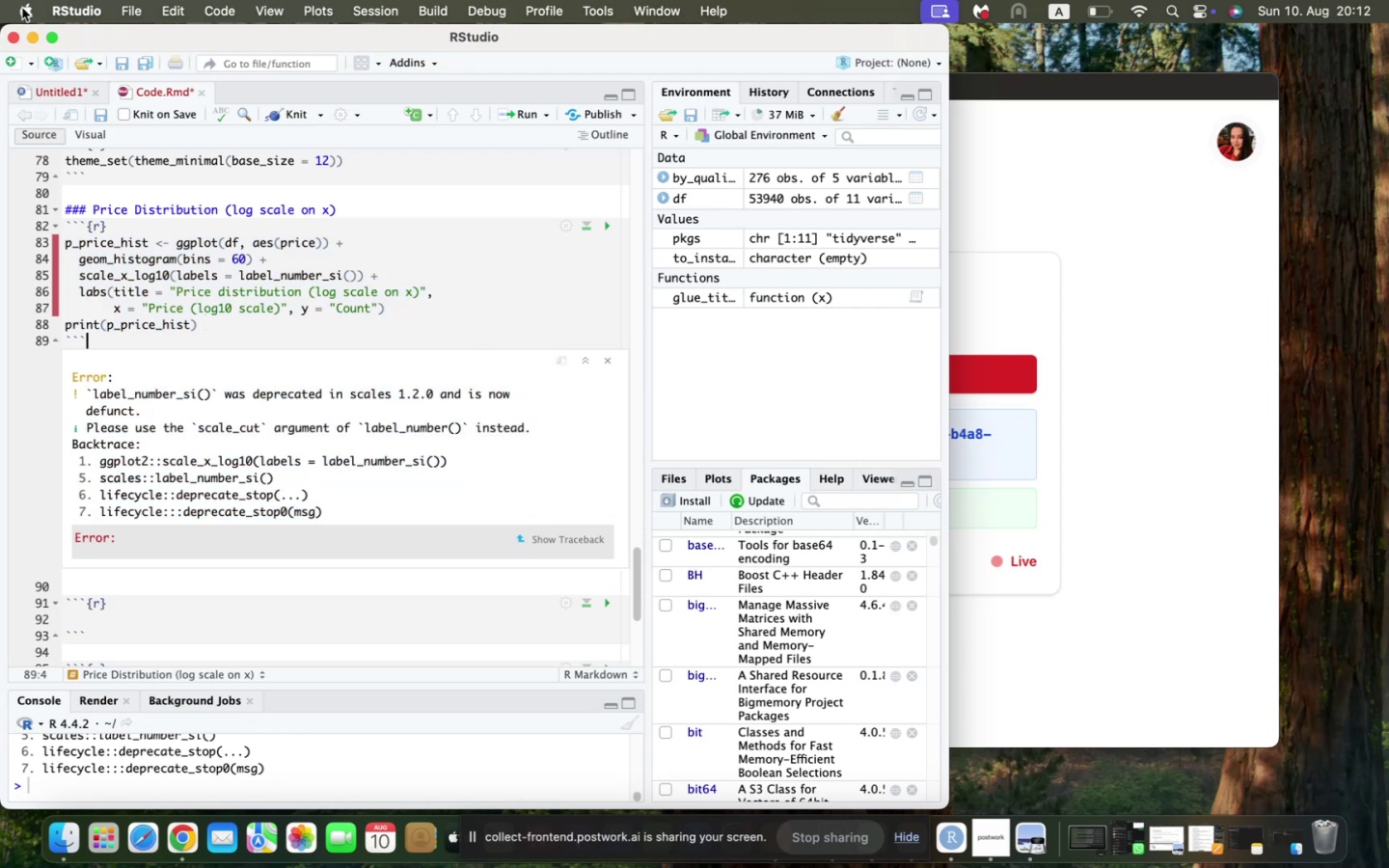 
left_click([177, 821])
 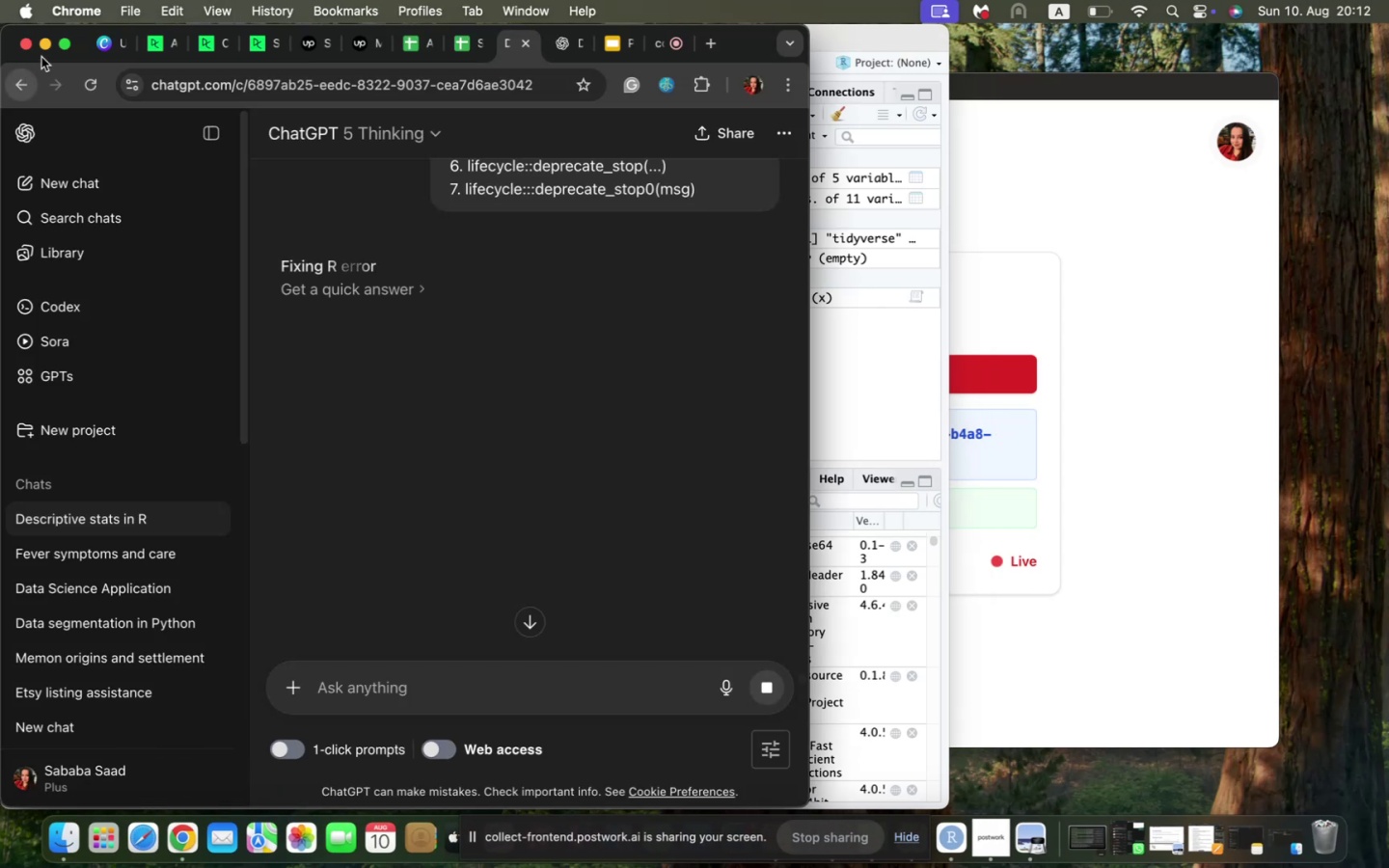 
left_click([67, 45])
 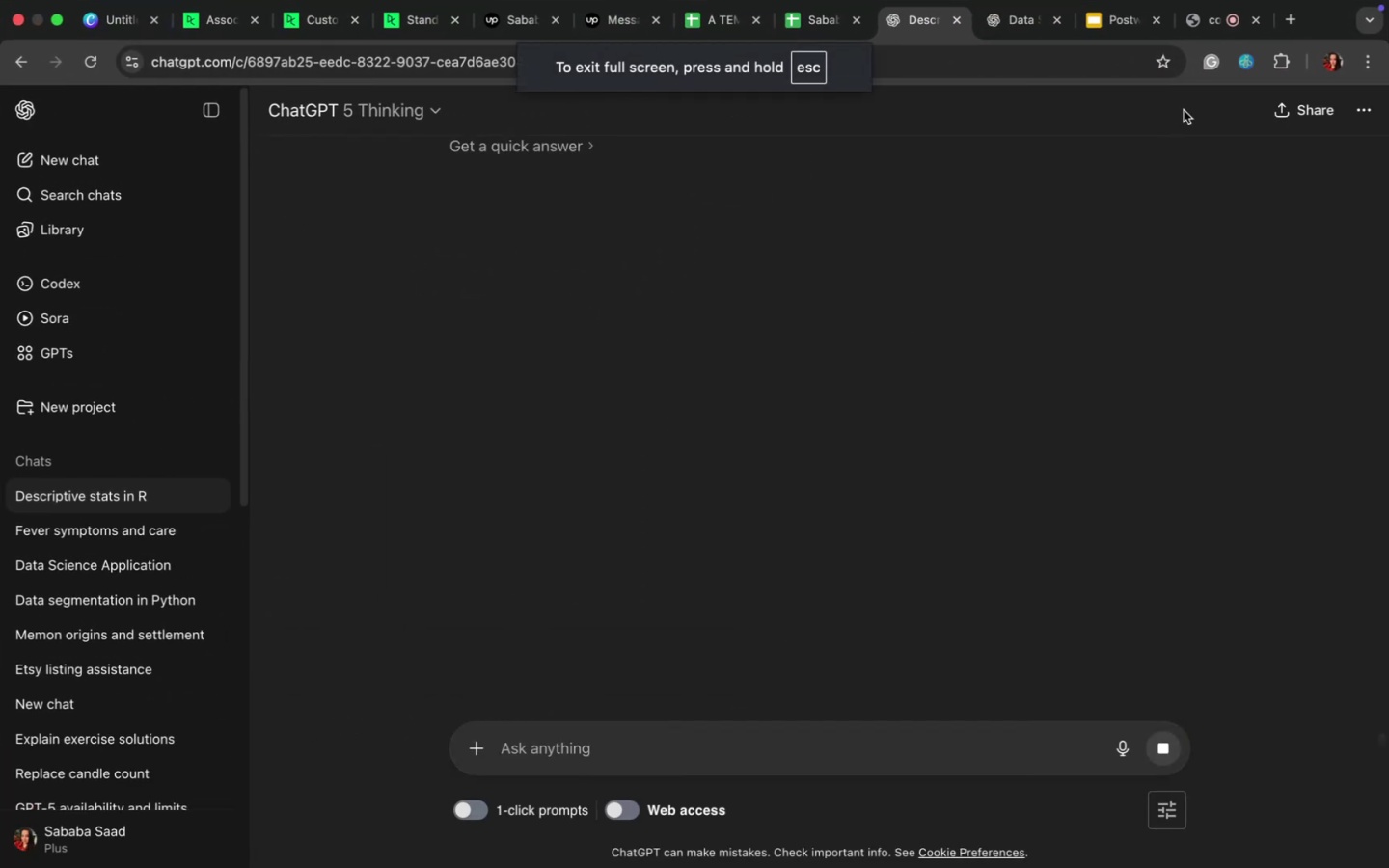 
left_click([1198, 27])
 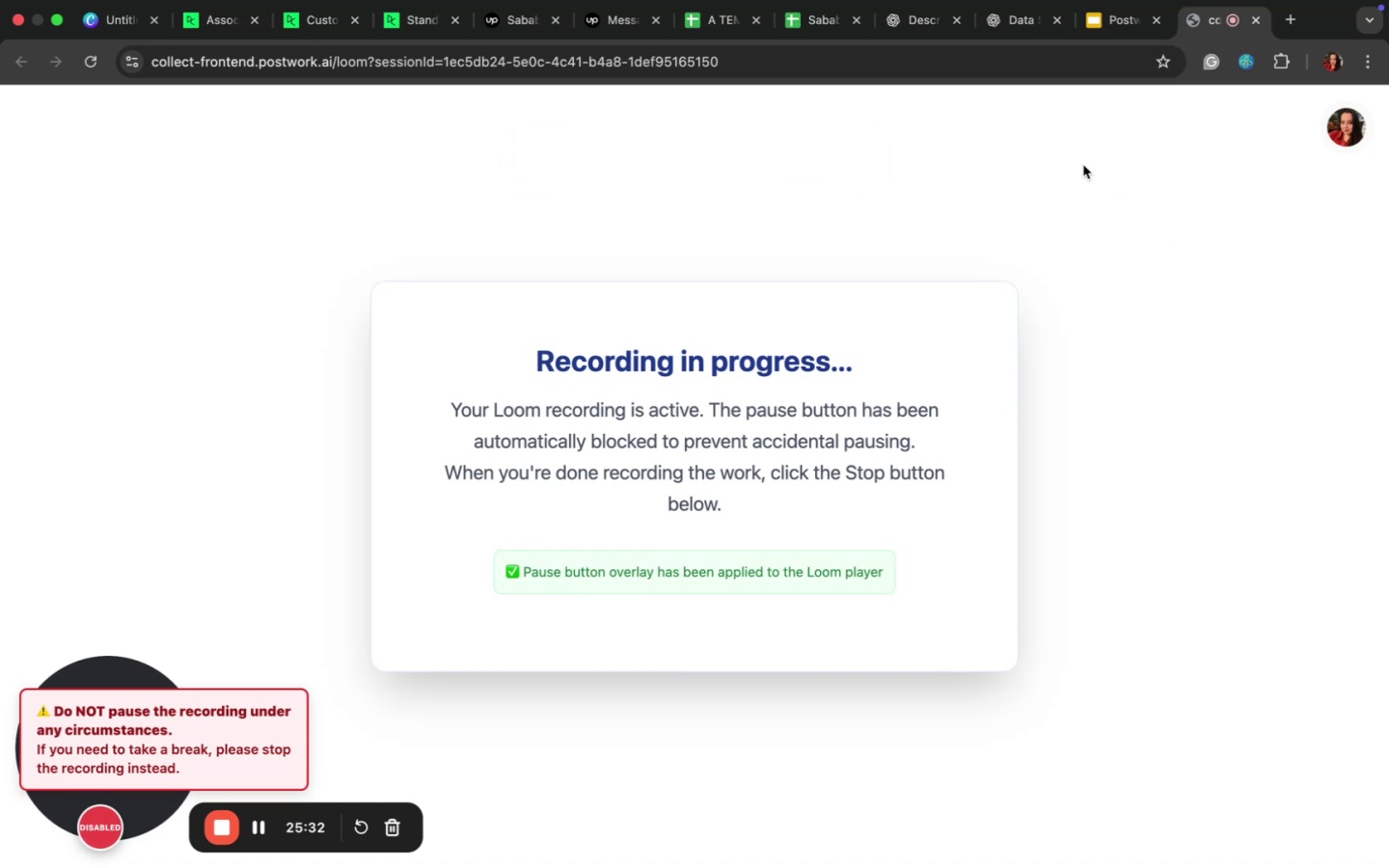 
left_click([940, 35])
 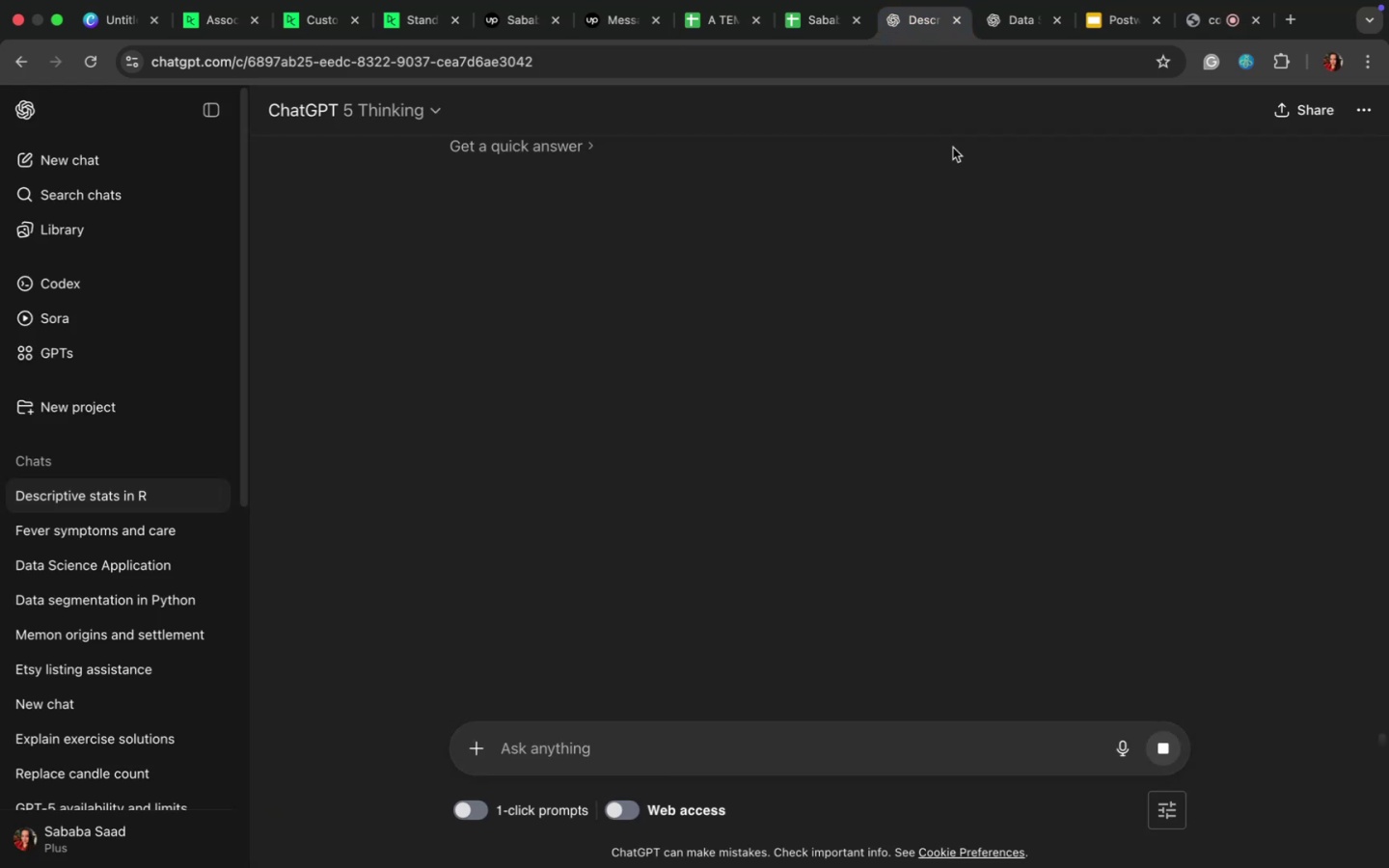 
scroll: coordinate [250, 260], scroll_direction: up, amount: 276.0
 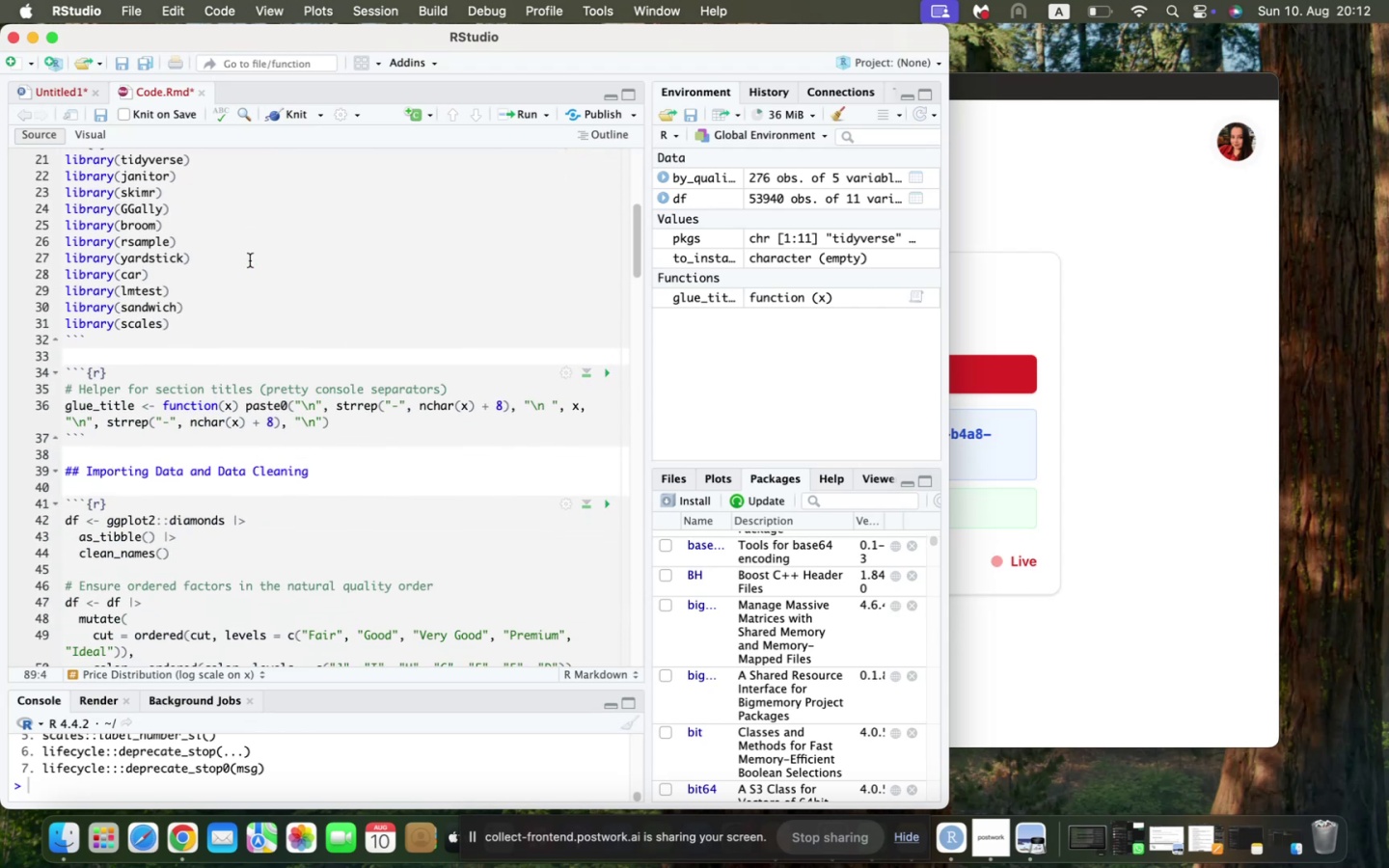 
scroll: coordinate [250, 260], scroll_direction: down, amount: 23.0
 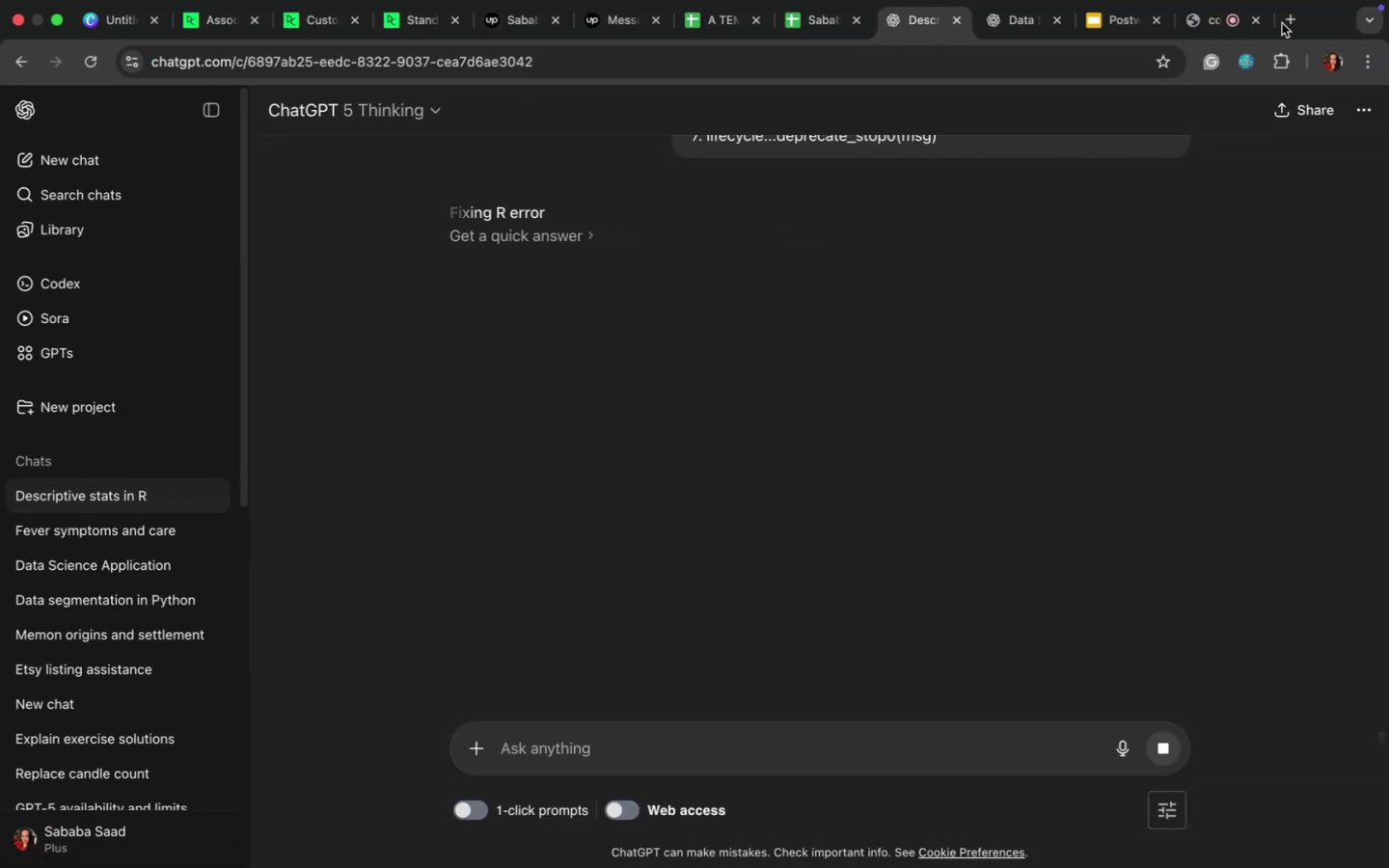 
left_click([1288, 13])
 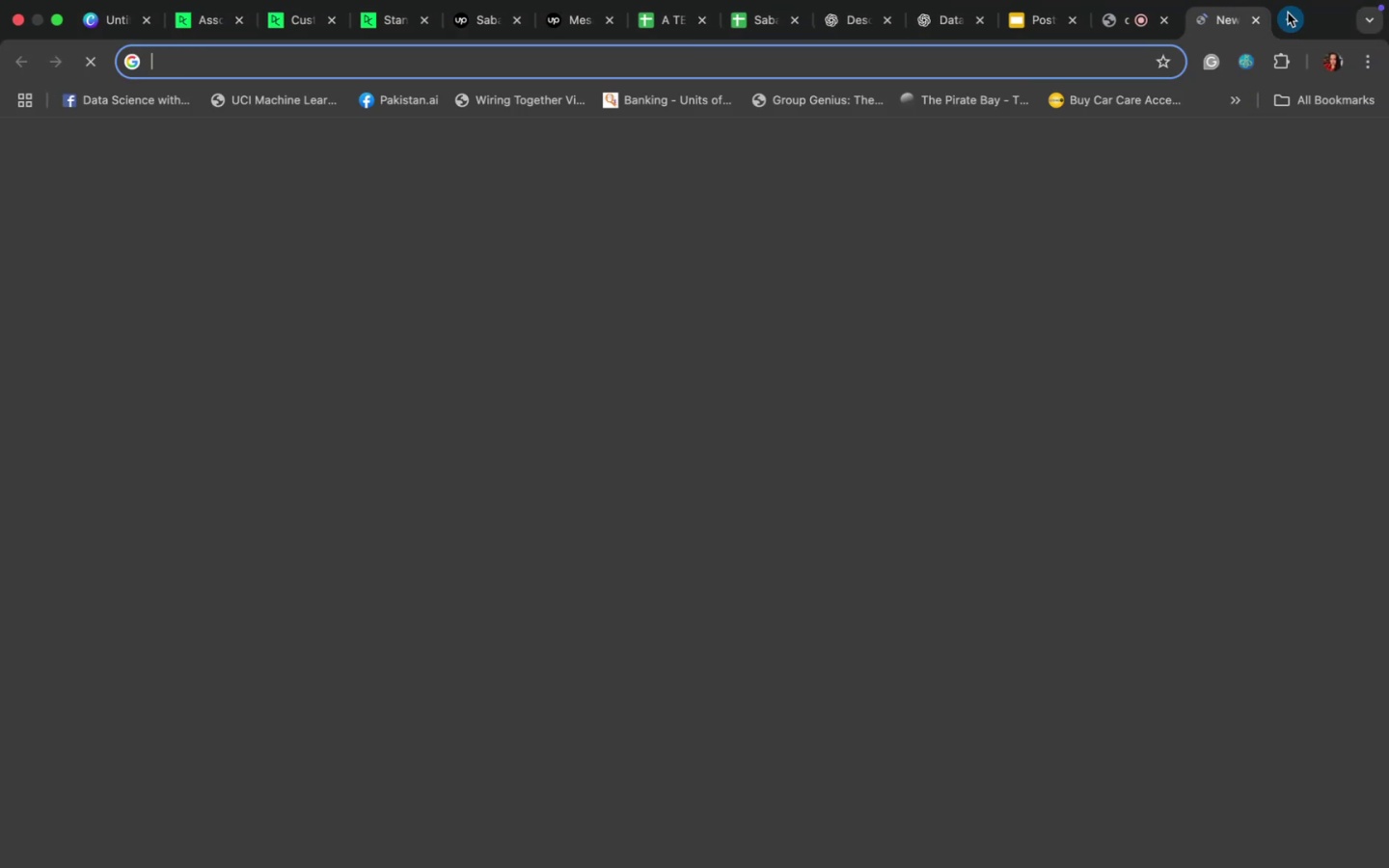 
type(diamonds dataset R)
 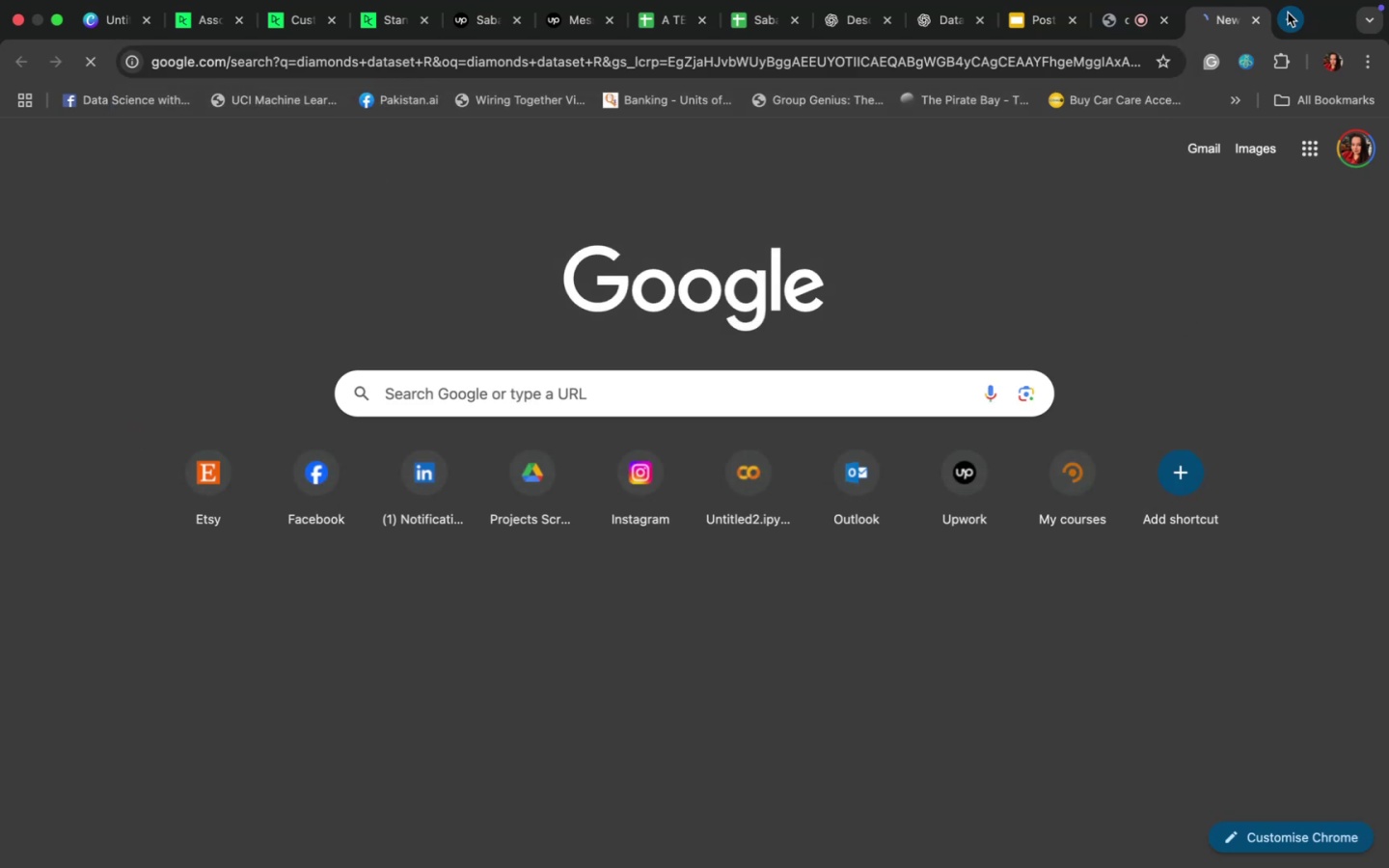 
 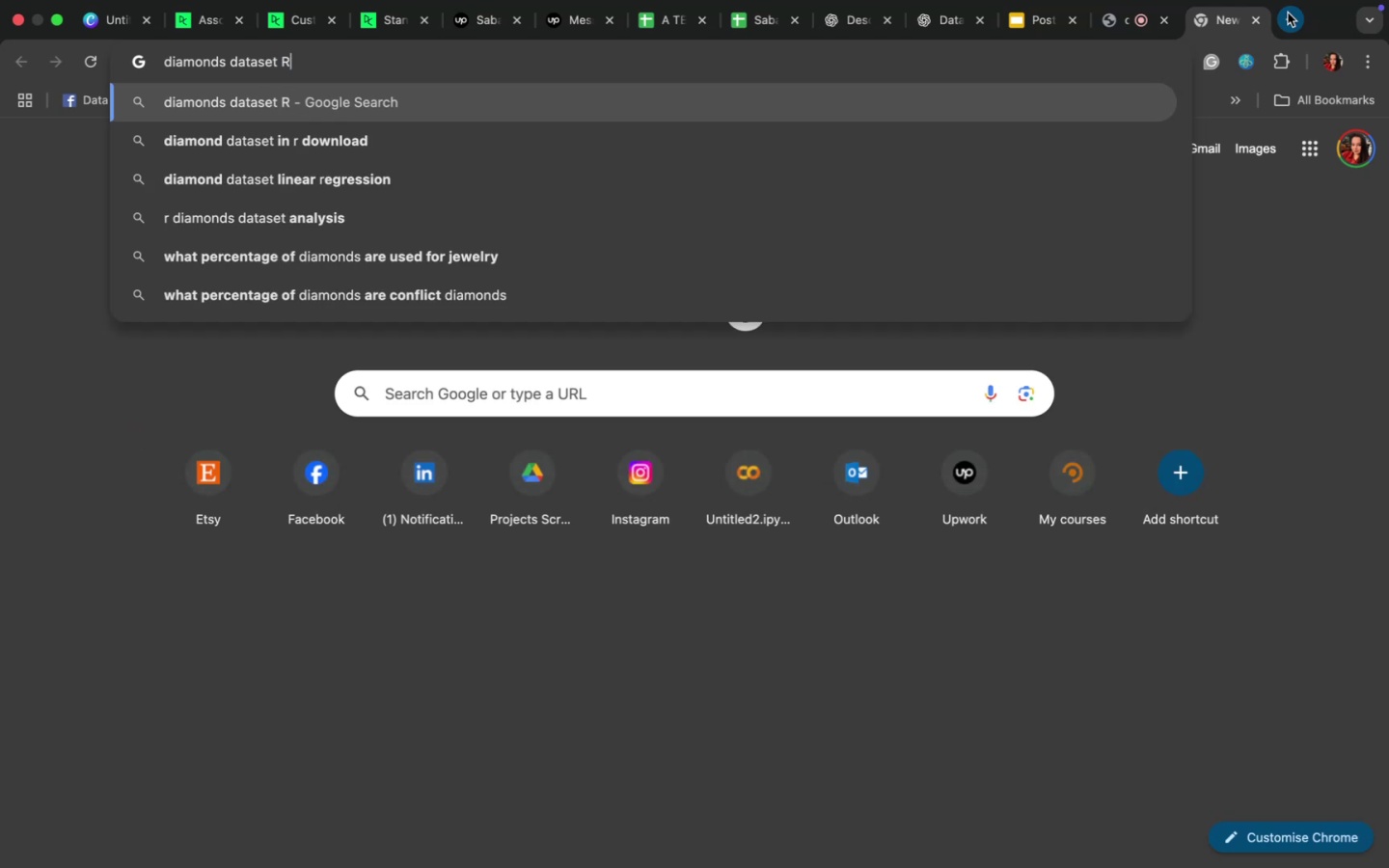 
key(Enter)
 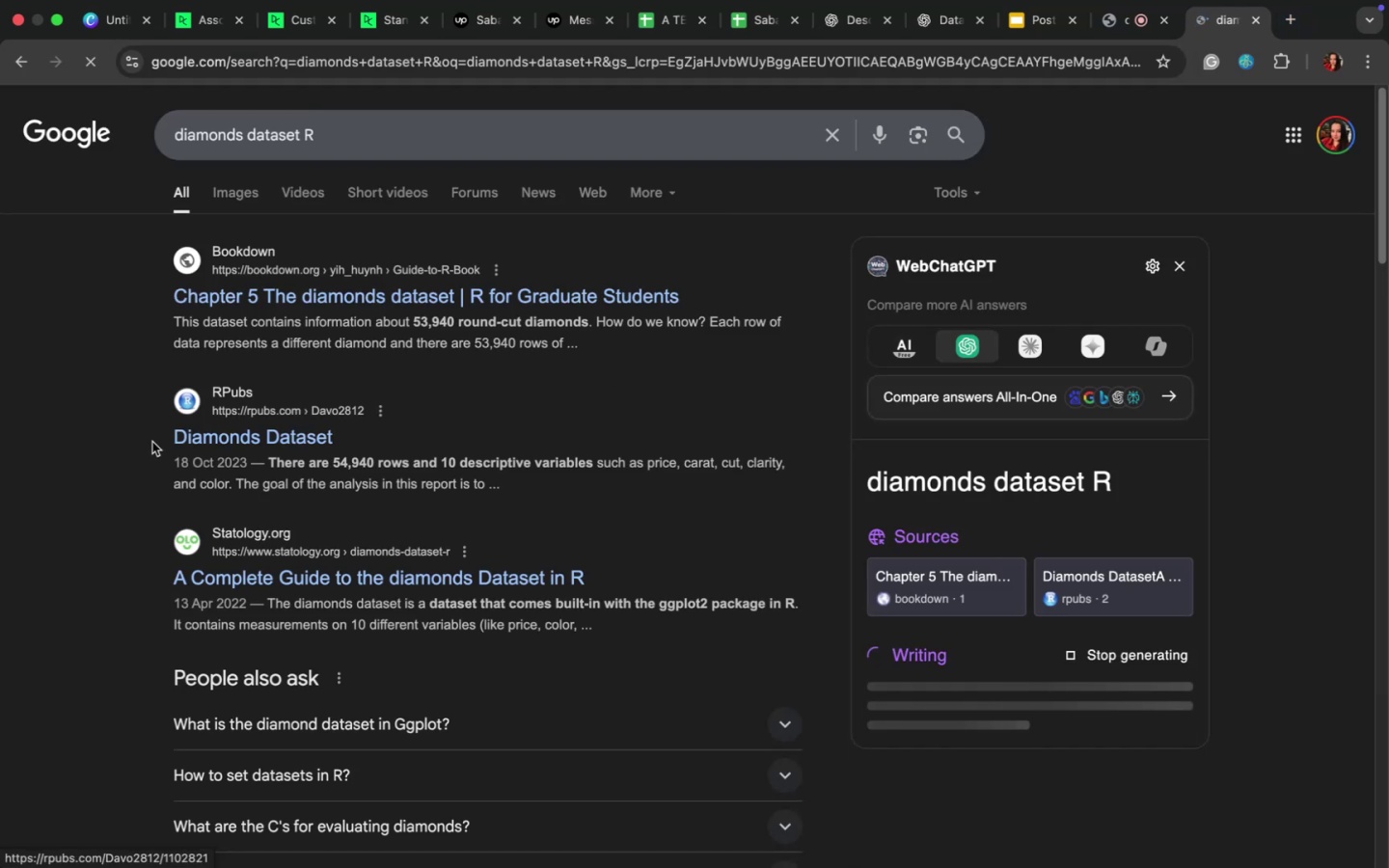 
left_click([222, 294])
 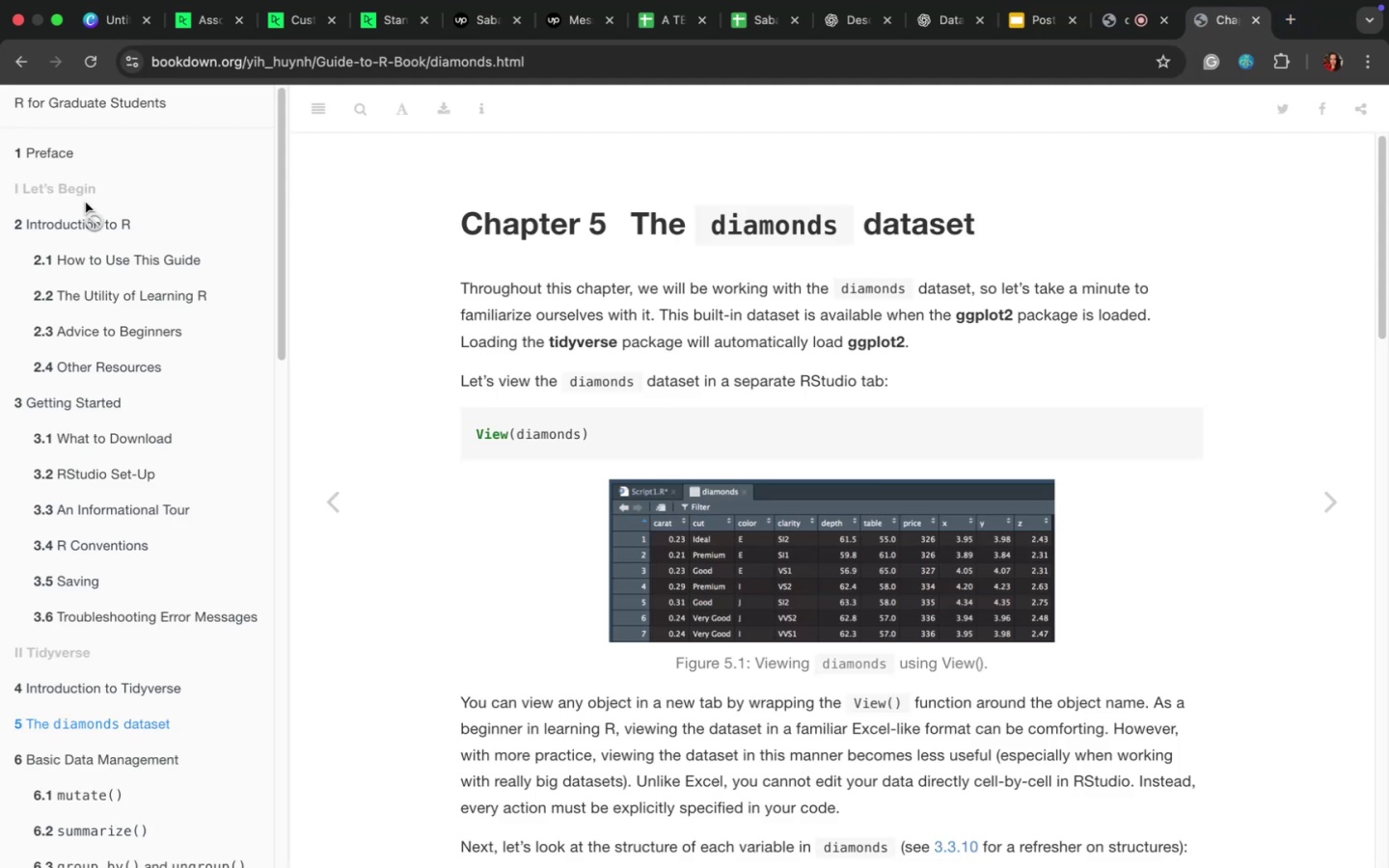 
scroll: coordinate [649, 402], scroll_direction: down, amount: 148.0
 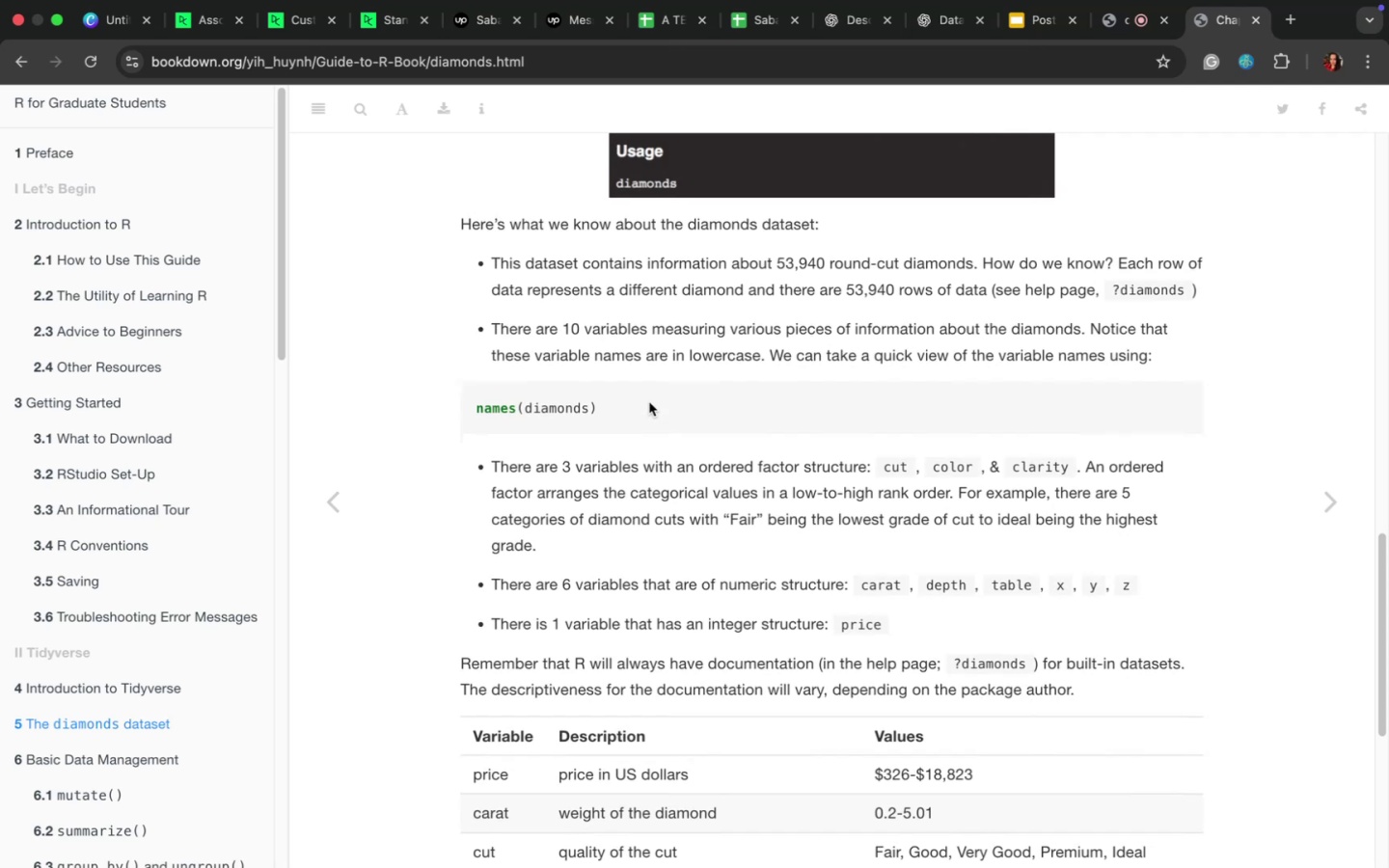 
scroll: coordinate [1047, 316], scroll_direction: down, amount: 102.0
 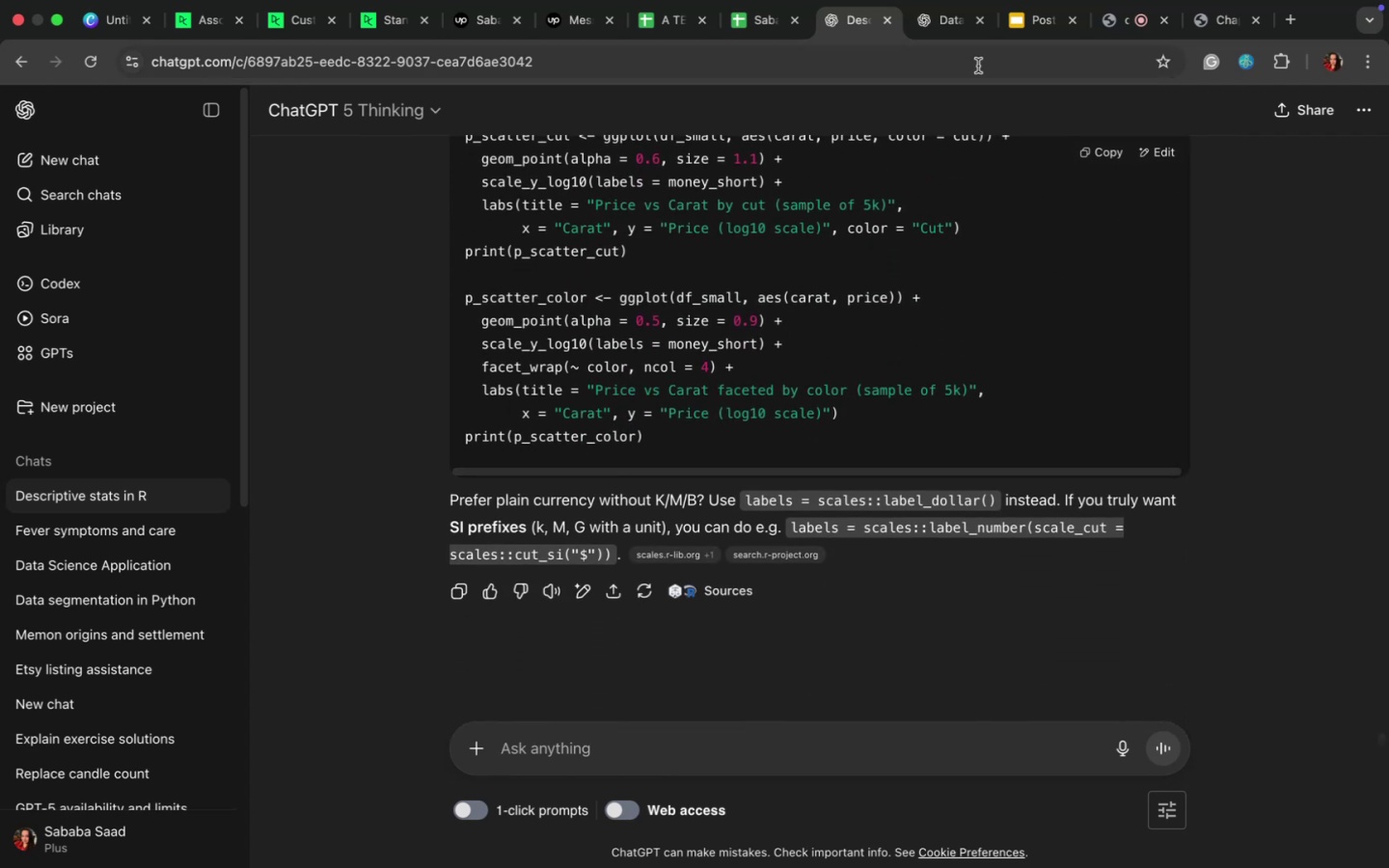 
left_click([935, 35])
 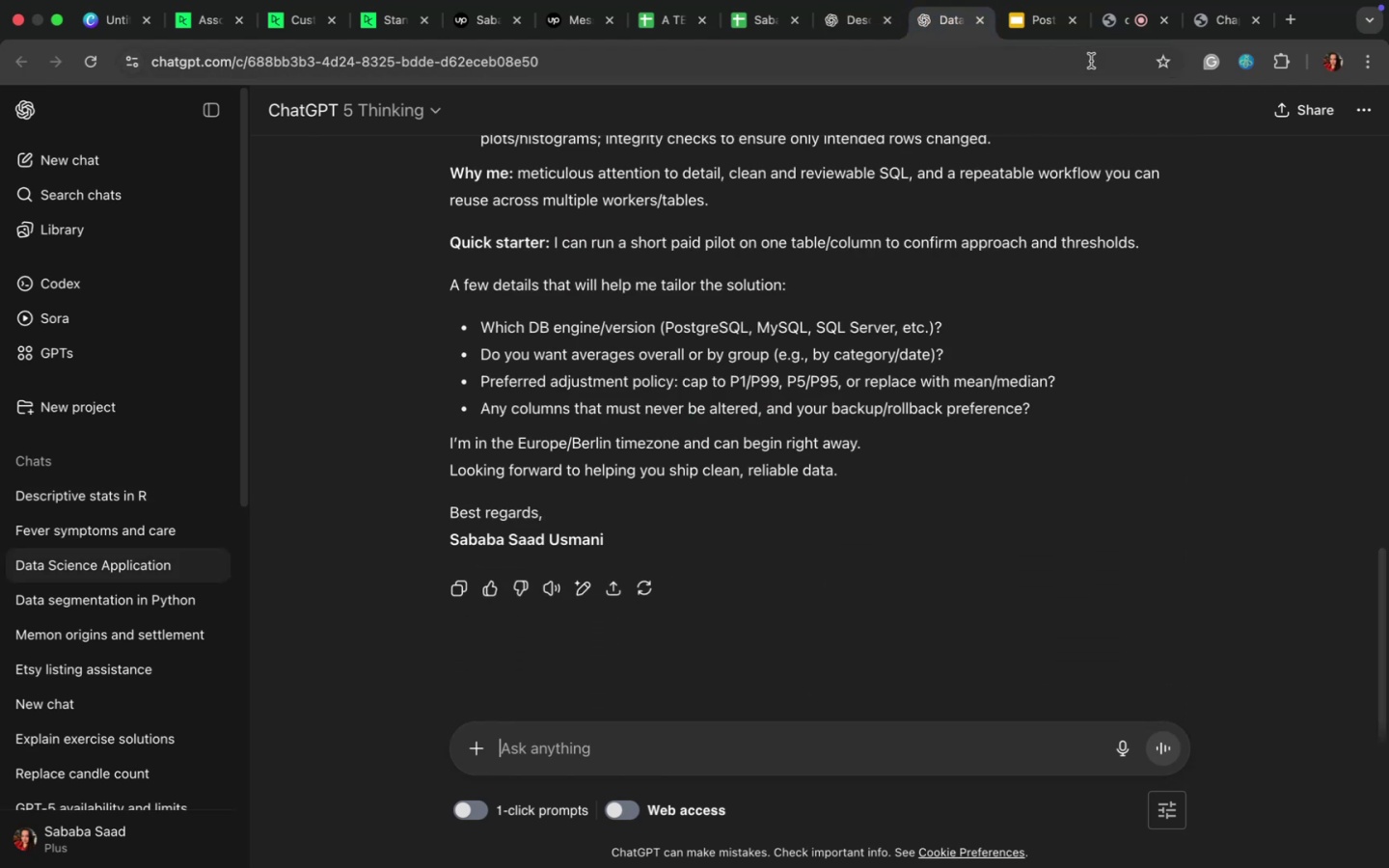 
left_click([1104, 27])
 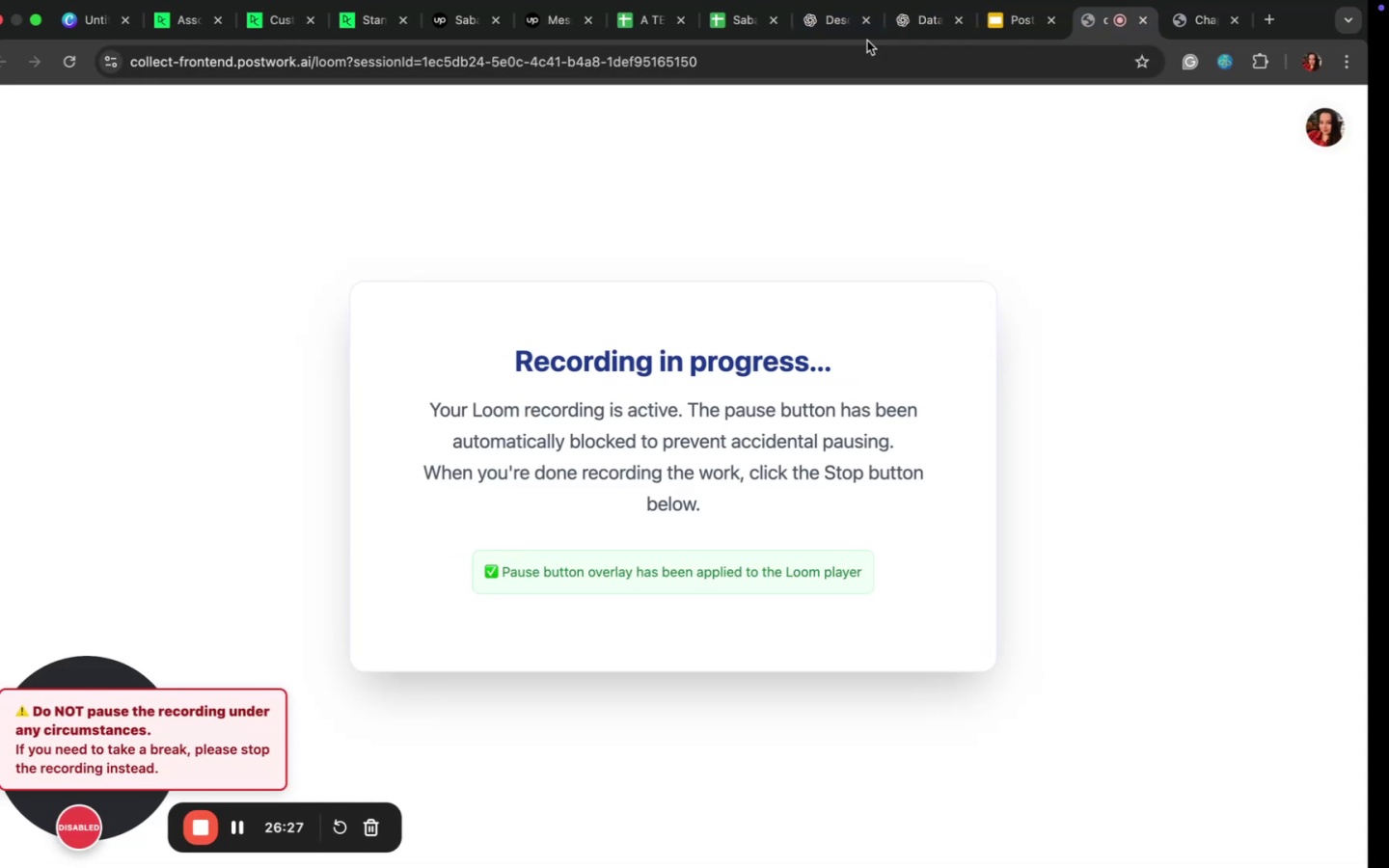 
left_click([845, 10])
 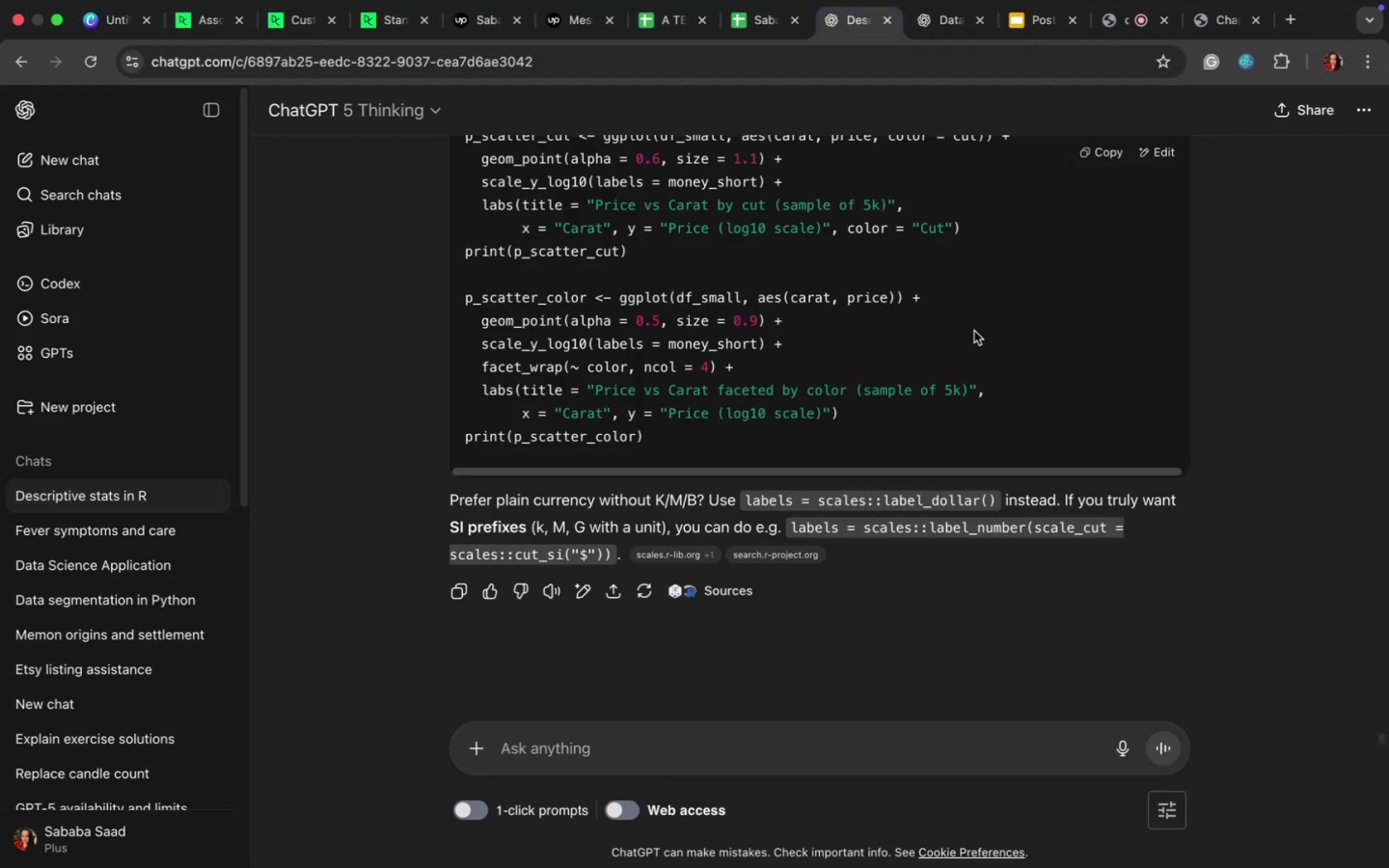 
scroll: coordinate [974, 331], scroll_direction: up, amount: 64.0
 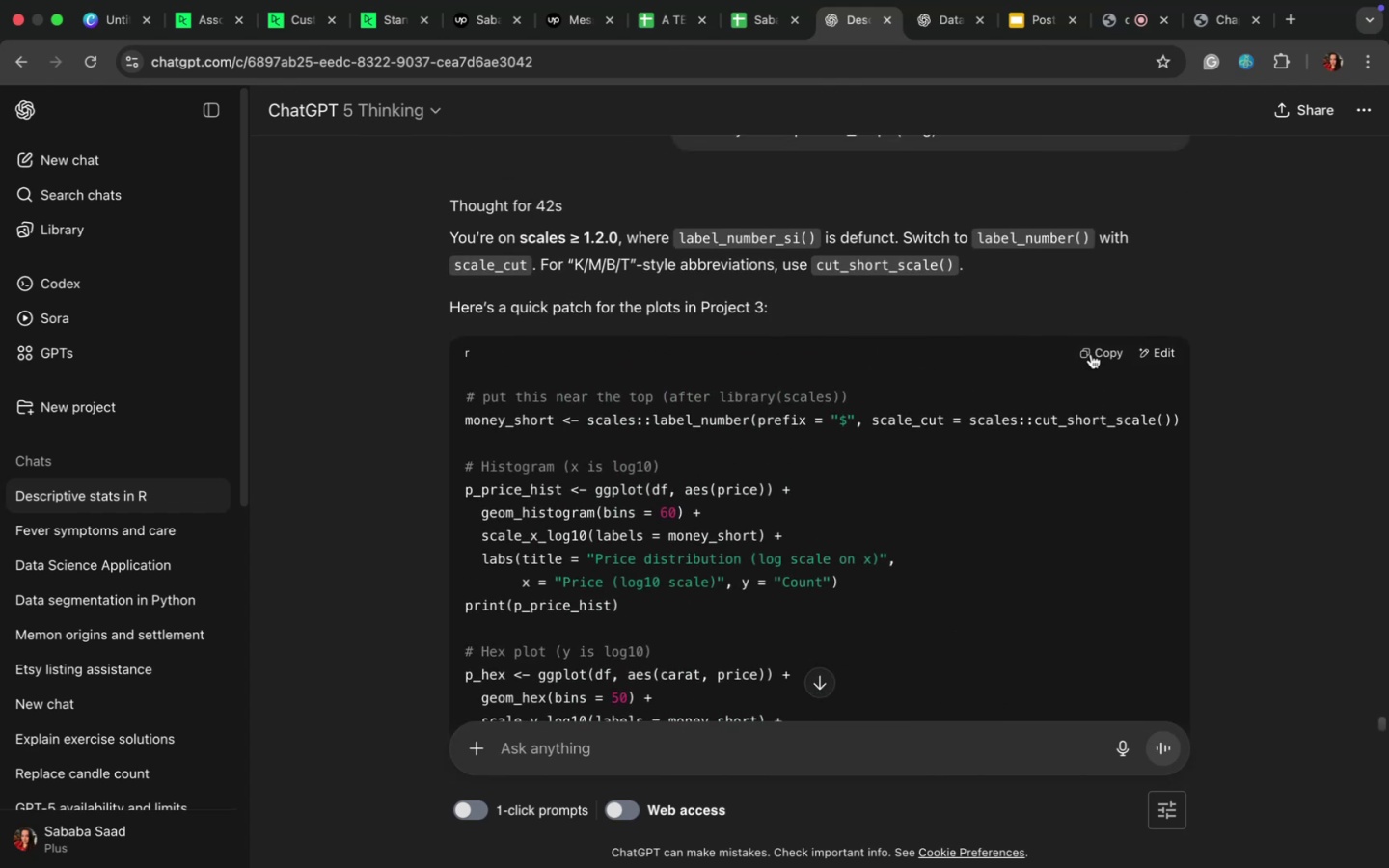 
left_click([1097, 352])
 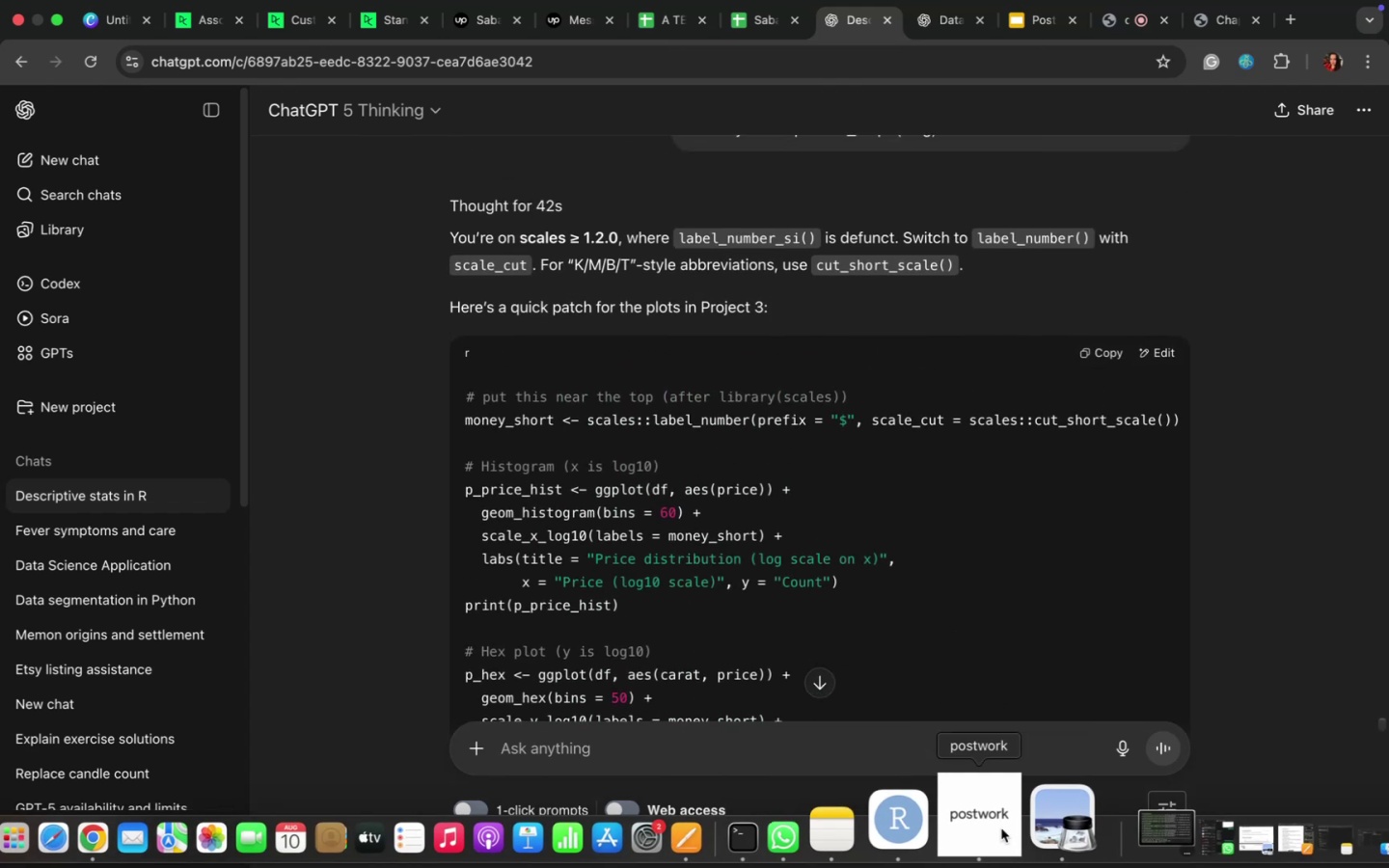 
left_click([941, 823])
 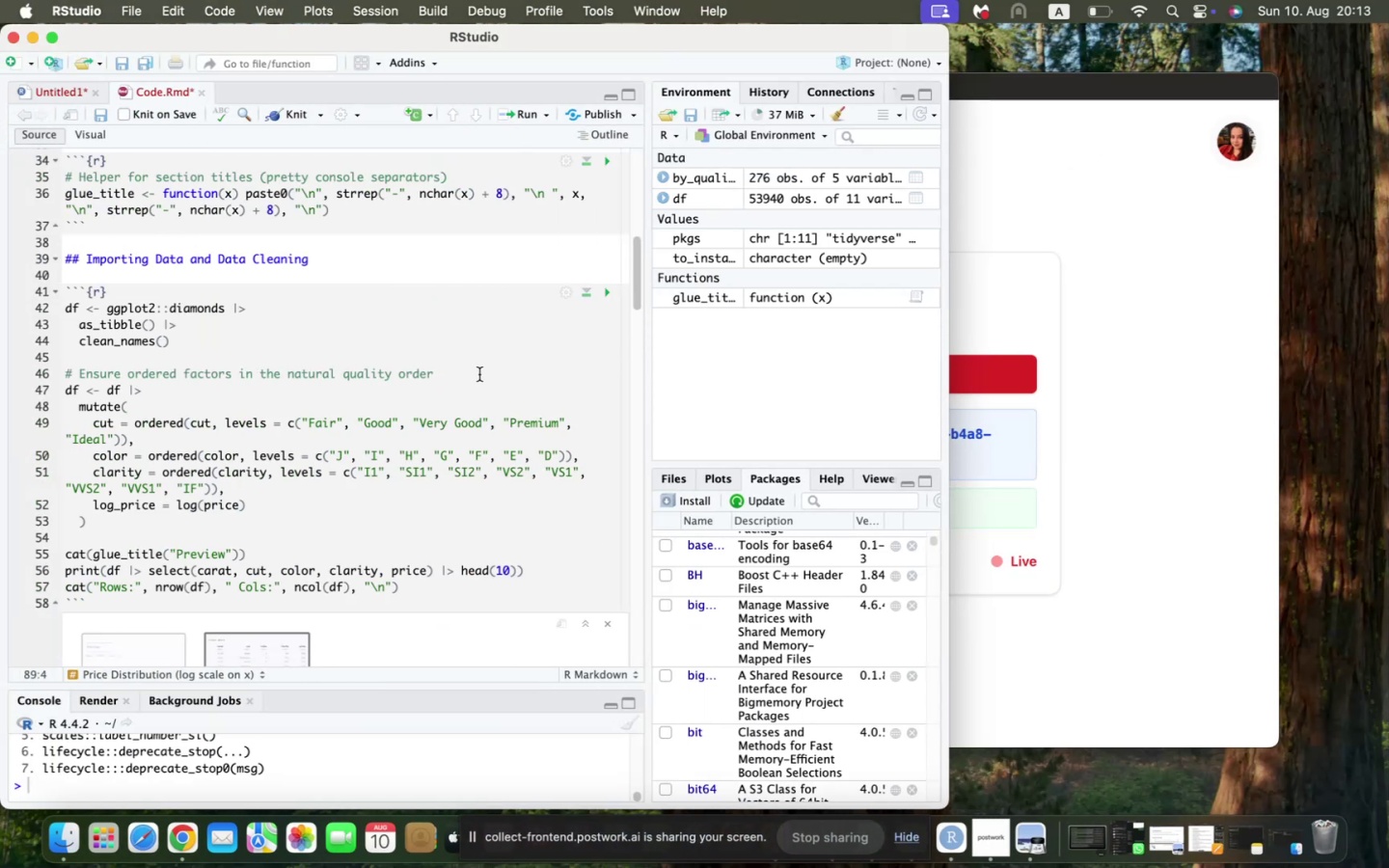 
scroll: coordinate [479, 374], scroll_direction: down, amount: 1.0
 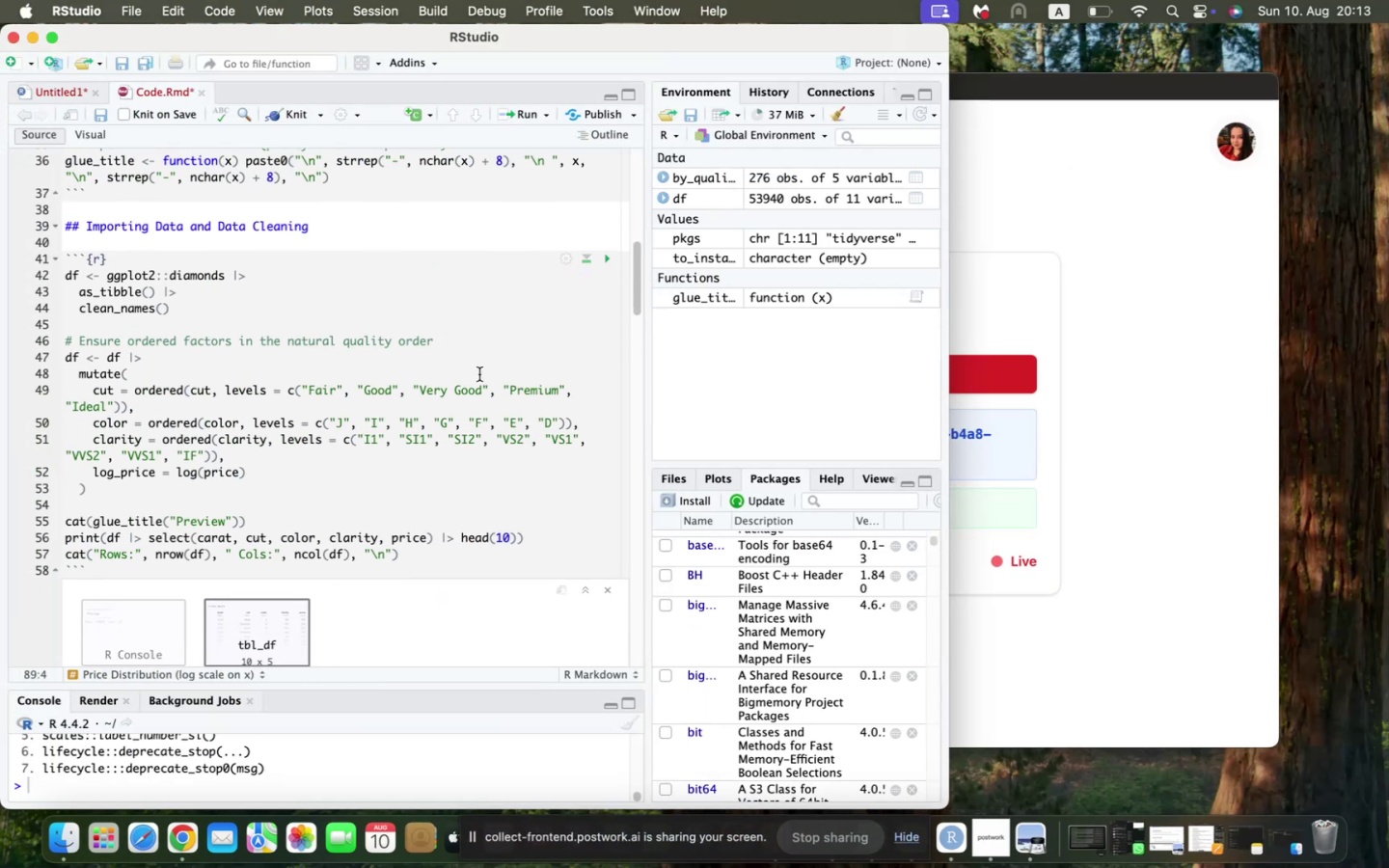 
left_click([479, 374])
 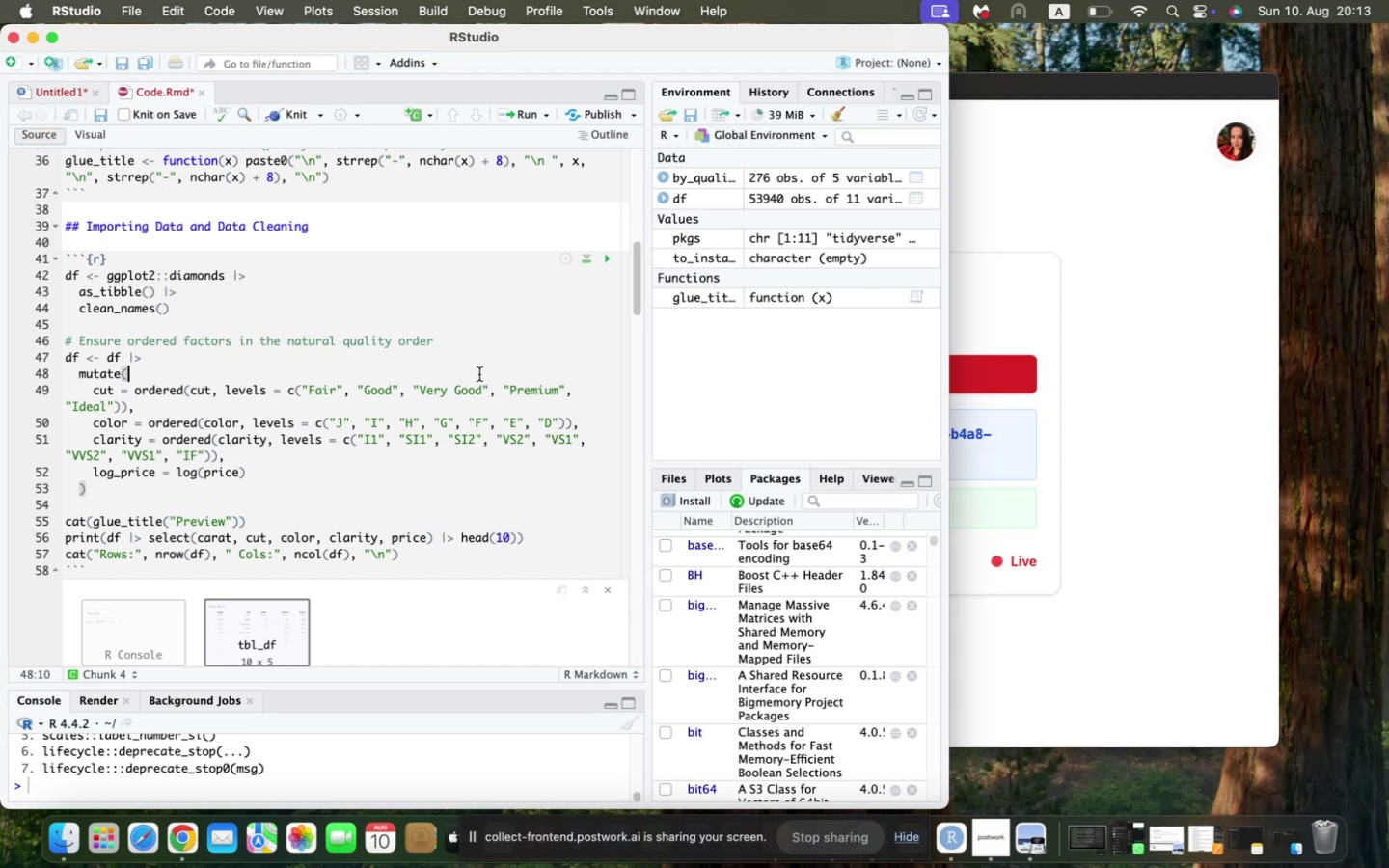 
wait(16.5)
 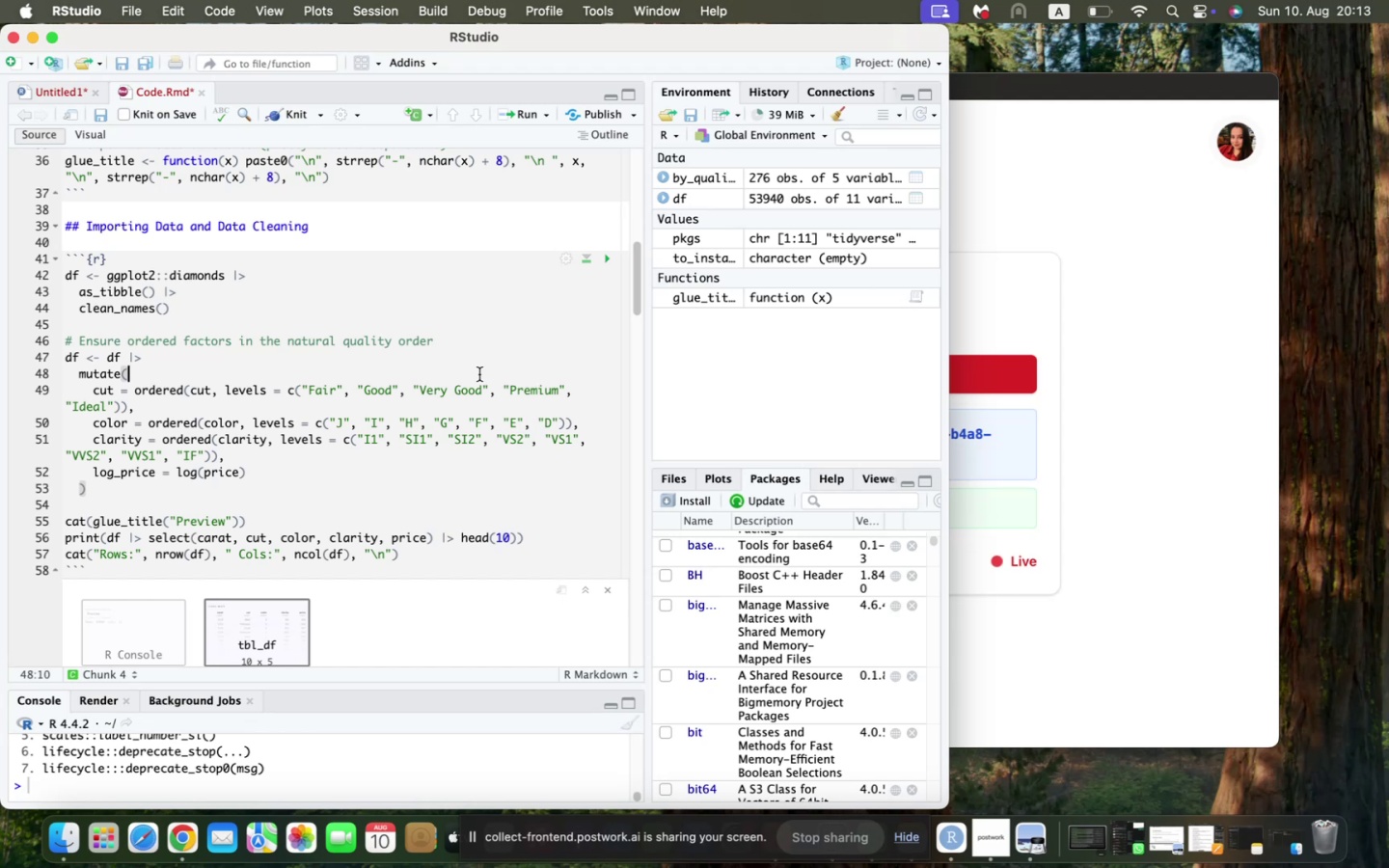 
scroll: coordinate [427, 402], scroll_direction: down, amount: 43.0
 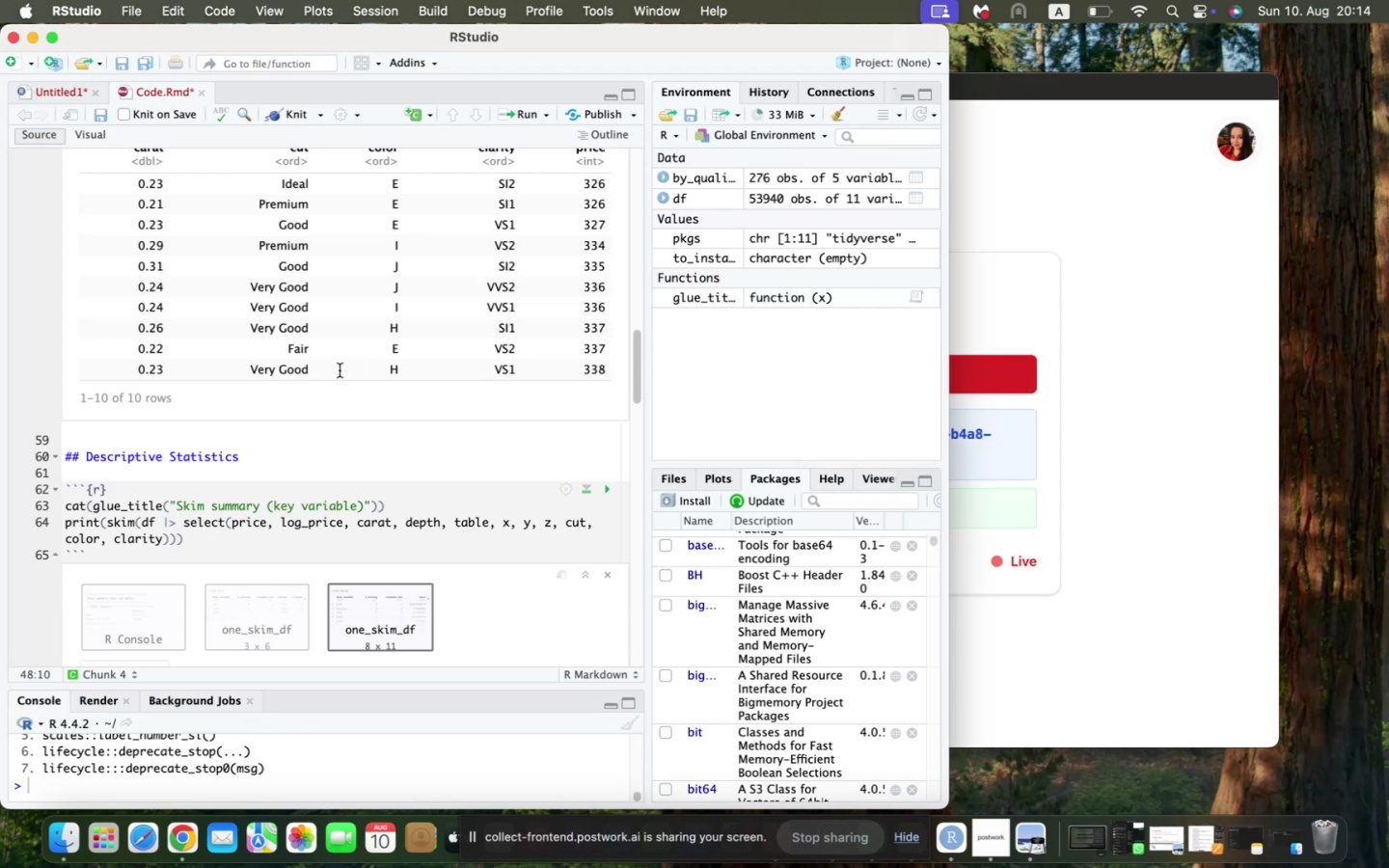 
wait(17.66)
 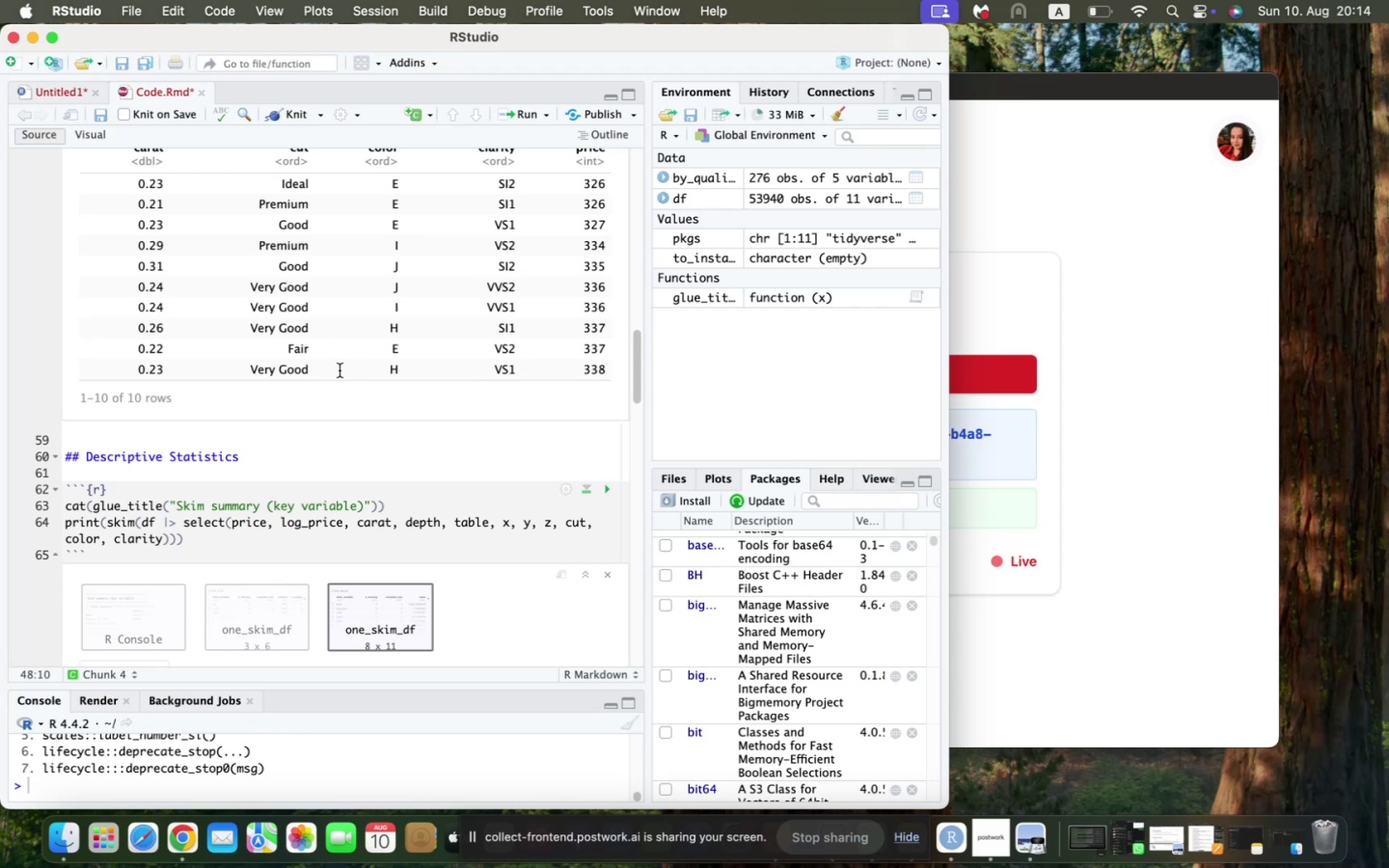 
scroll: coordinate [229, 358], scroll_direction: down, amount: 100.0
 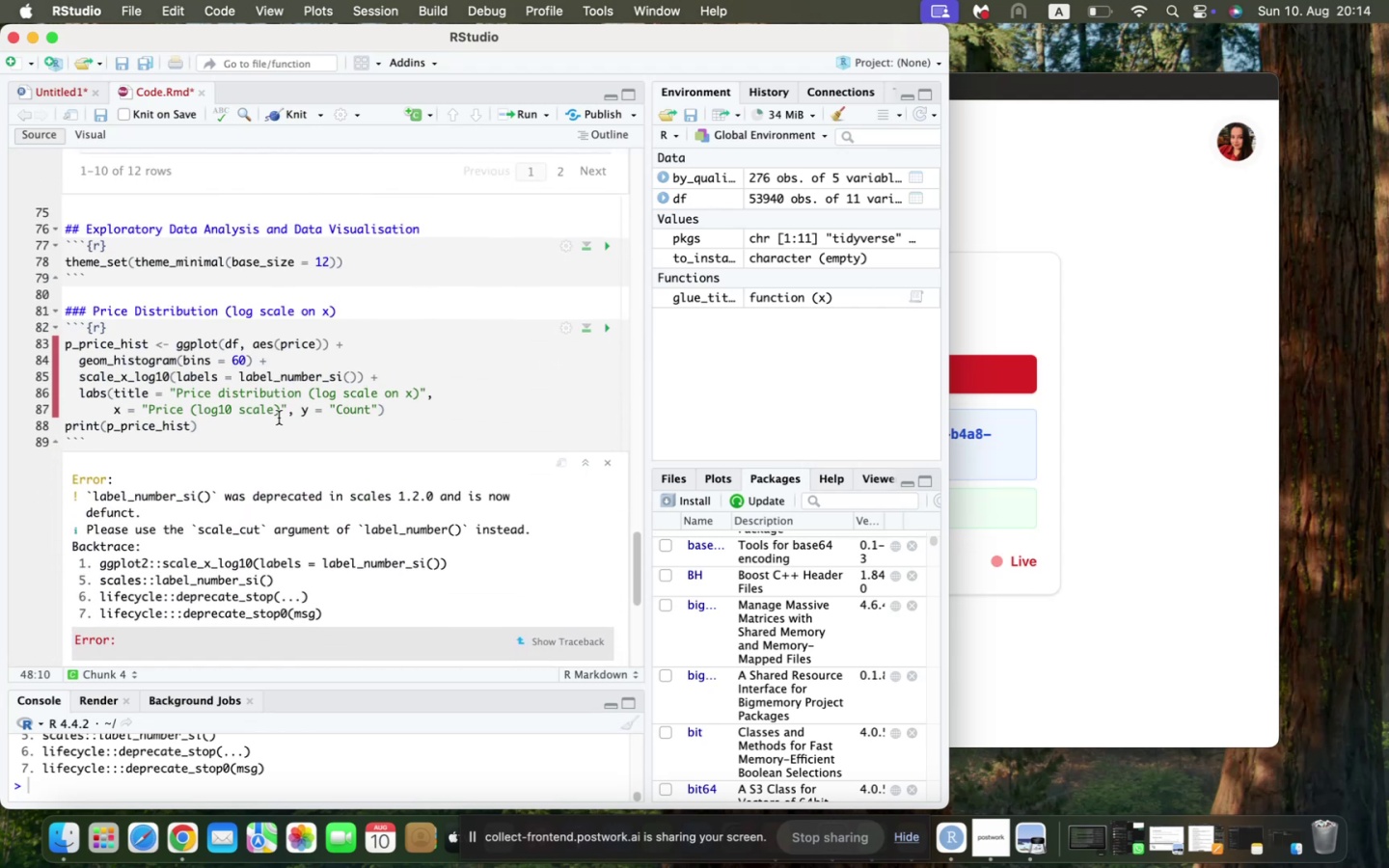 
left_click([279, 418])
 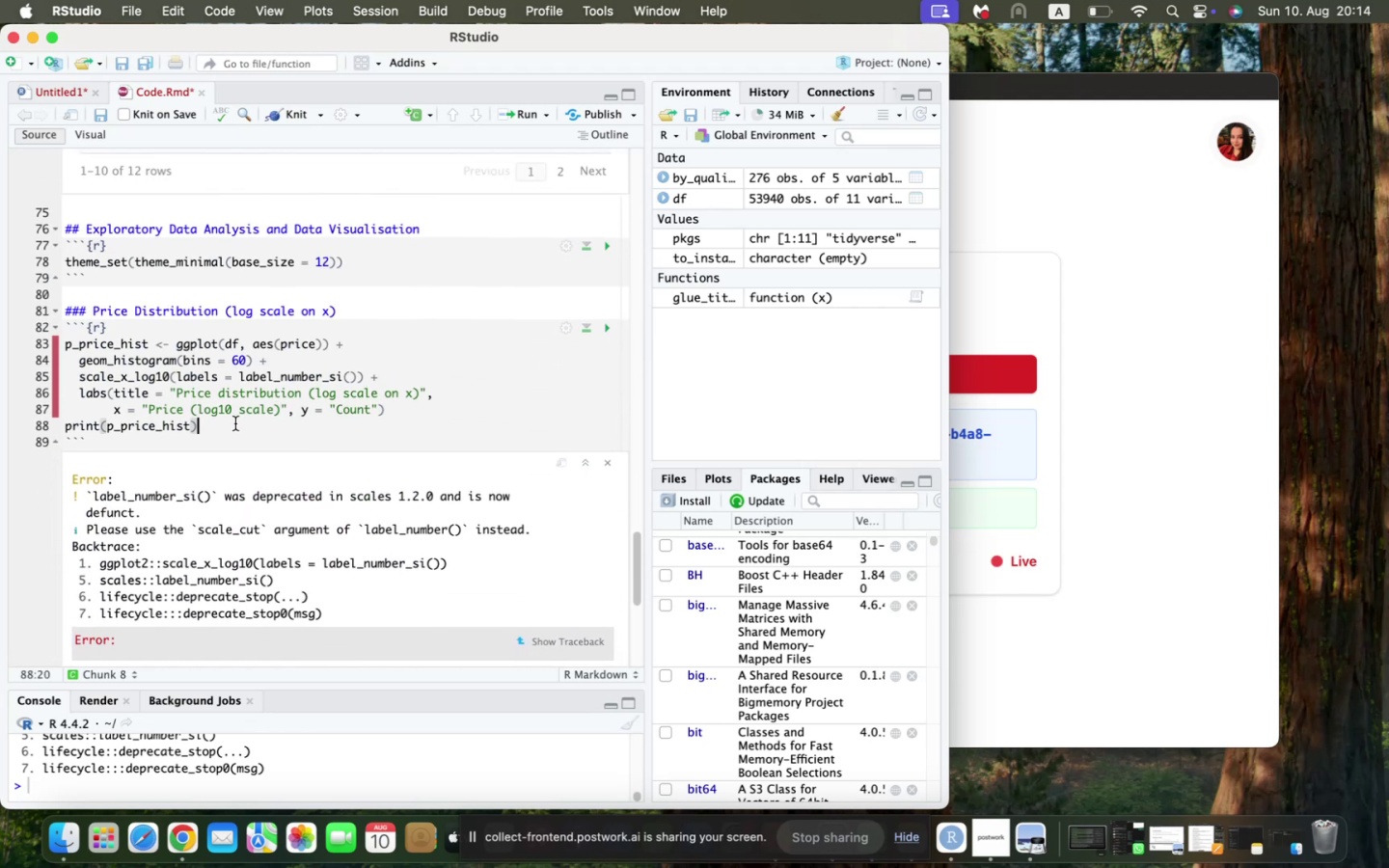 
key(Enter)
 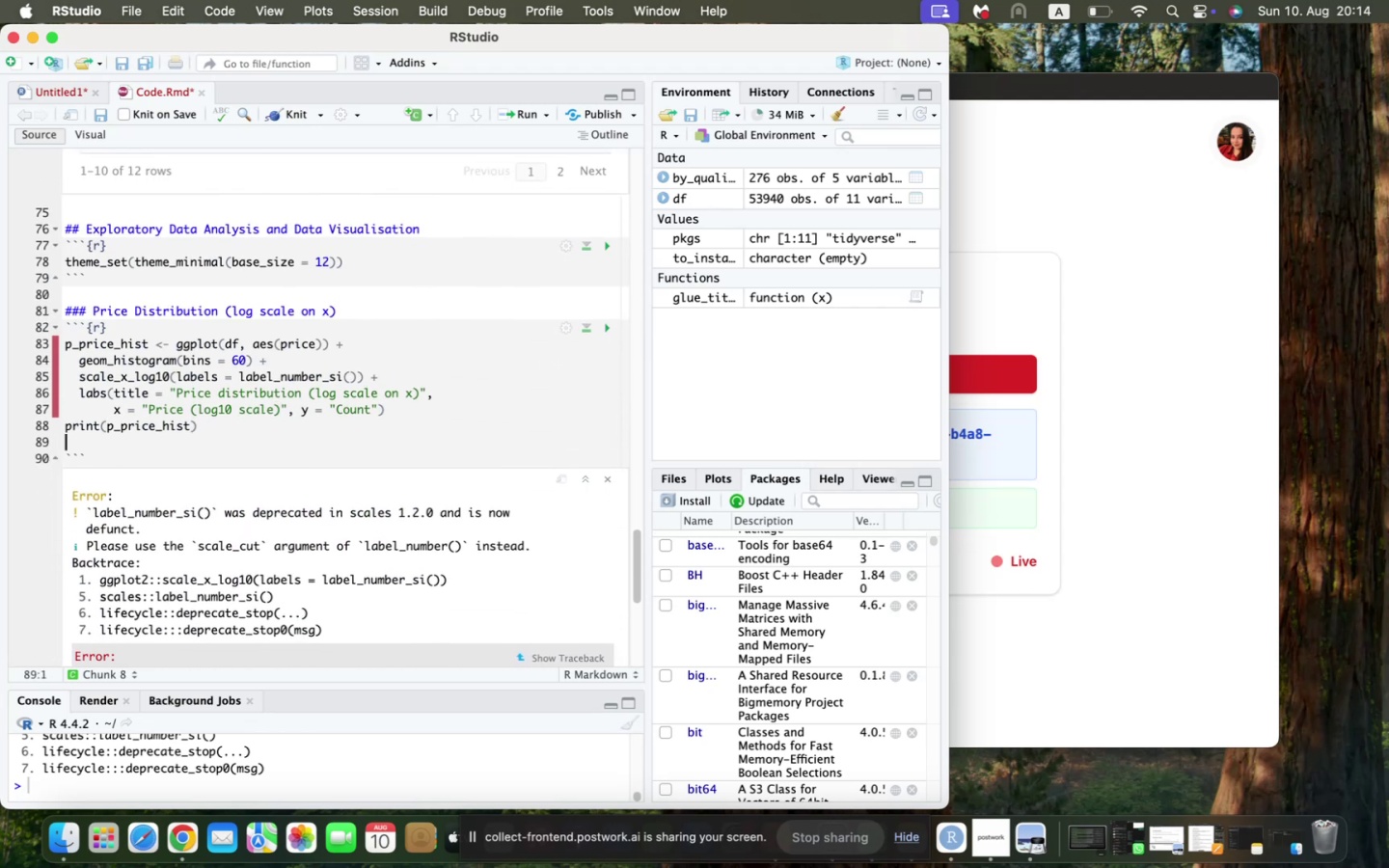 
key(Enter)
 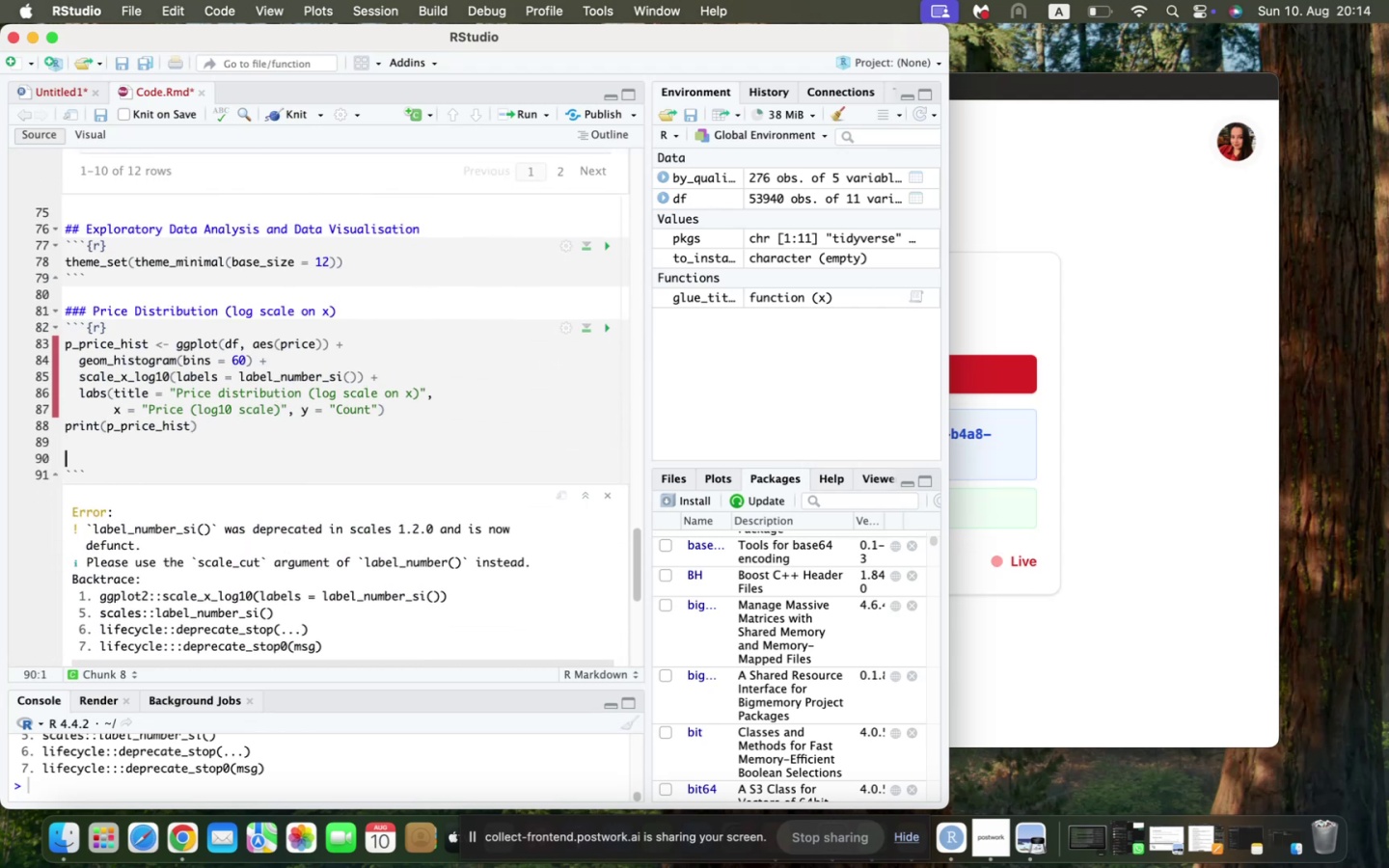 
key(Meta+V)
 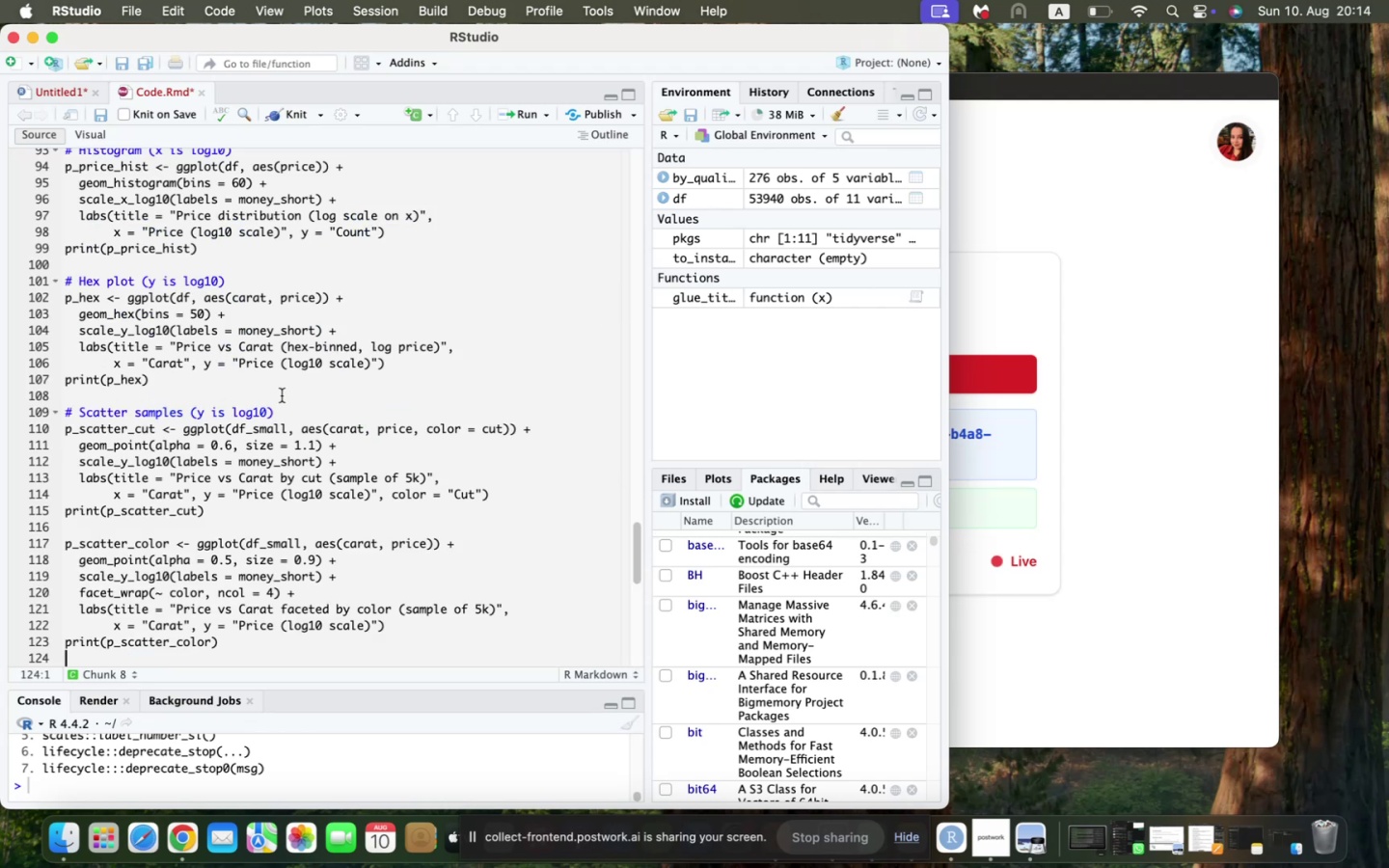 
scroll: coordinate [284, 388], scroll_direction: up, amount: 37.0
 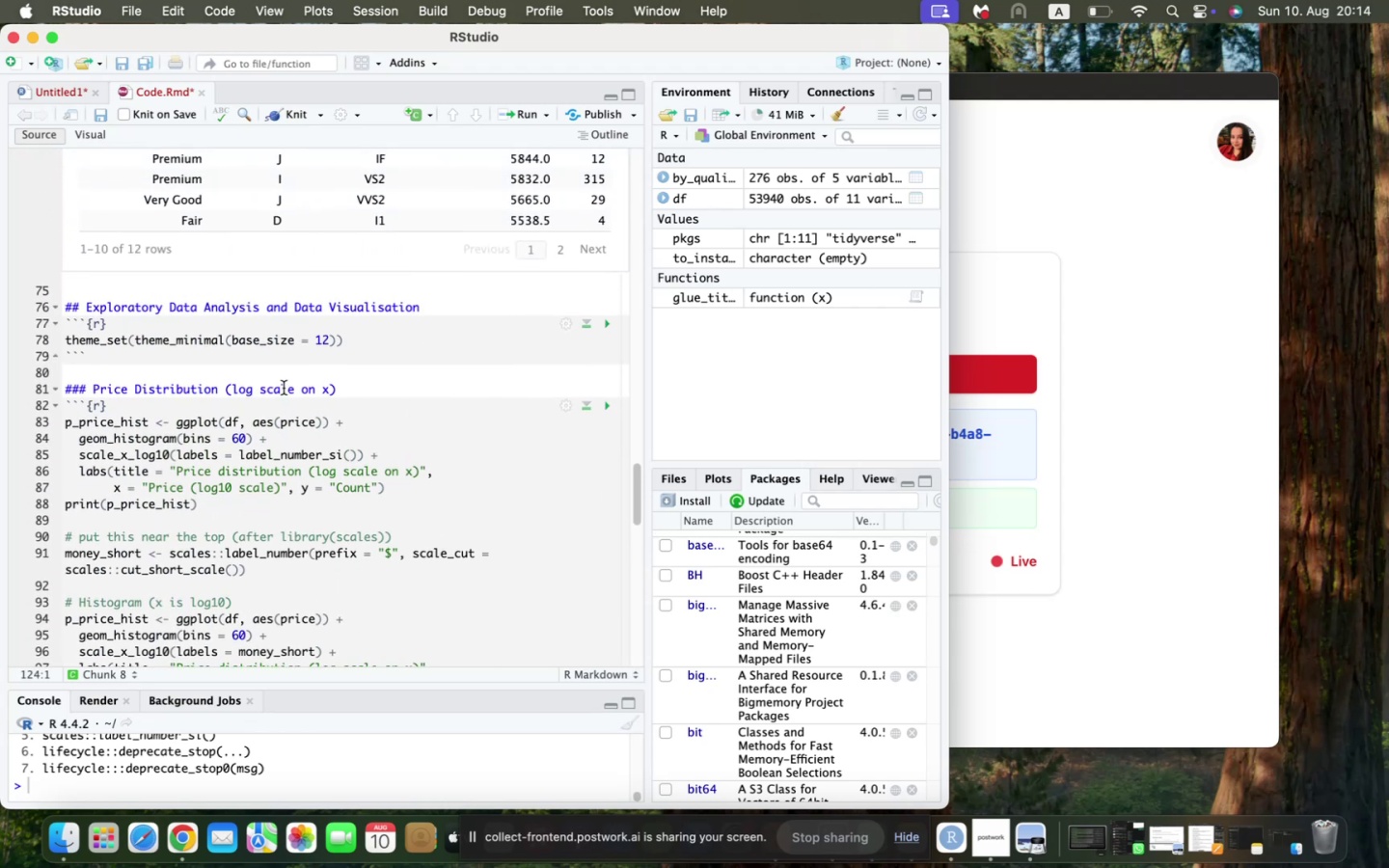 
key(Meta+CommandLeft)
 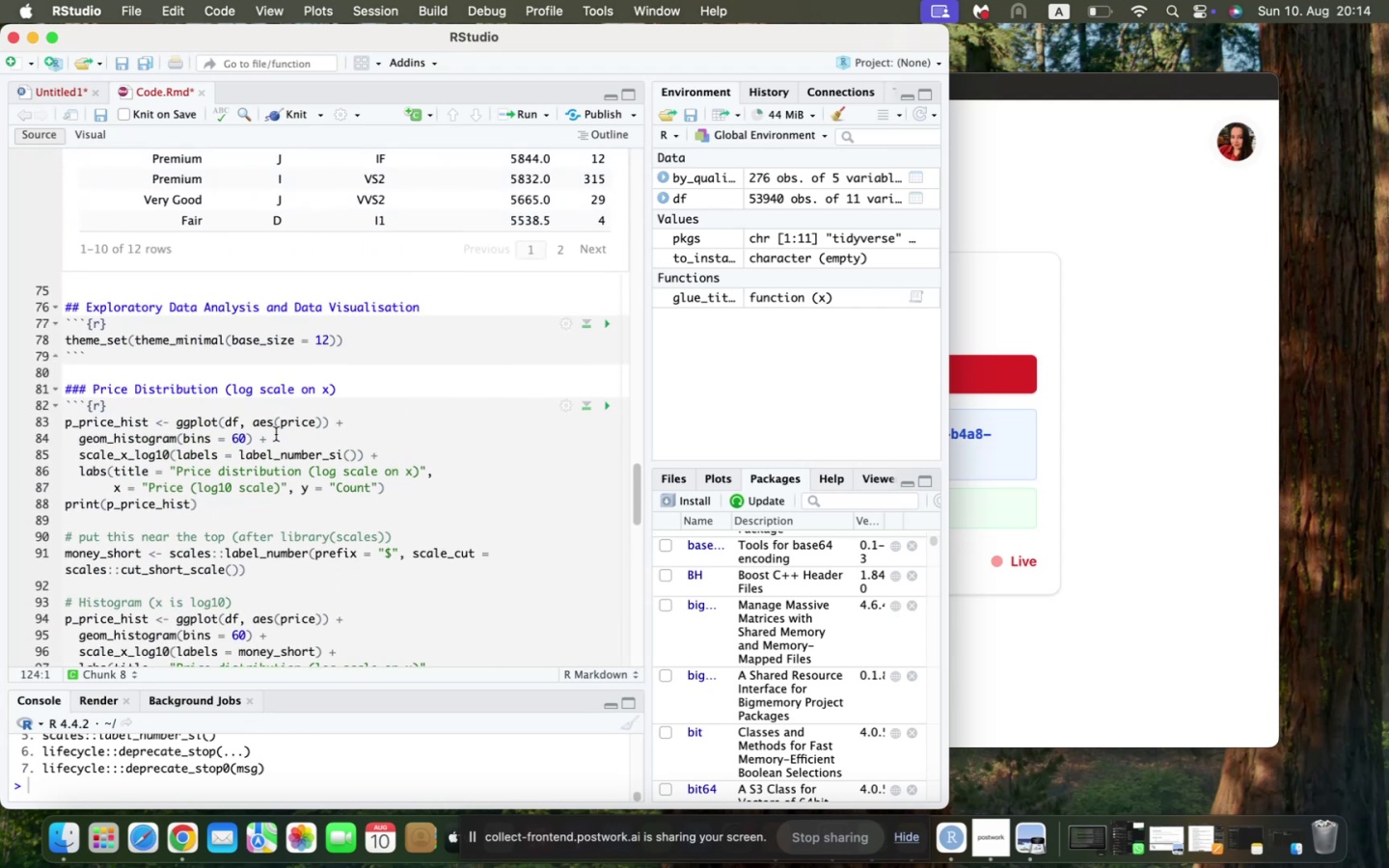 
key(Meta+Z)
 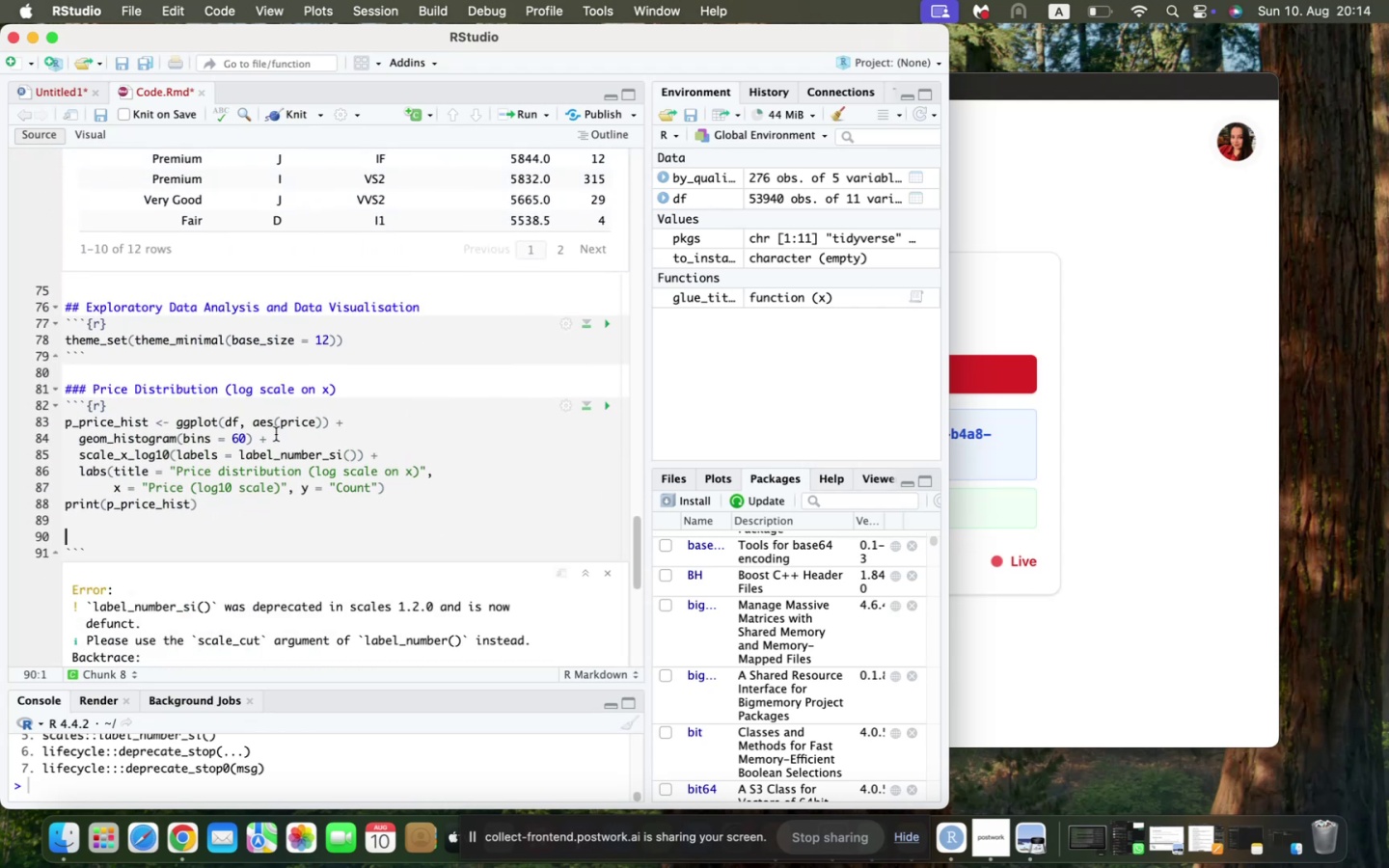 
scroll: coordinate [276, 434], scroll_direction: down, amount: 27.0
 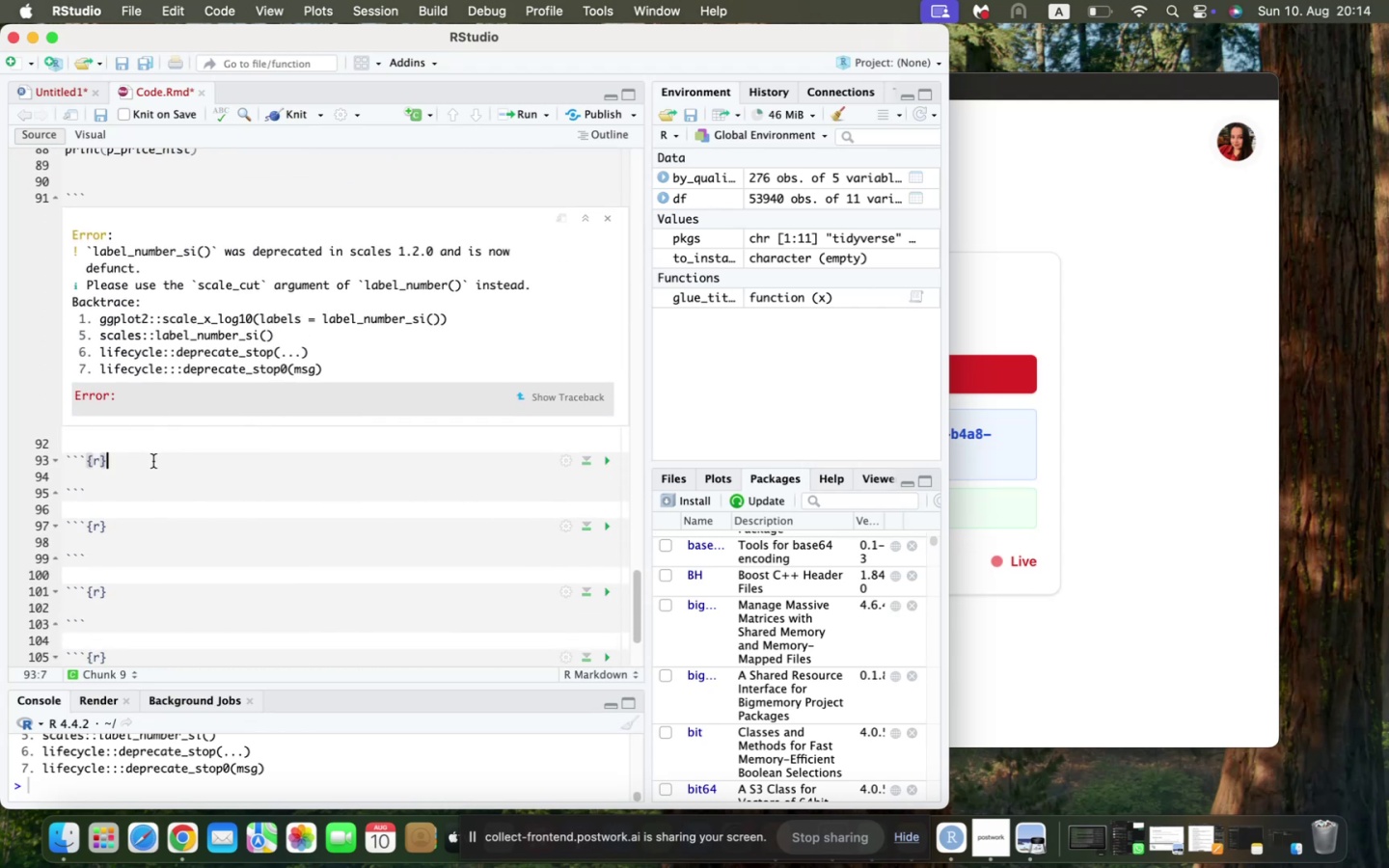 
key(ArrowDown)
 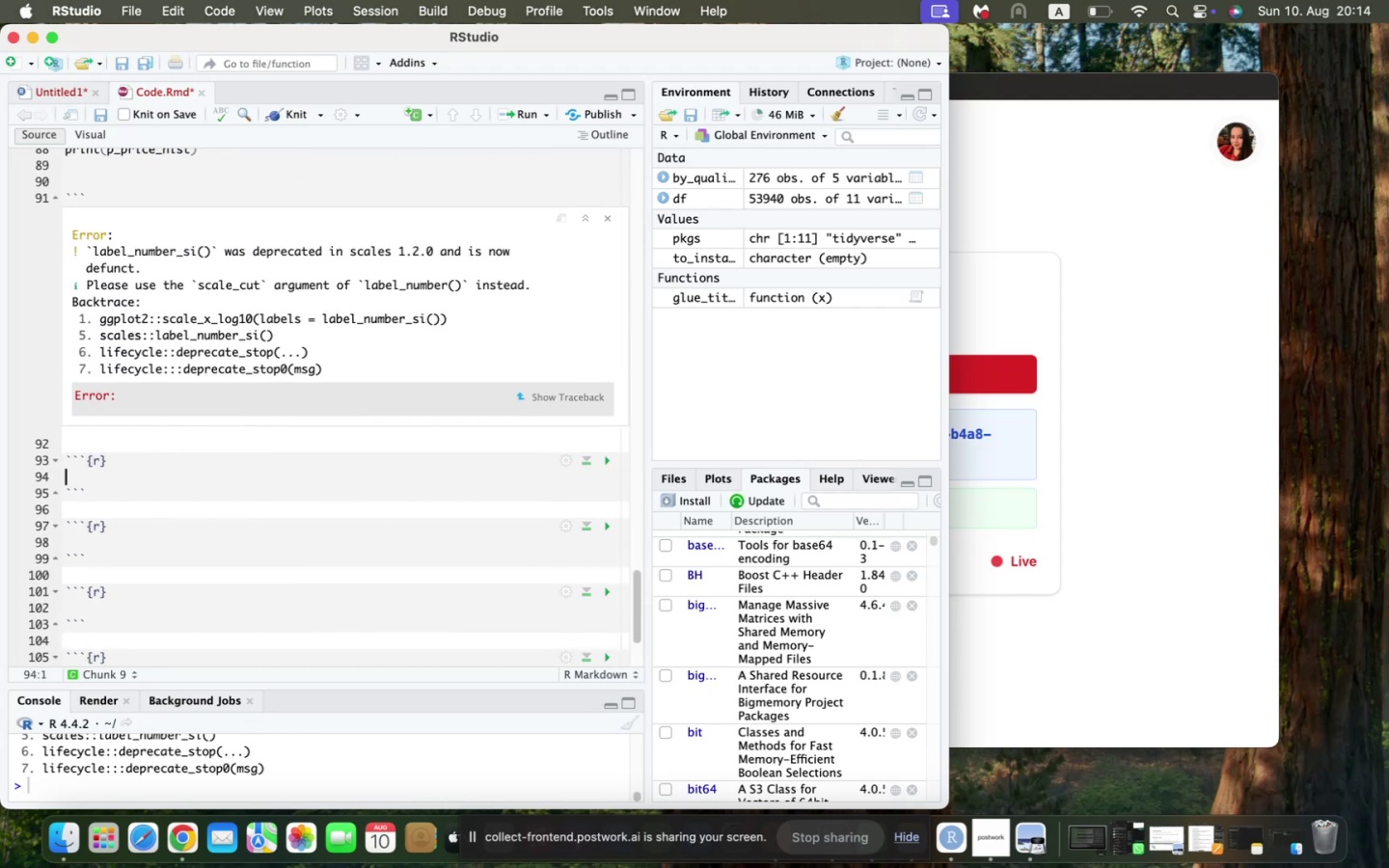 
key(Meta+V)
 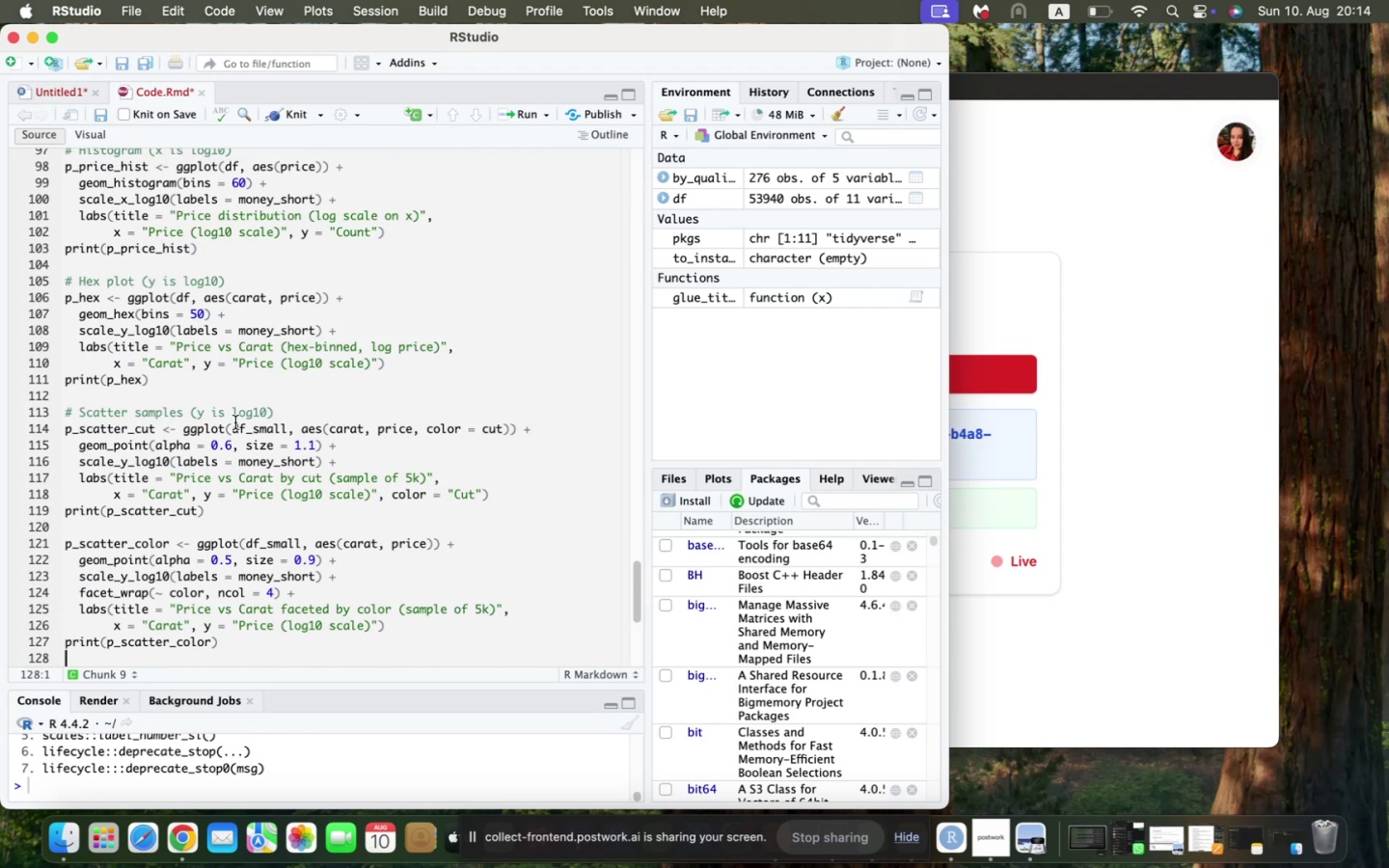 
scroll: coordinate [215, 472], scroll_direction: up, amount: 45.0
 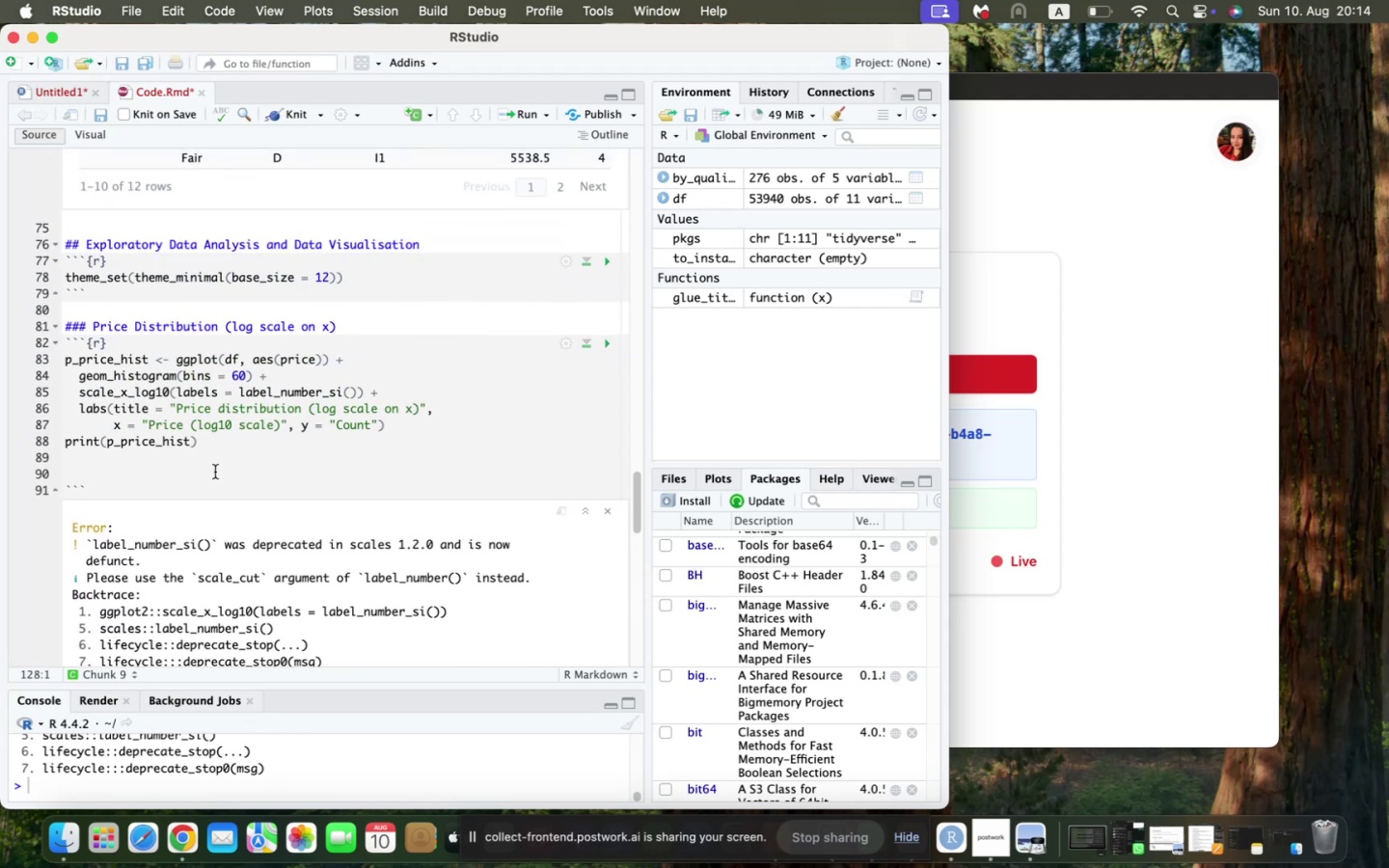 
scroll: coordinate [215, 472], scroll_direction: down, amount: 48.0
 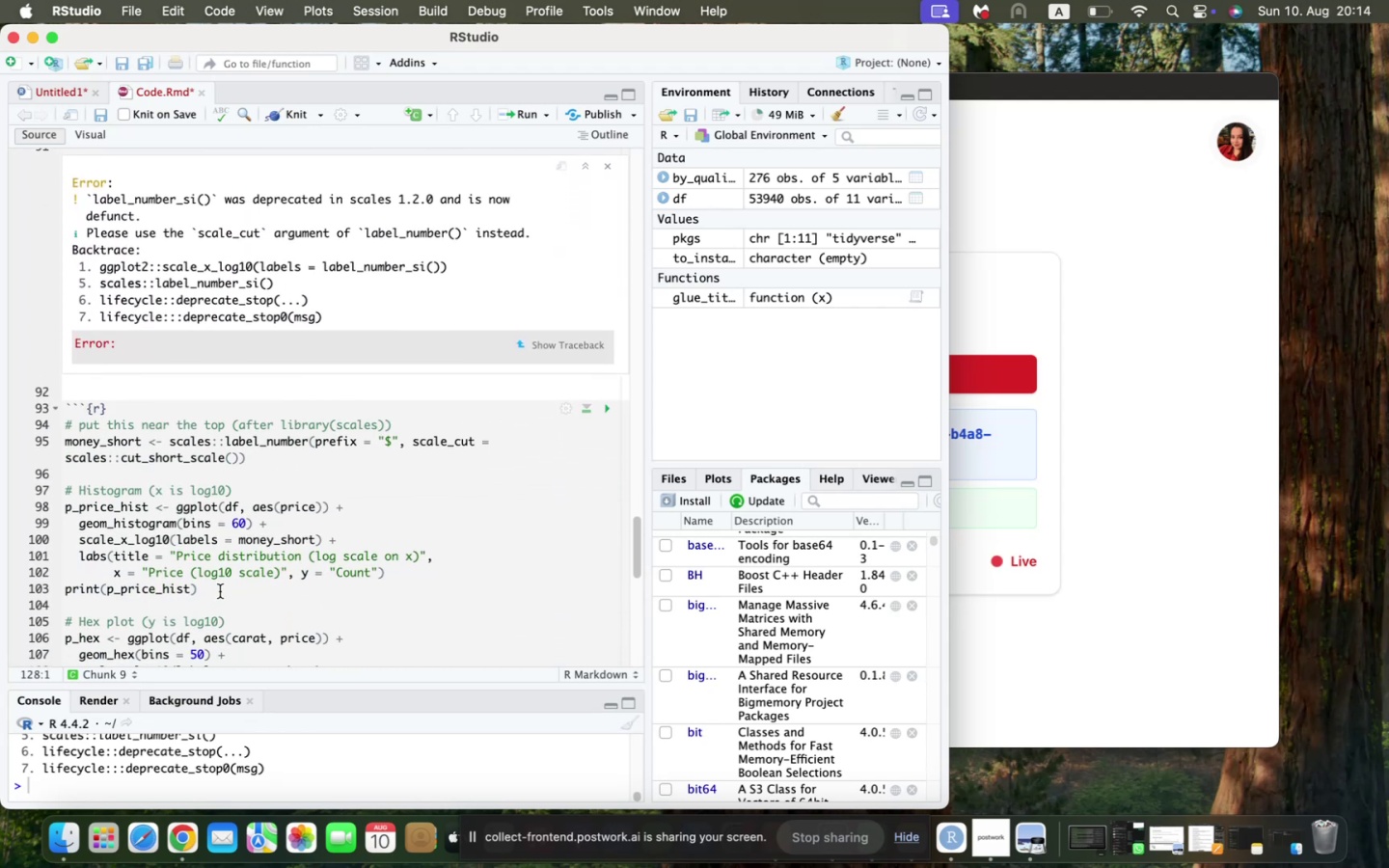 
left_click_drag(start_coordinate=[222, 589], to_coordinate=[42, 423])
 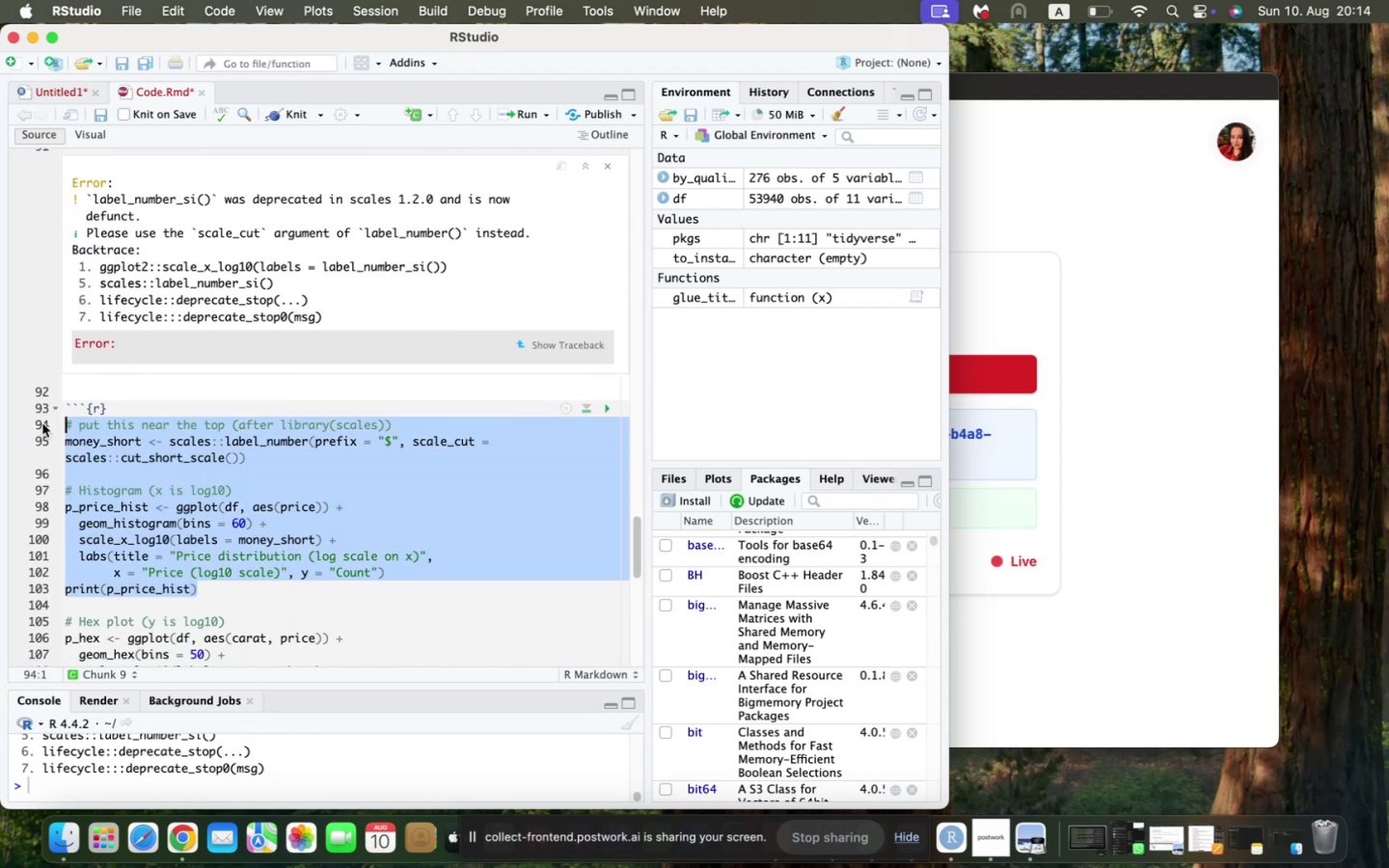 
key(Meta+C)
 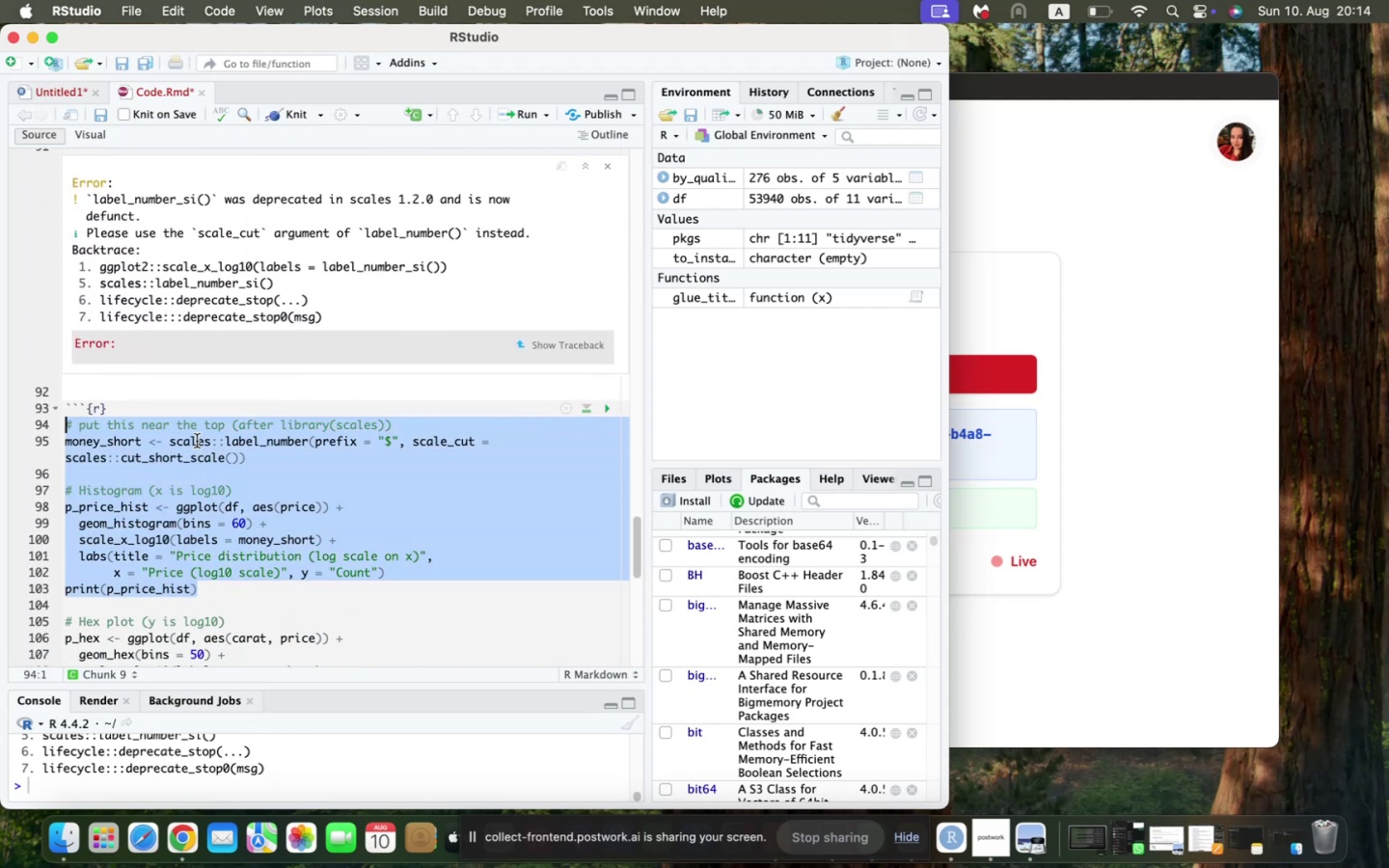 
scroll: coordinate [197, 441], scroll_direction: up, amount: 24.0
 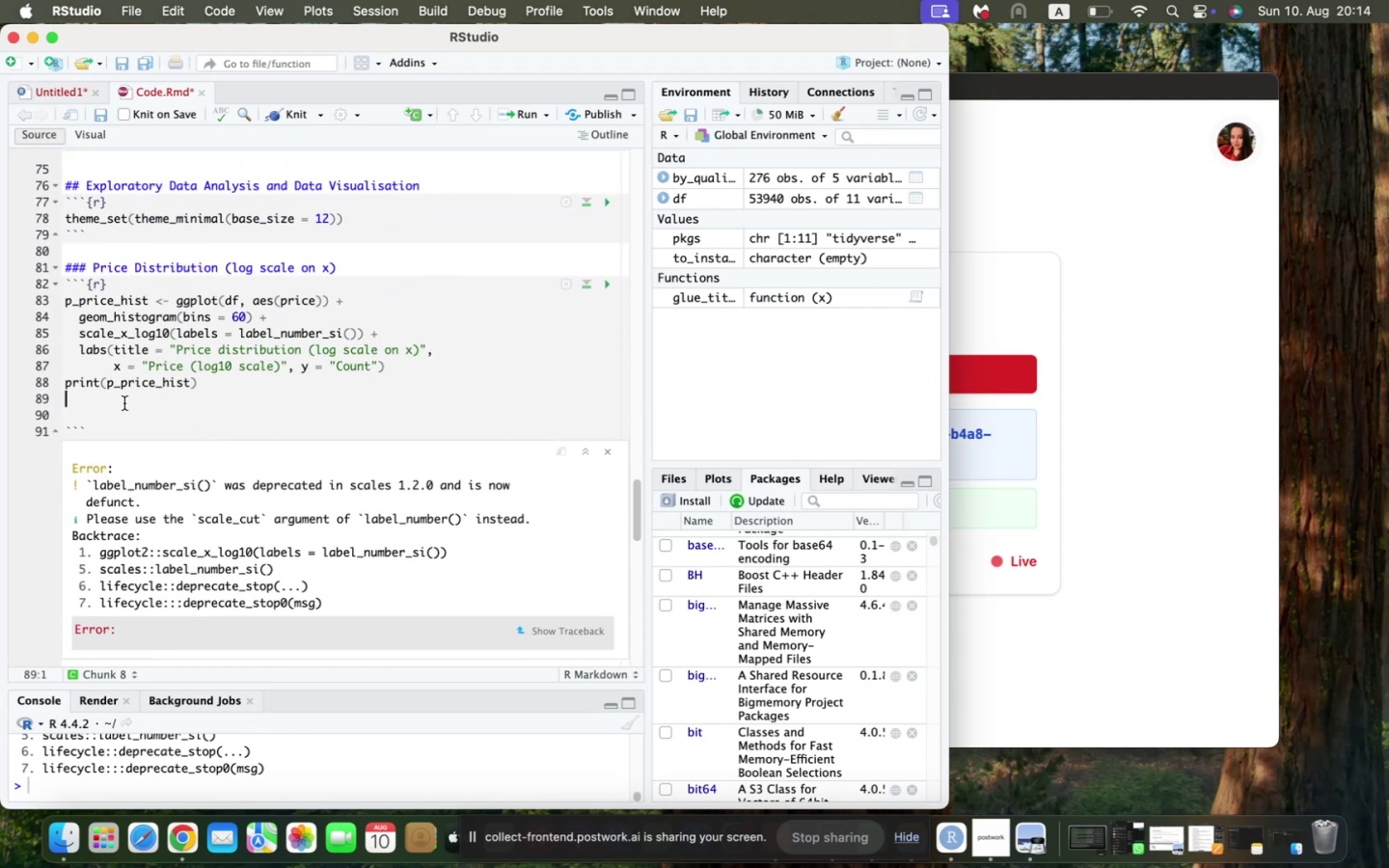 
left_click([87, 410])
 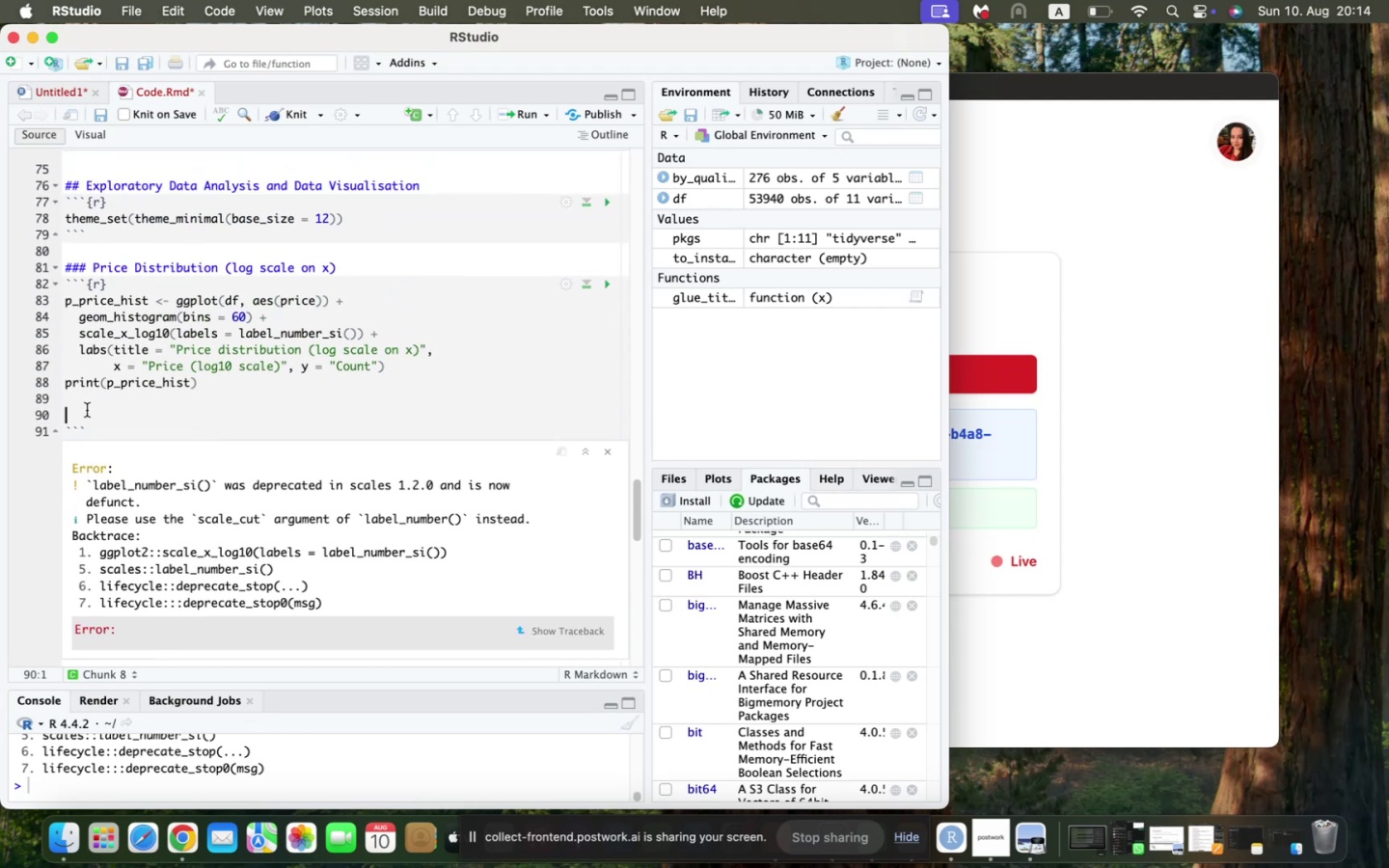 
left_click_drag(start_coordinate=[87, 410], to_coordinate=[65, 306])
 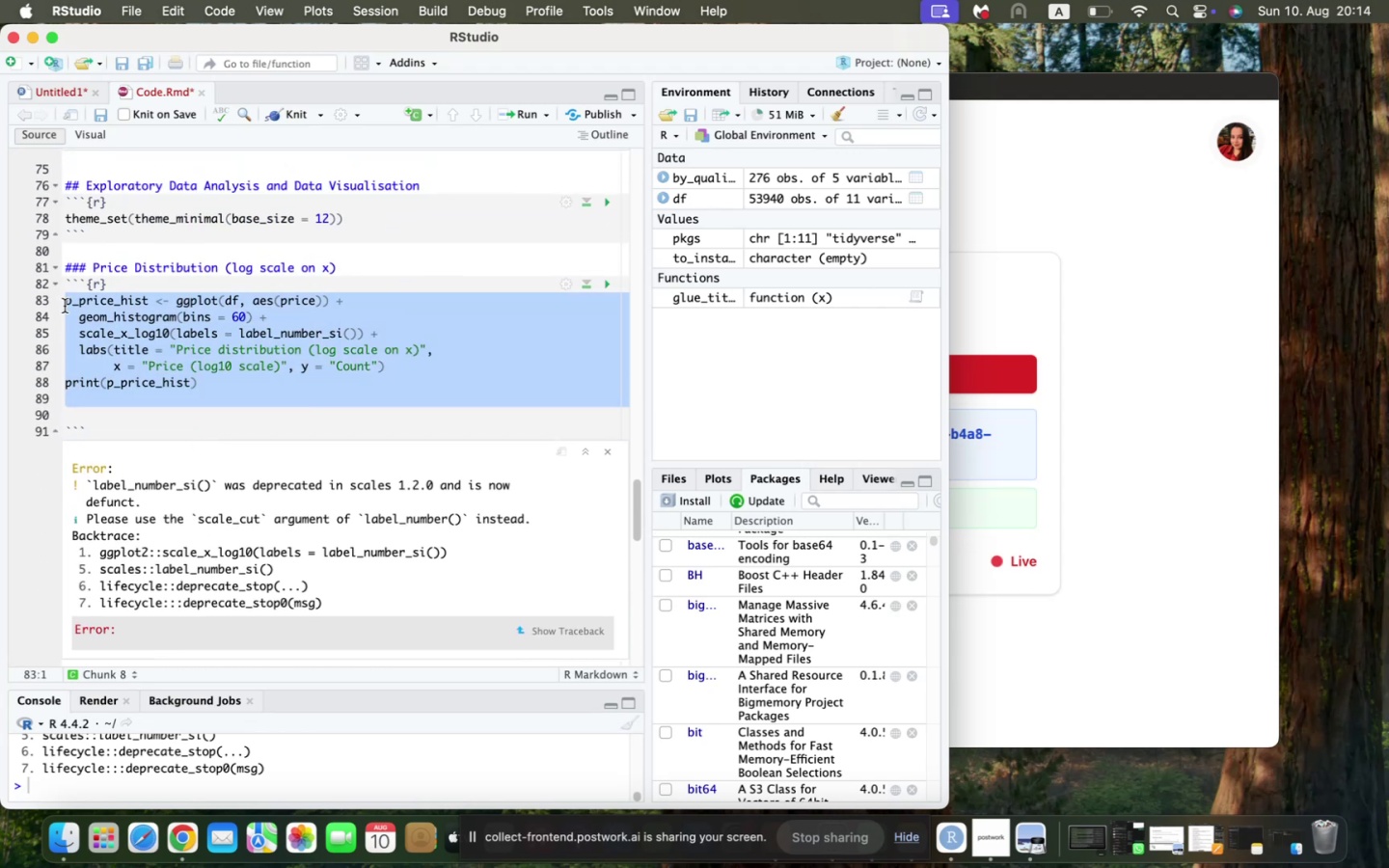 
key(Meta+V)
 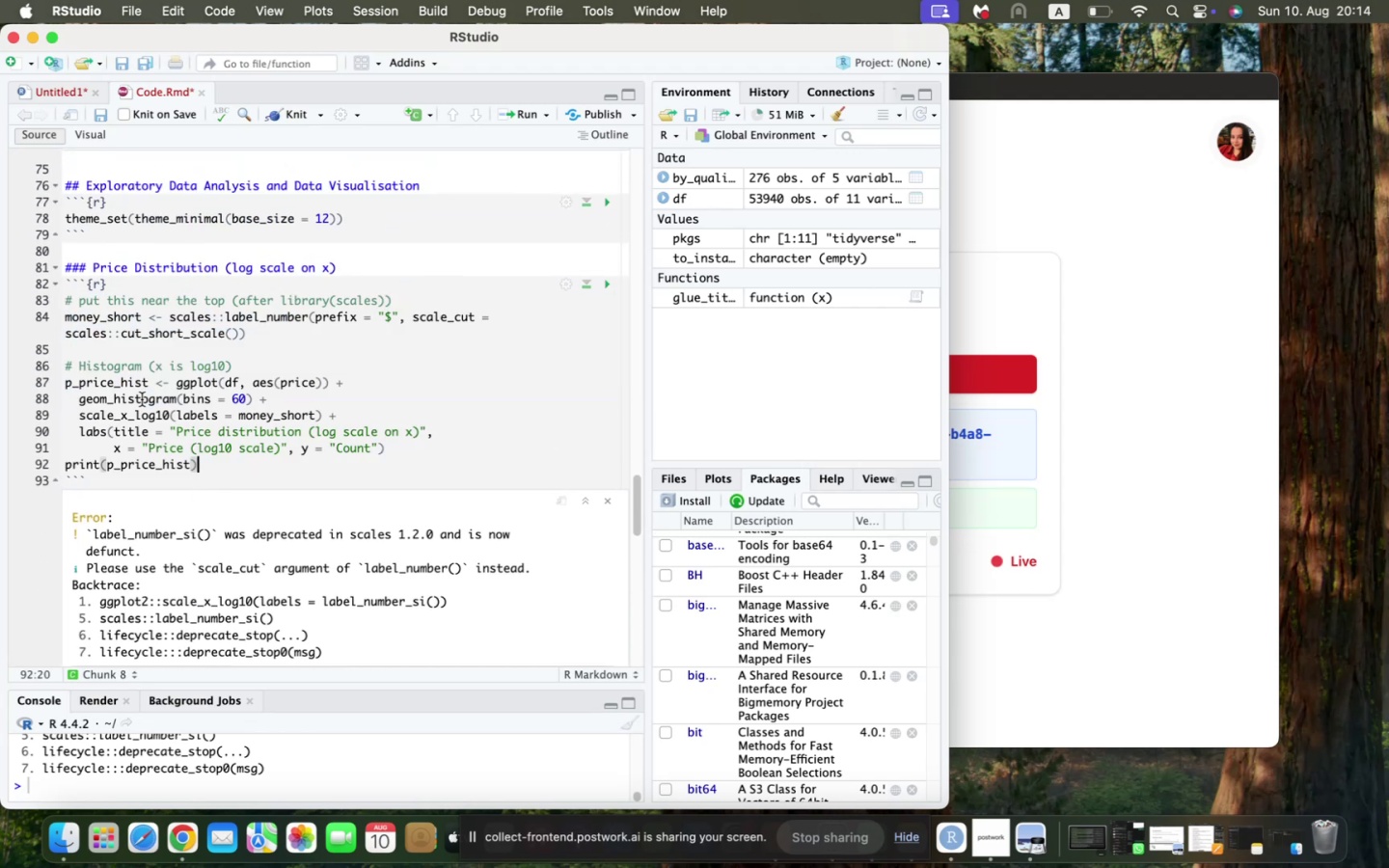 
scroll: coordinate [142, 399], scroll_direction: up, amount: 7.0
 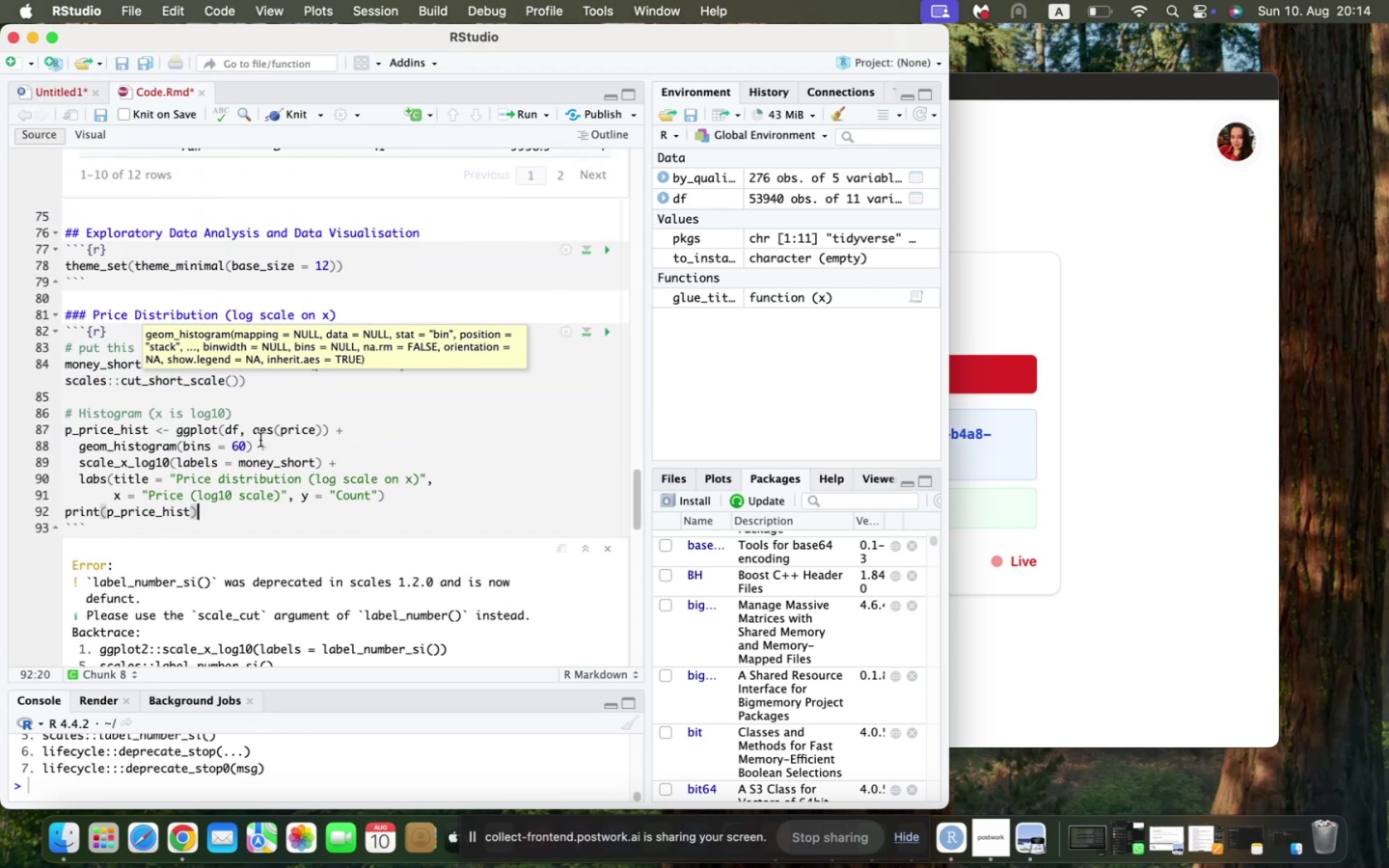 
left_click([261, 441])
 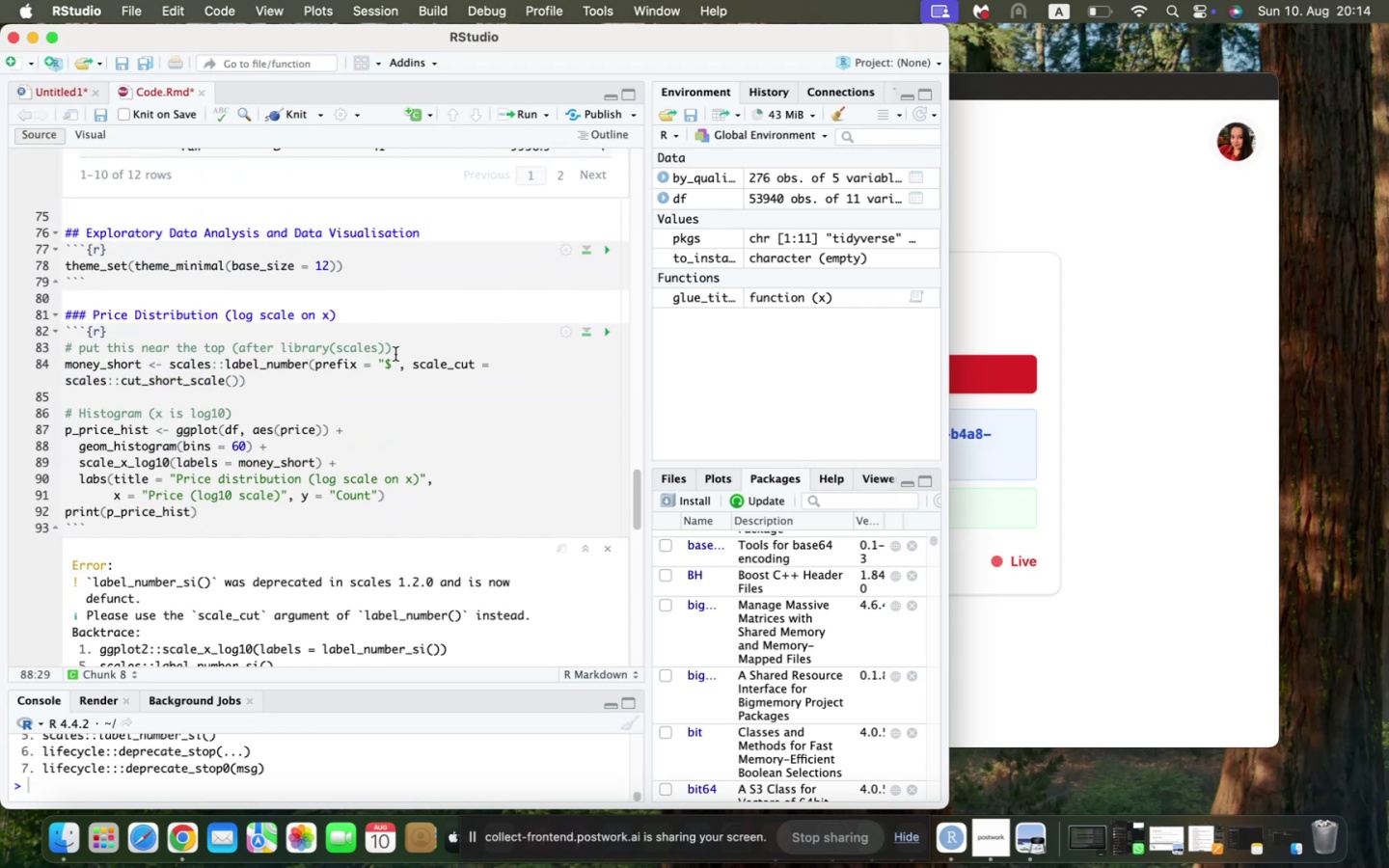 
left_click_drag(start_coordinate=[401, 345], to_coordinate=[17, 347])
 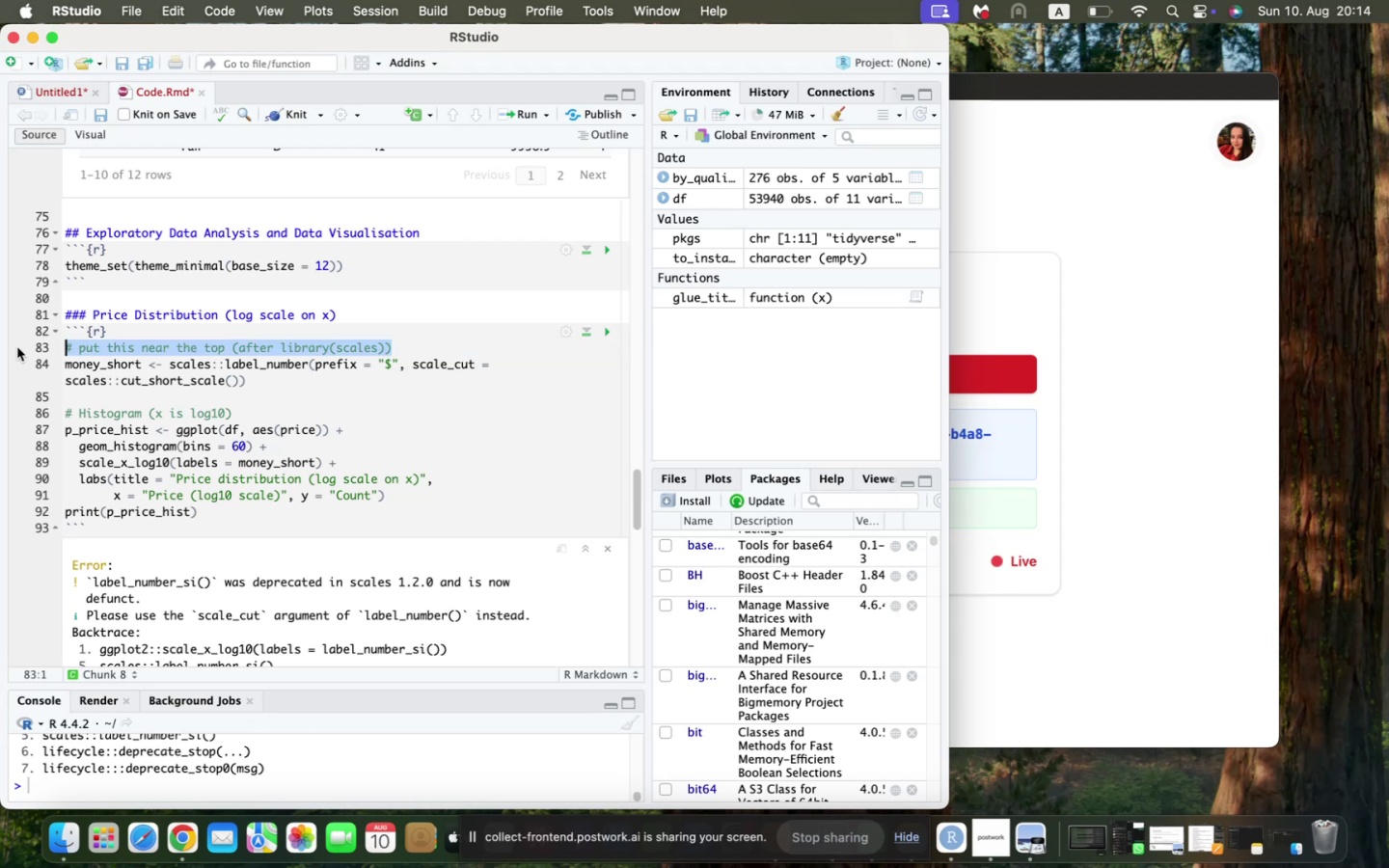 
key(Backspace)
 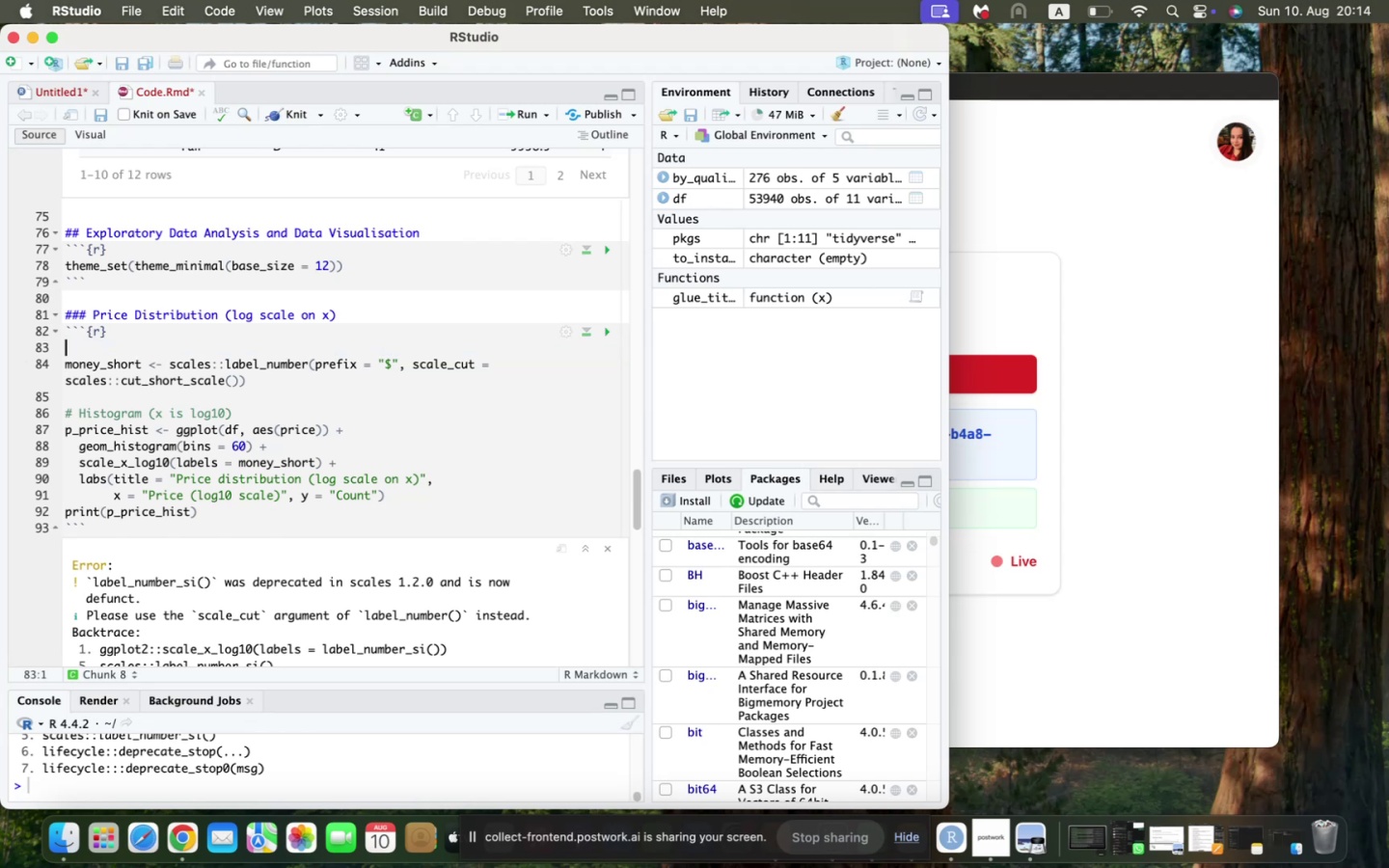 
key(Backspace)
 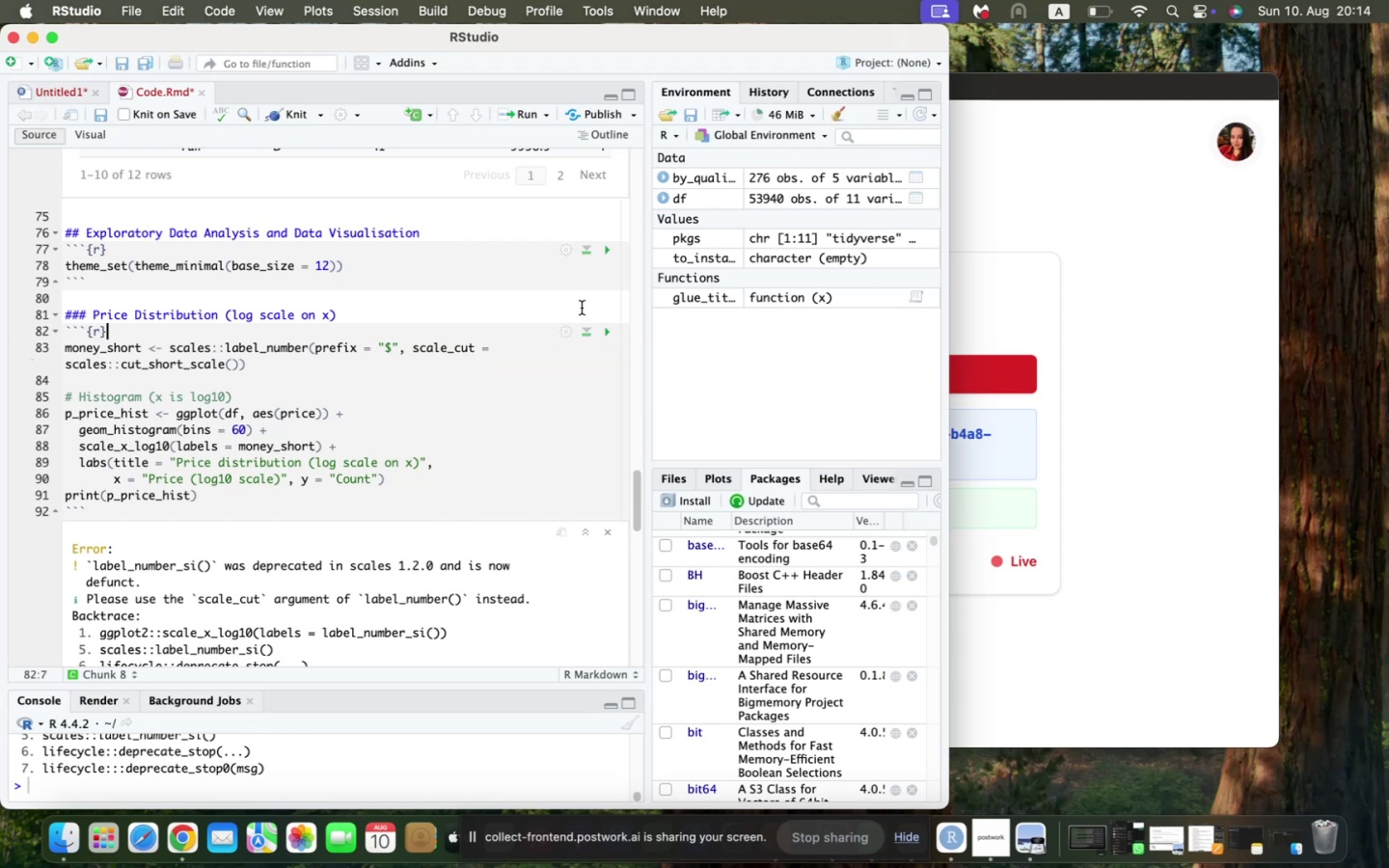 
left_click([607, 335])
 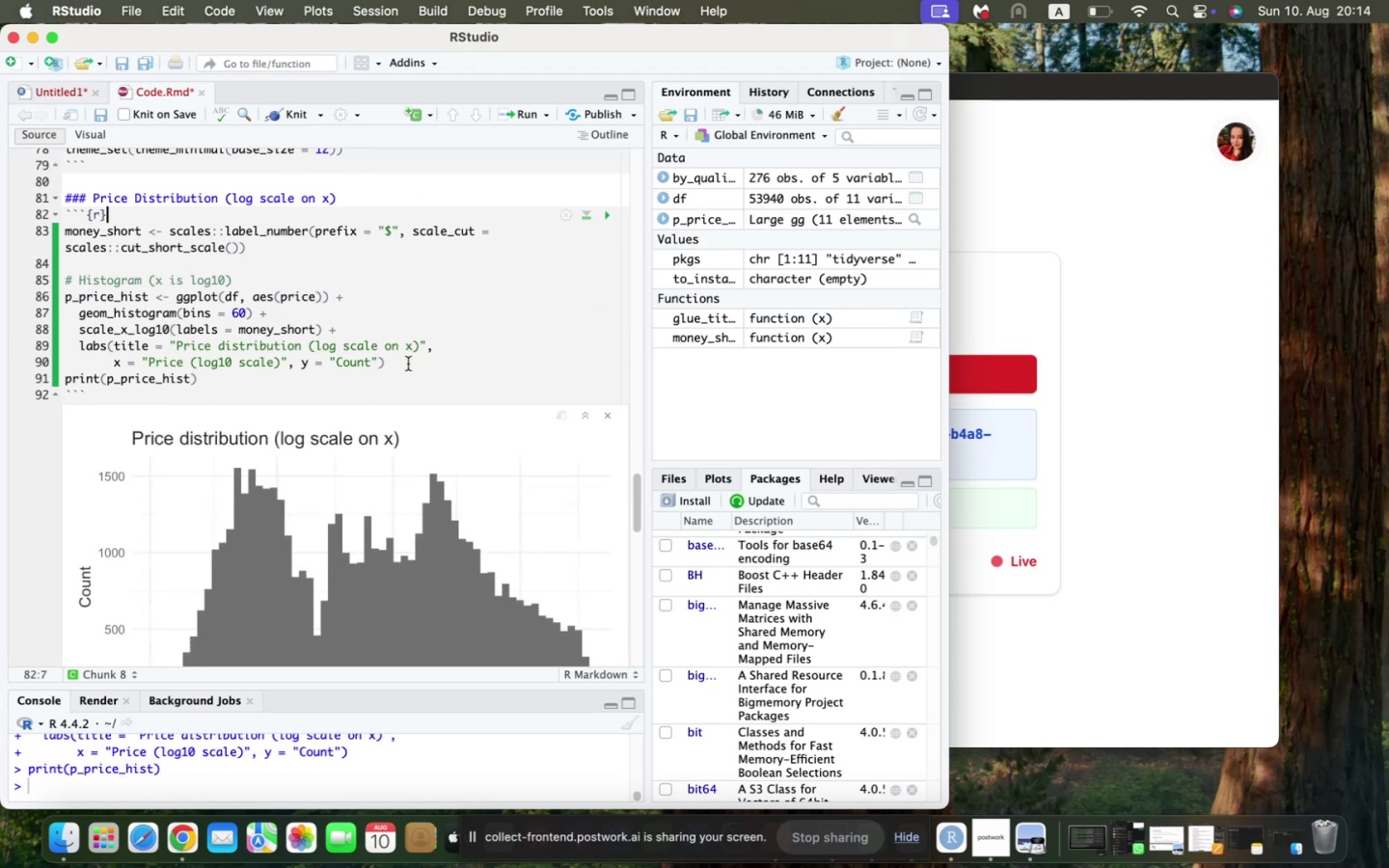 
scroll: coordinate [408, 364], scroll_direction: down, amount: 15.0
 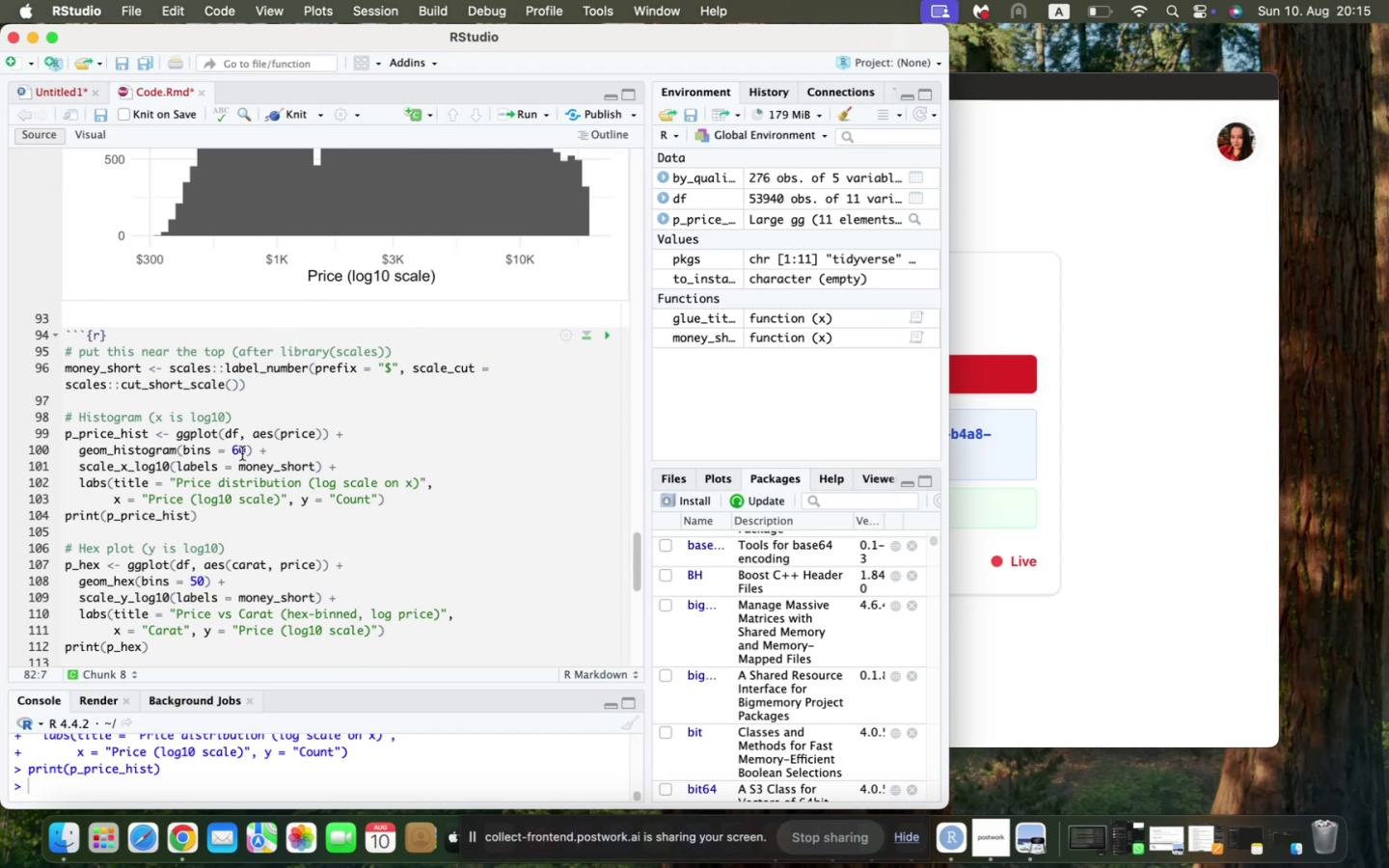 
left_click_drag(start_coordinate=[67, 354], to_coordinate=[239, 430])
 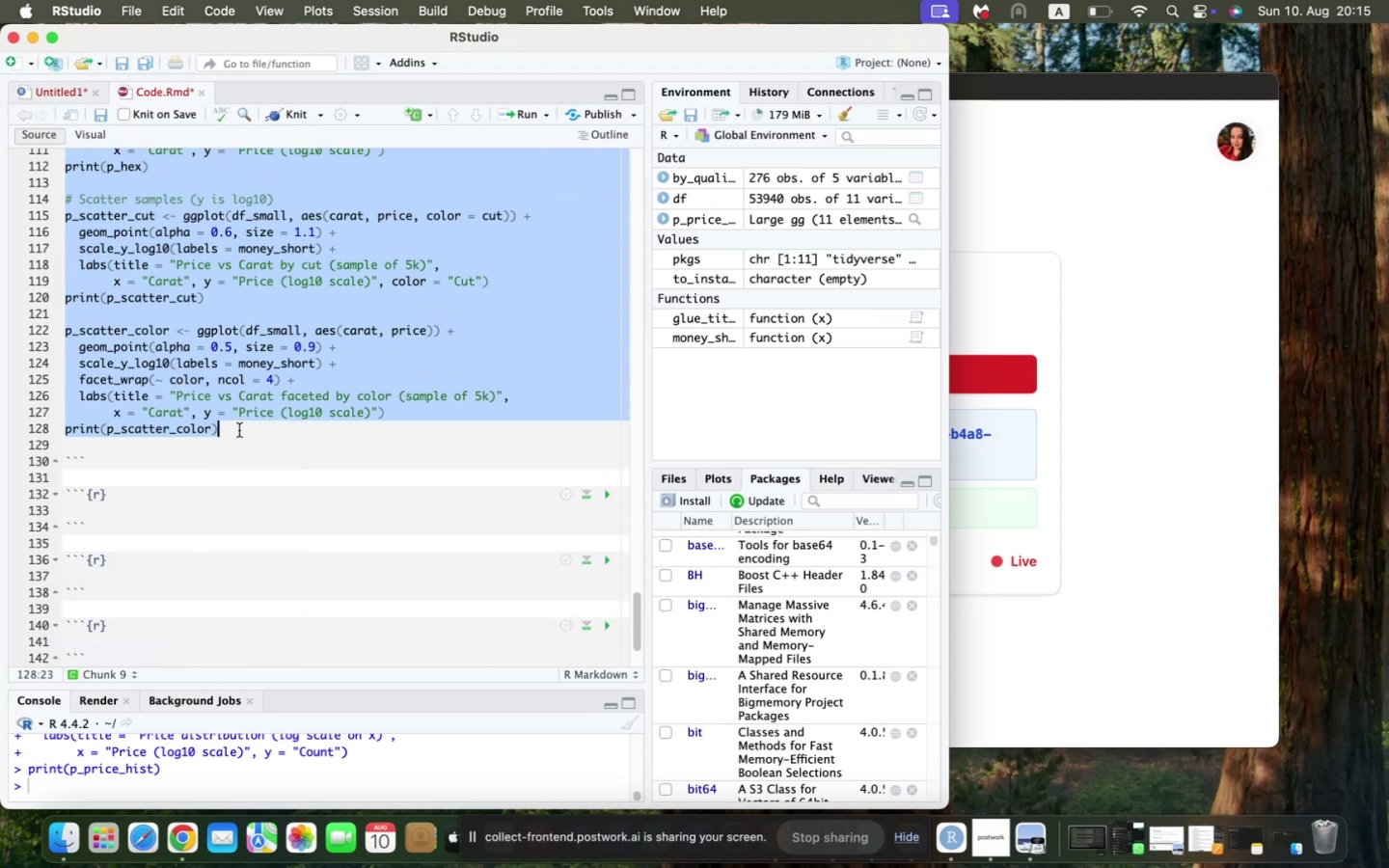 
key(Meta+C)
 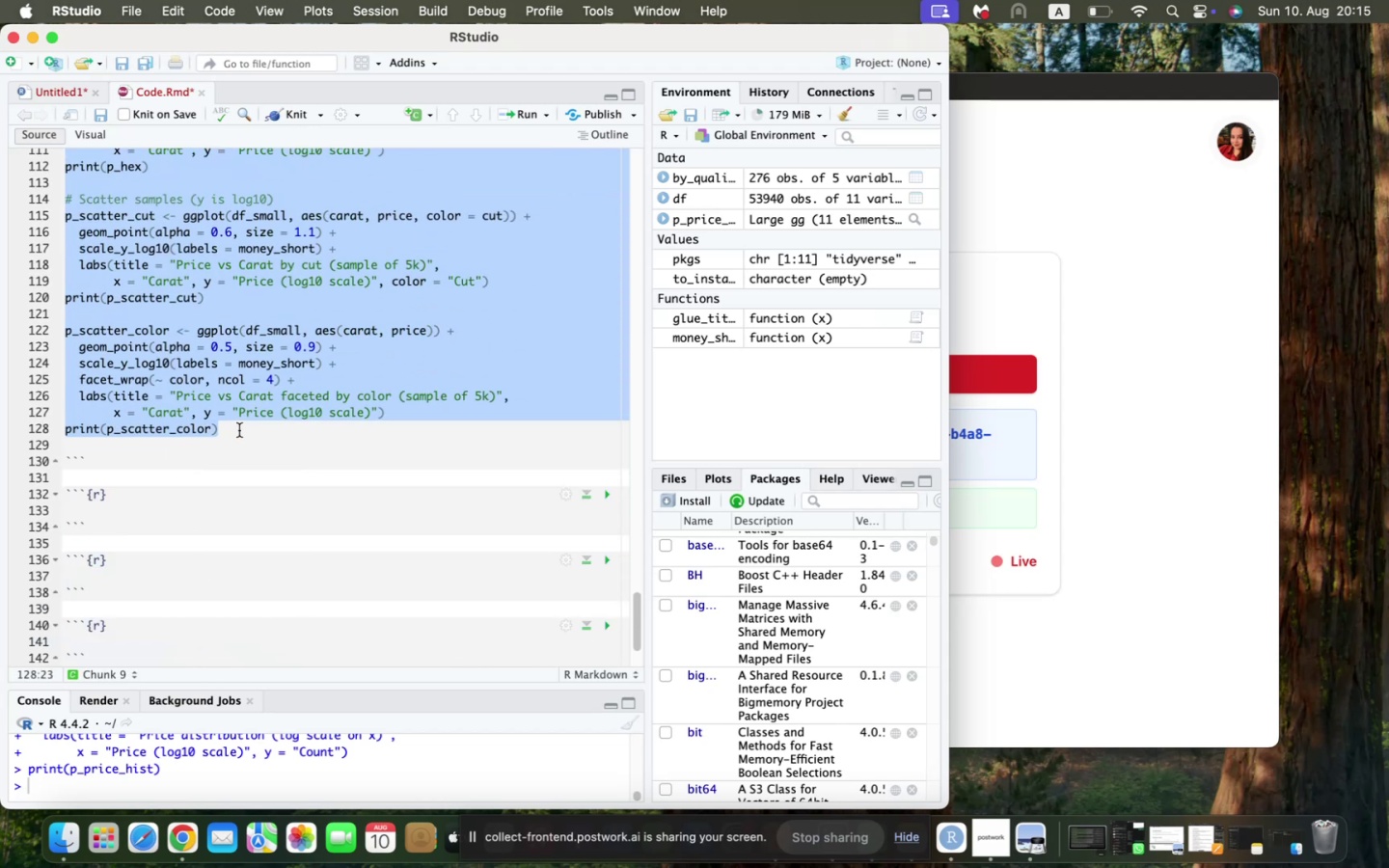 
key(Backspace)
 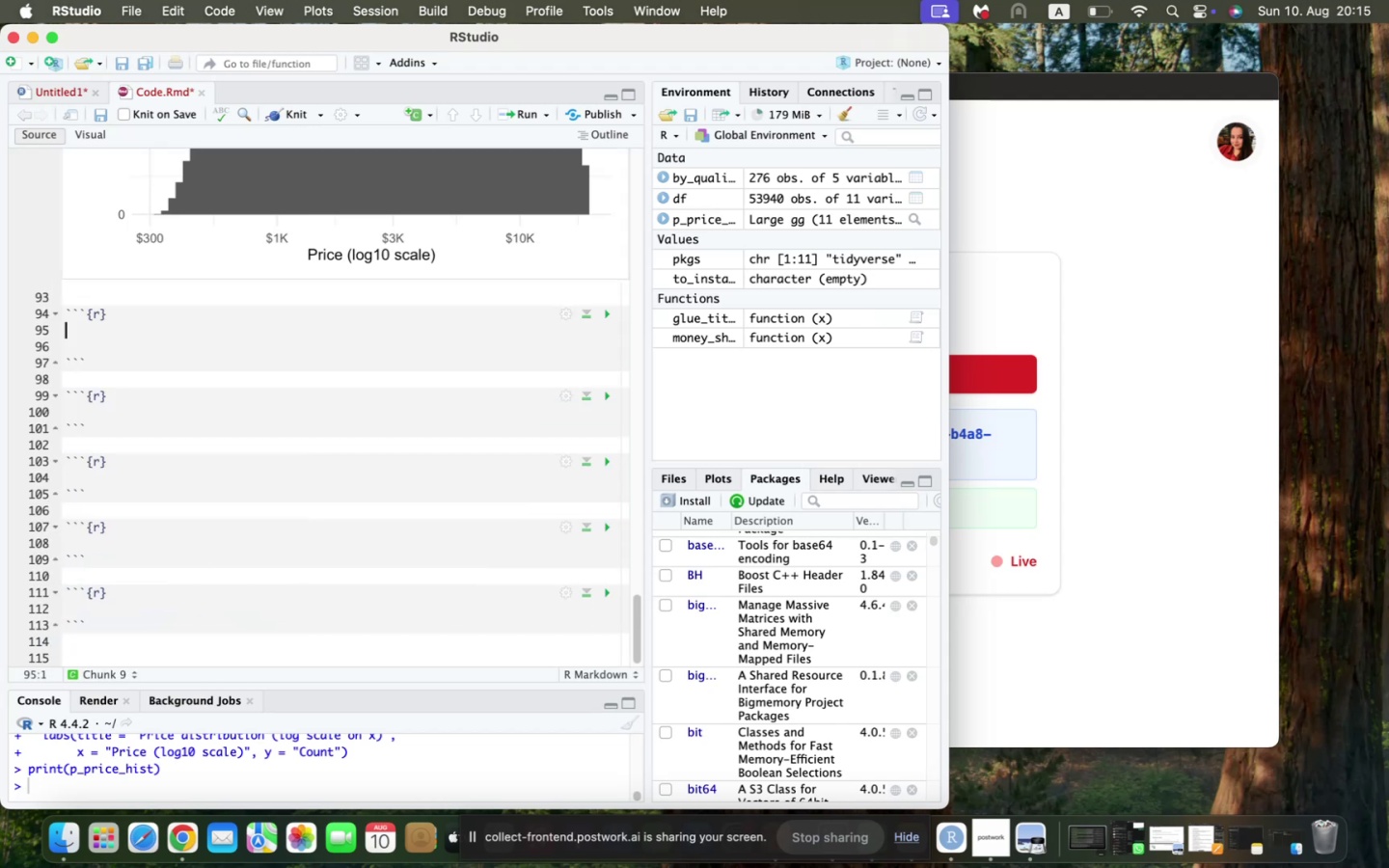 
scroll: coordinate [239, 430], scroll_direction: up, amount: 4.0
 